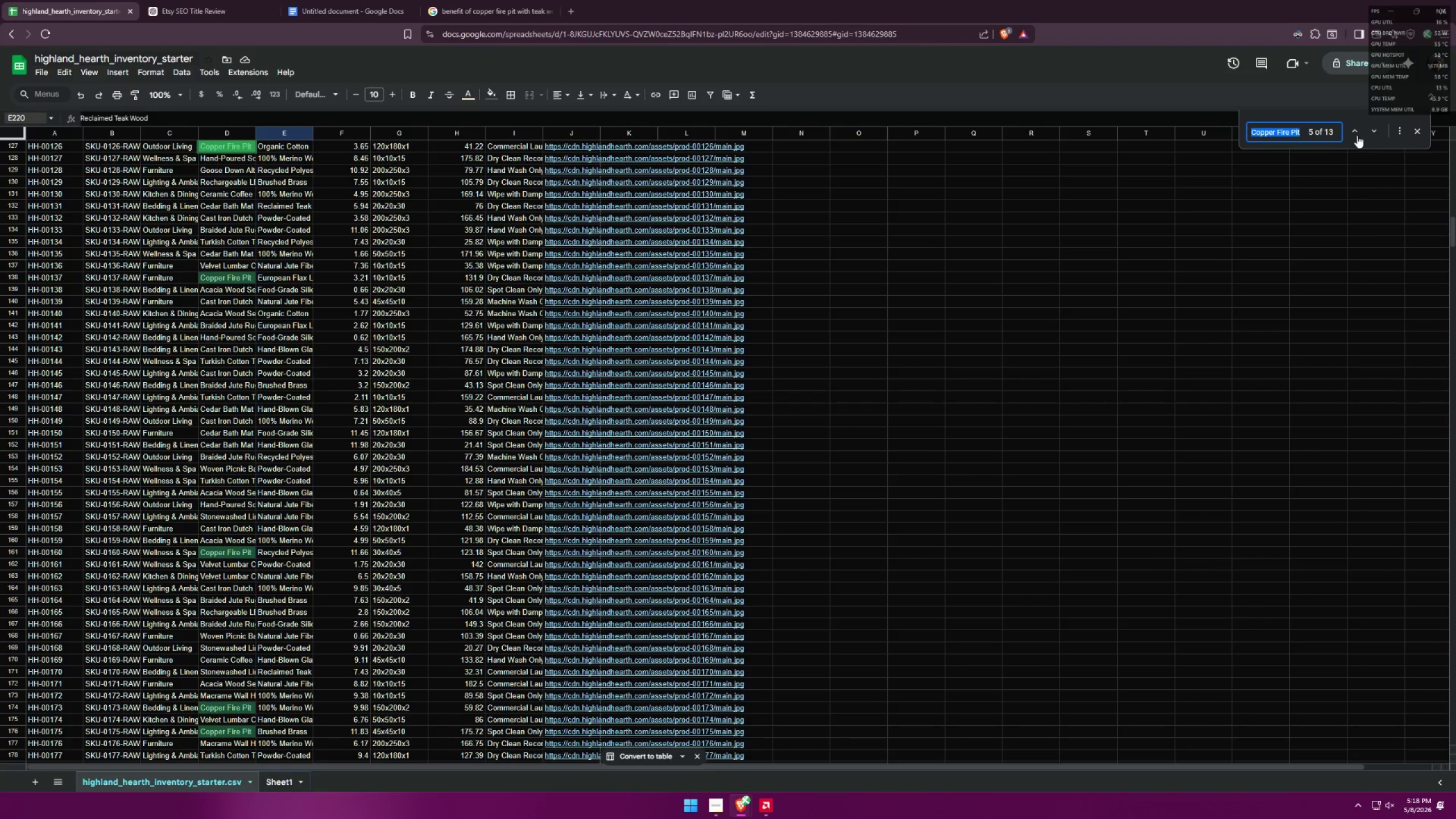 
left_click([1357, 135])
 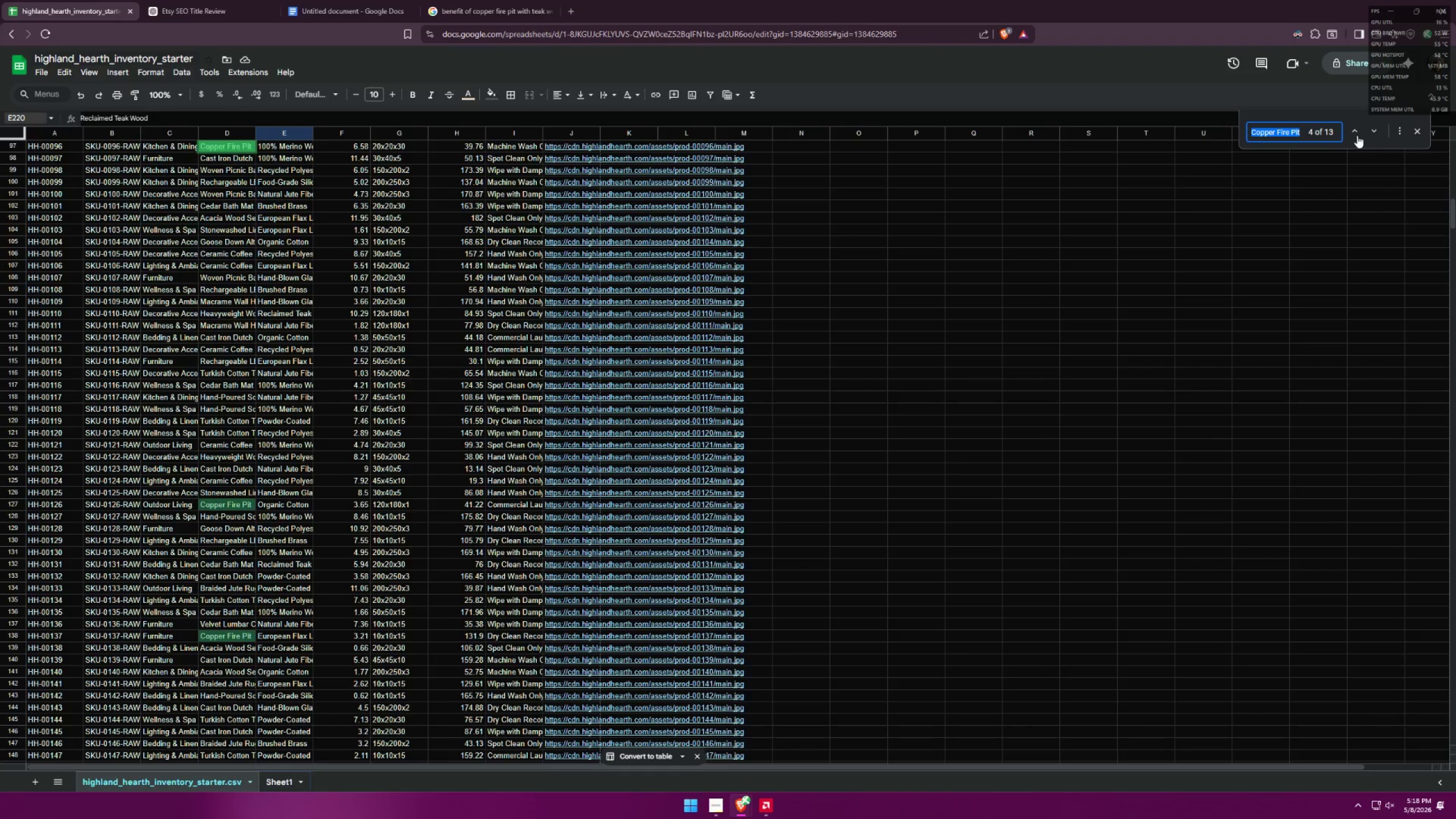 
left_click([1357, 135])
 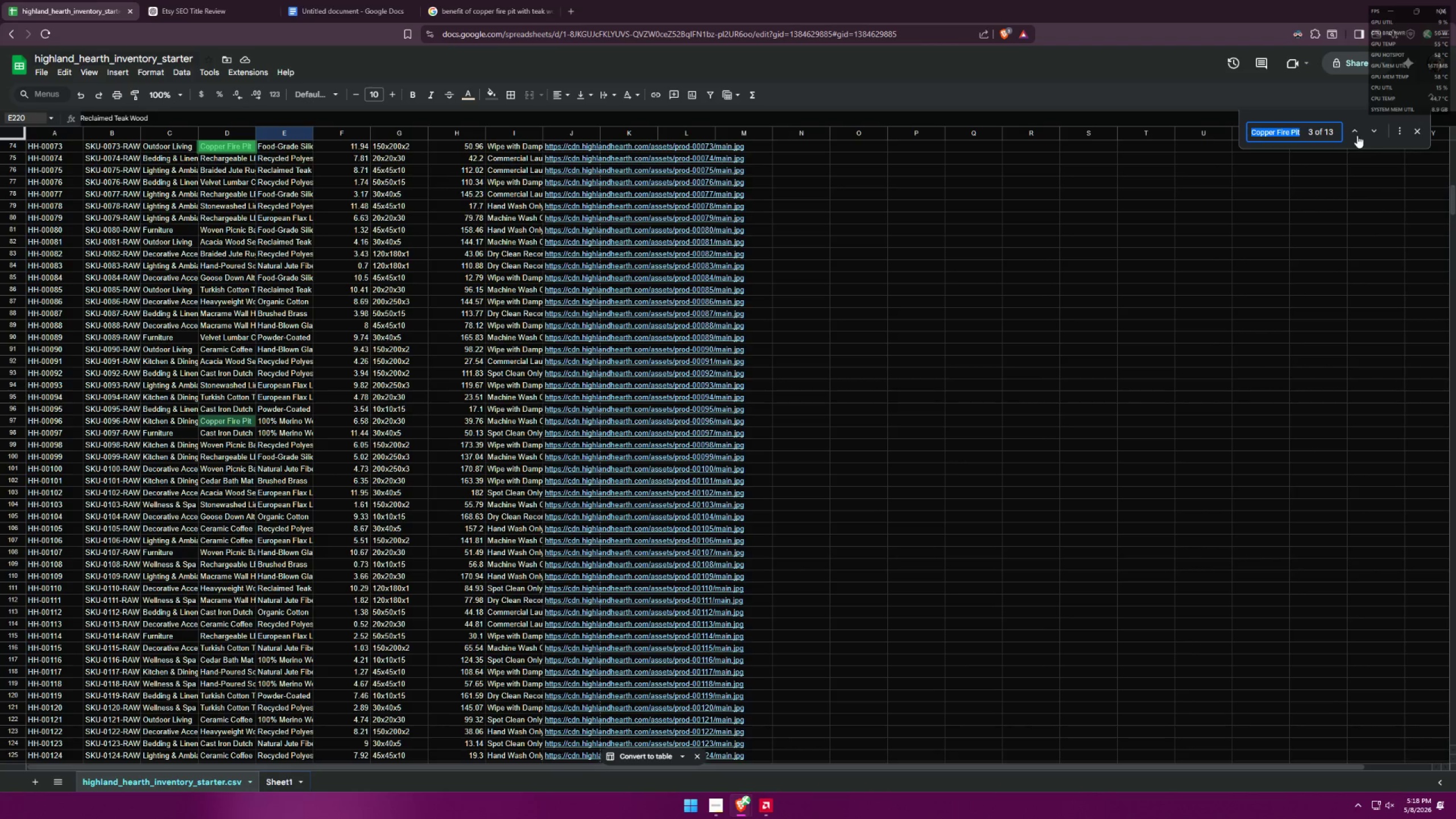 
left_click([1357, 135])
 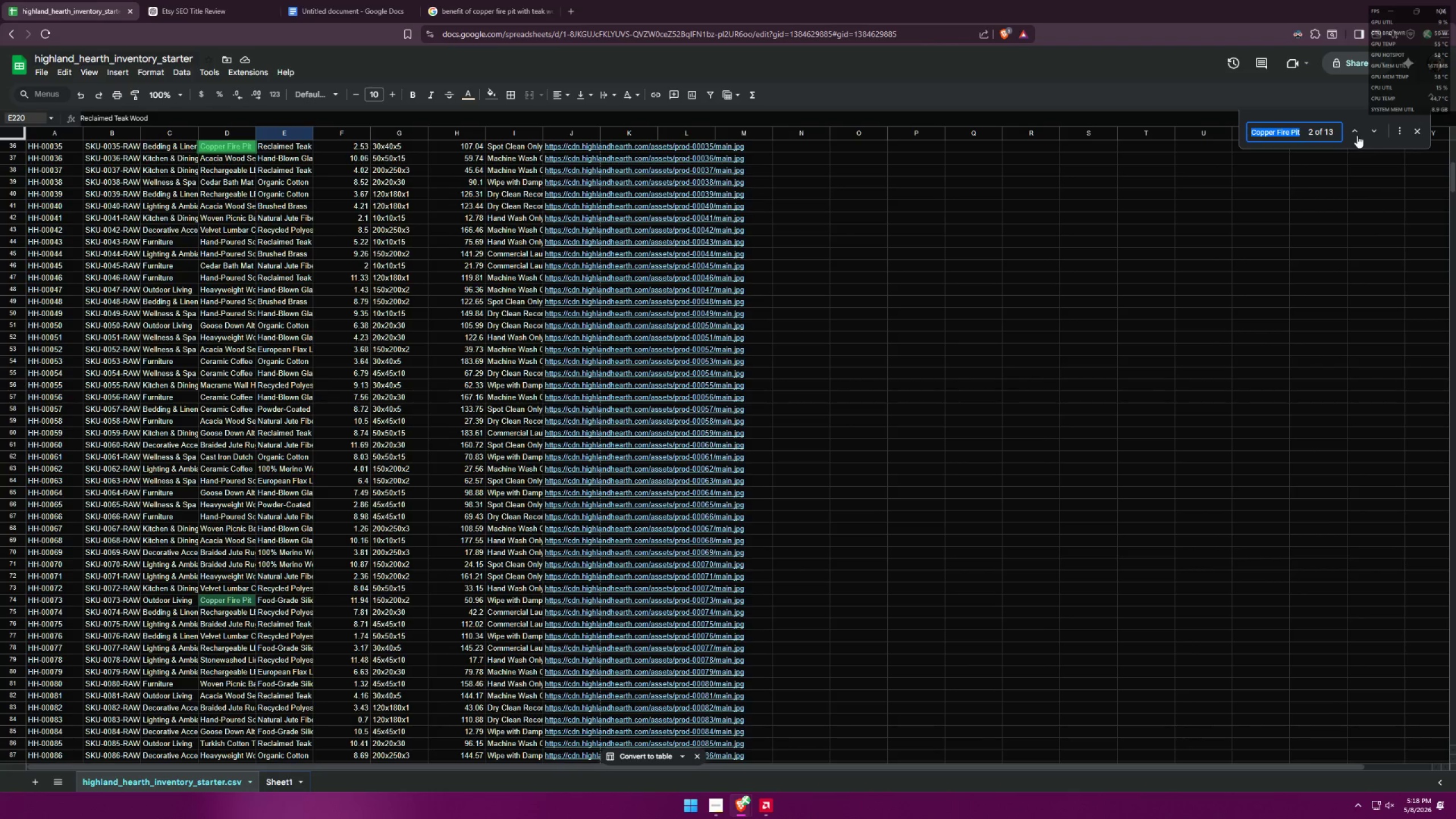 
left_click([1357, 135])
 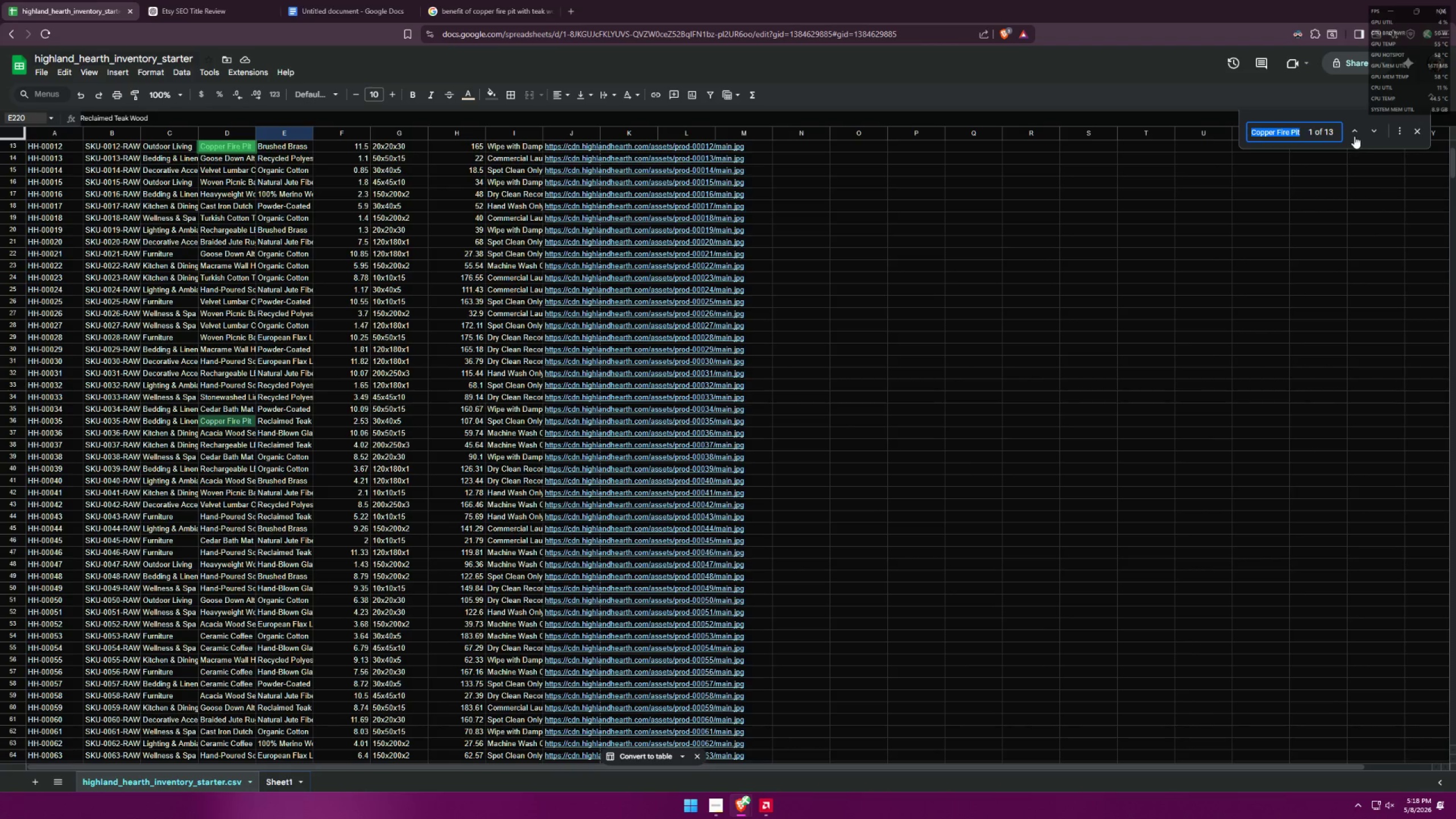 
key(Alt+AltLeft)
 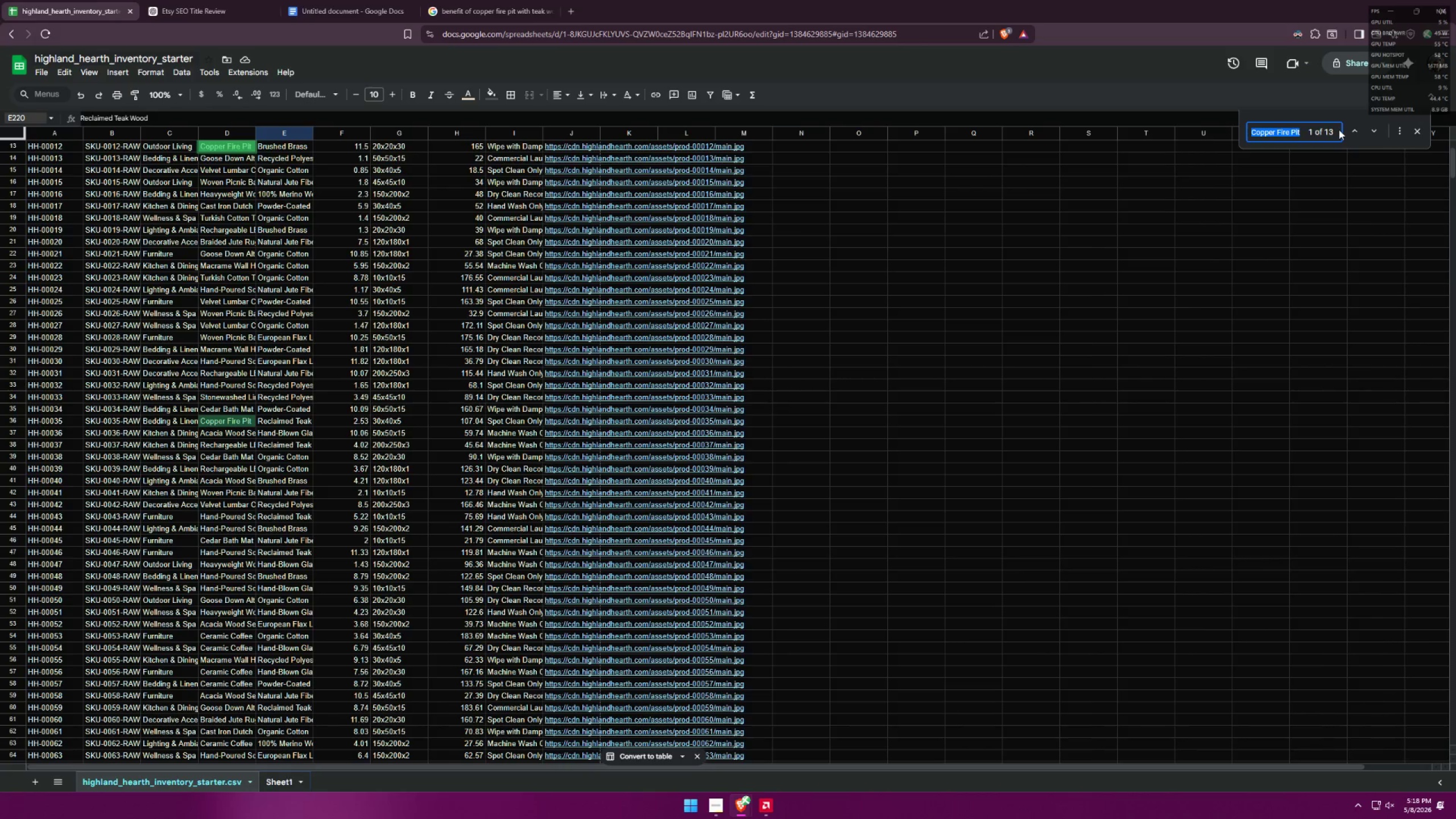 
key(Alt+Tab)
 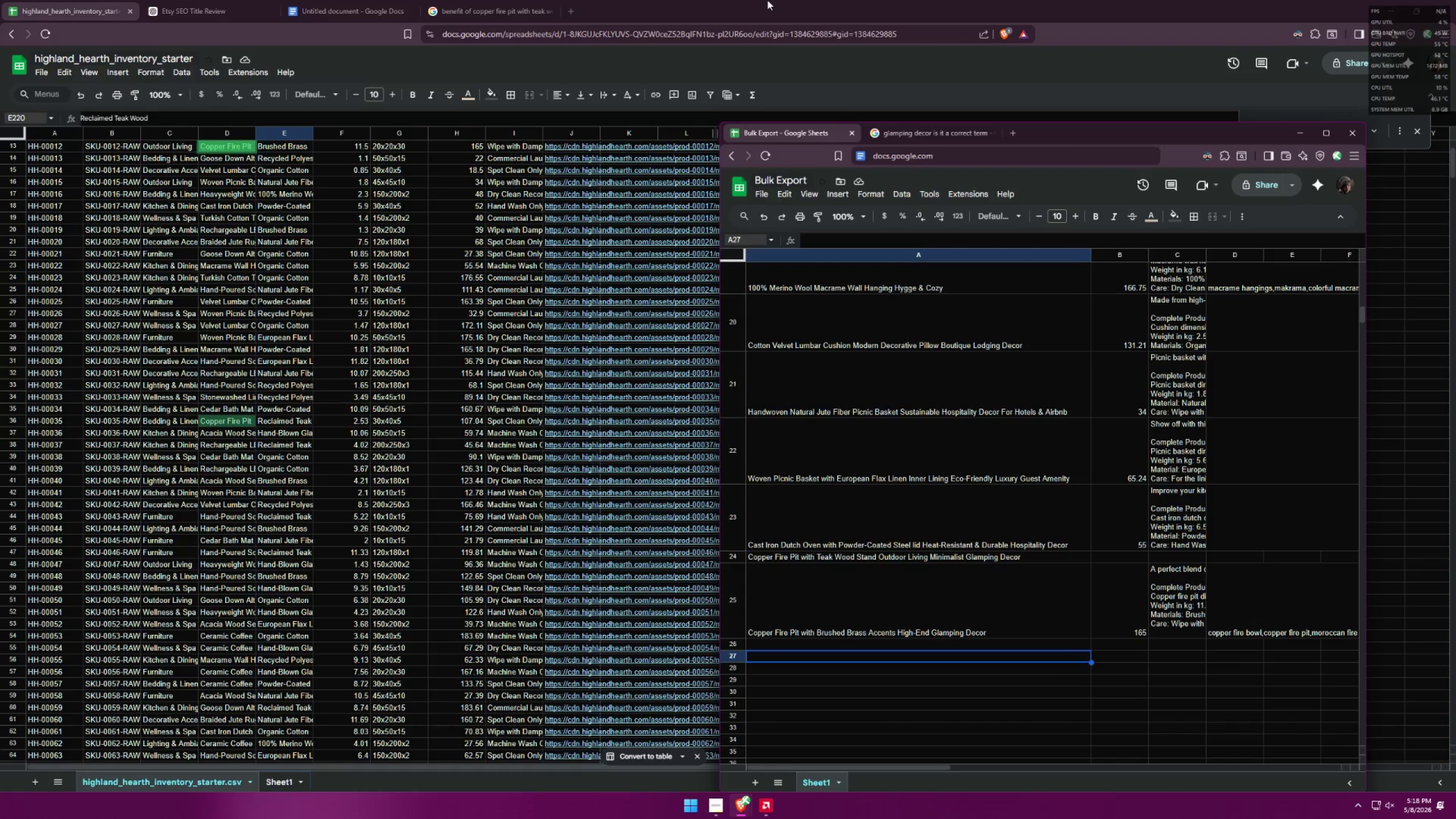 
wait(6.41)
 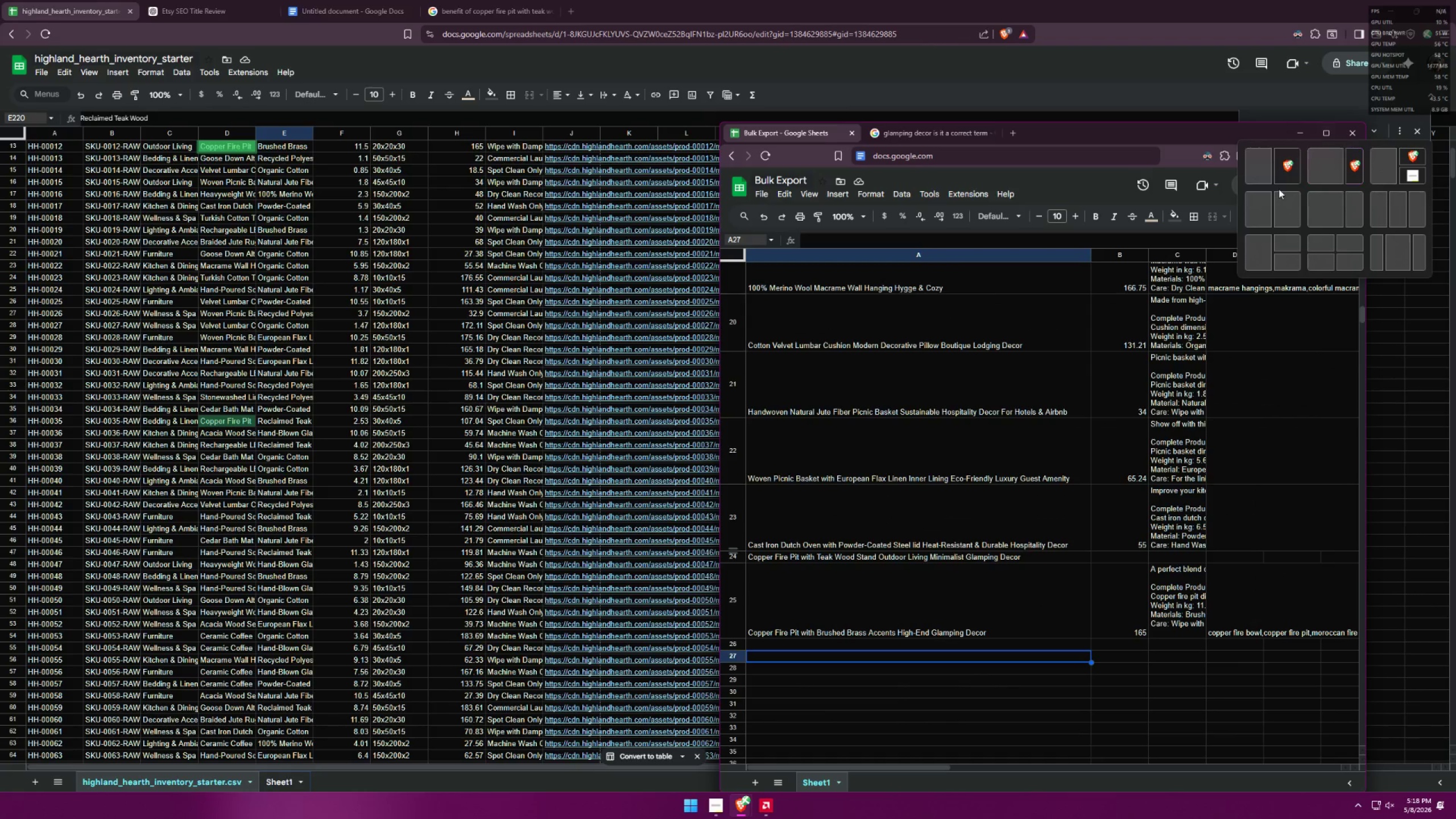 
left_click([767, 0])
 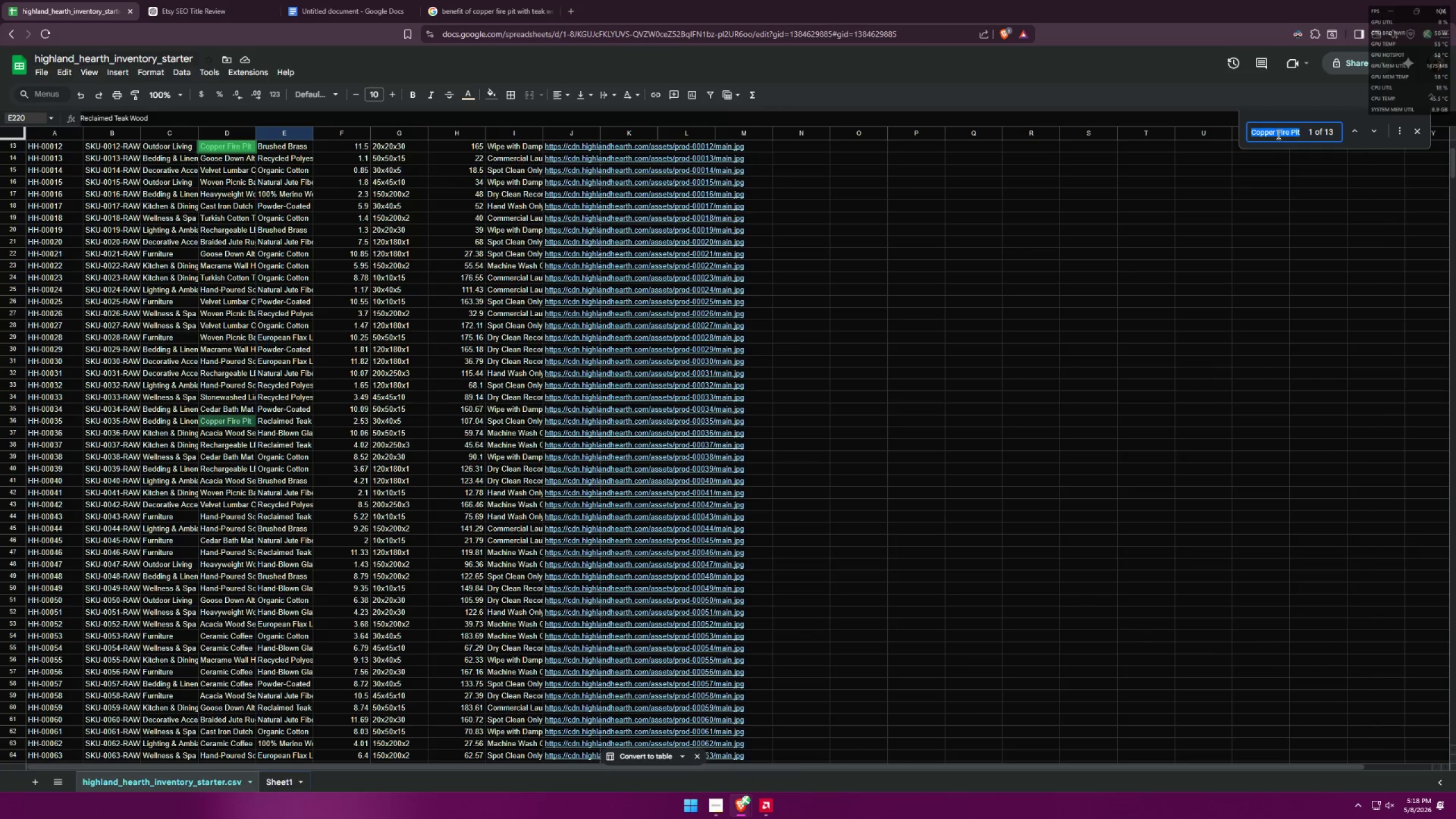 
type(cast iron)
 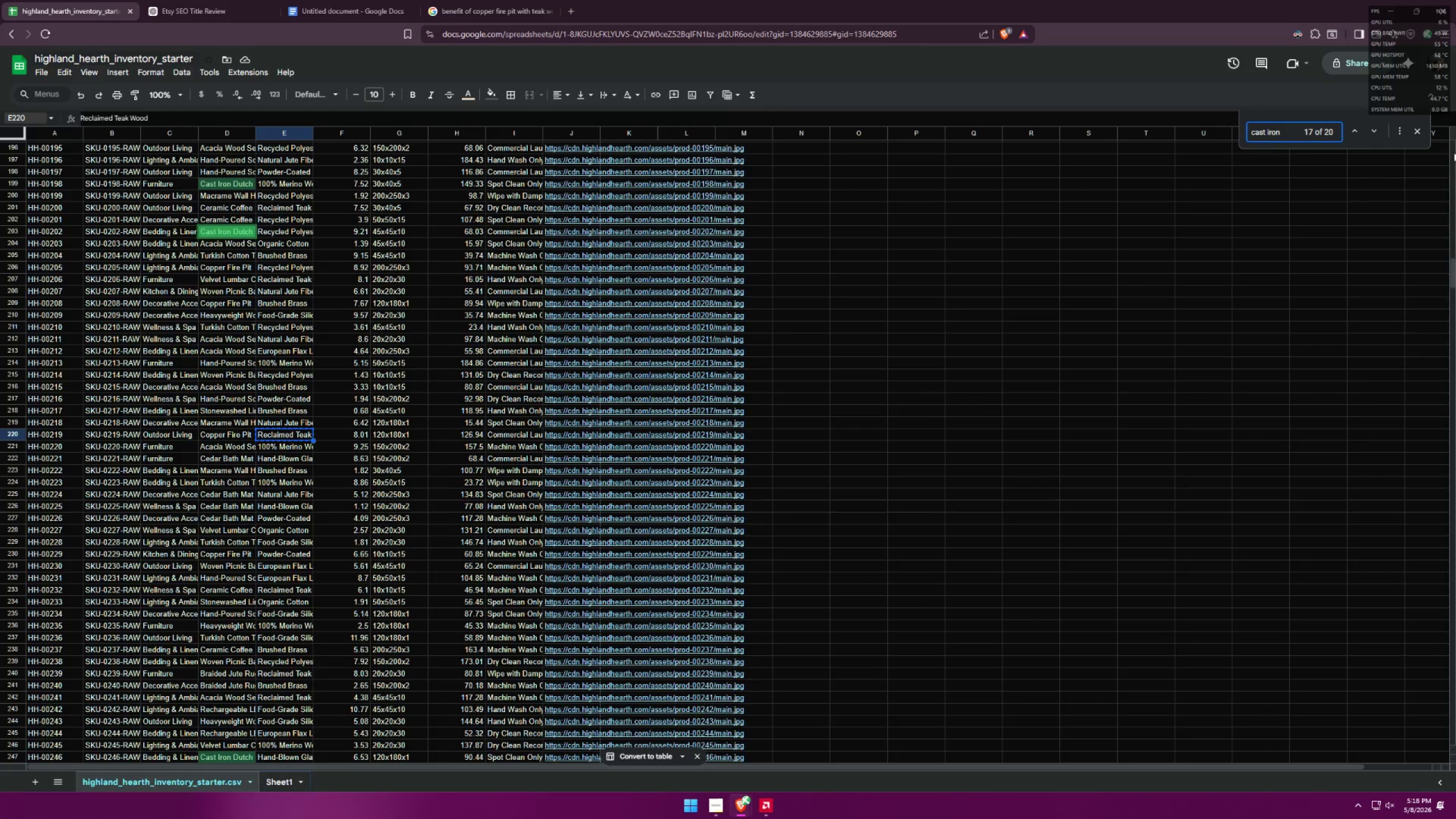 
left_click([1371, 126])
 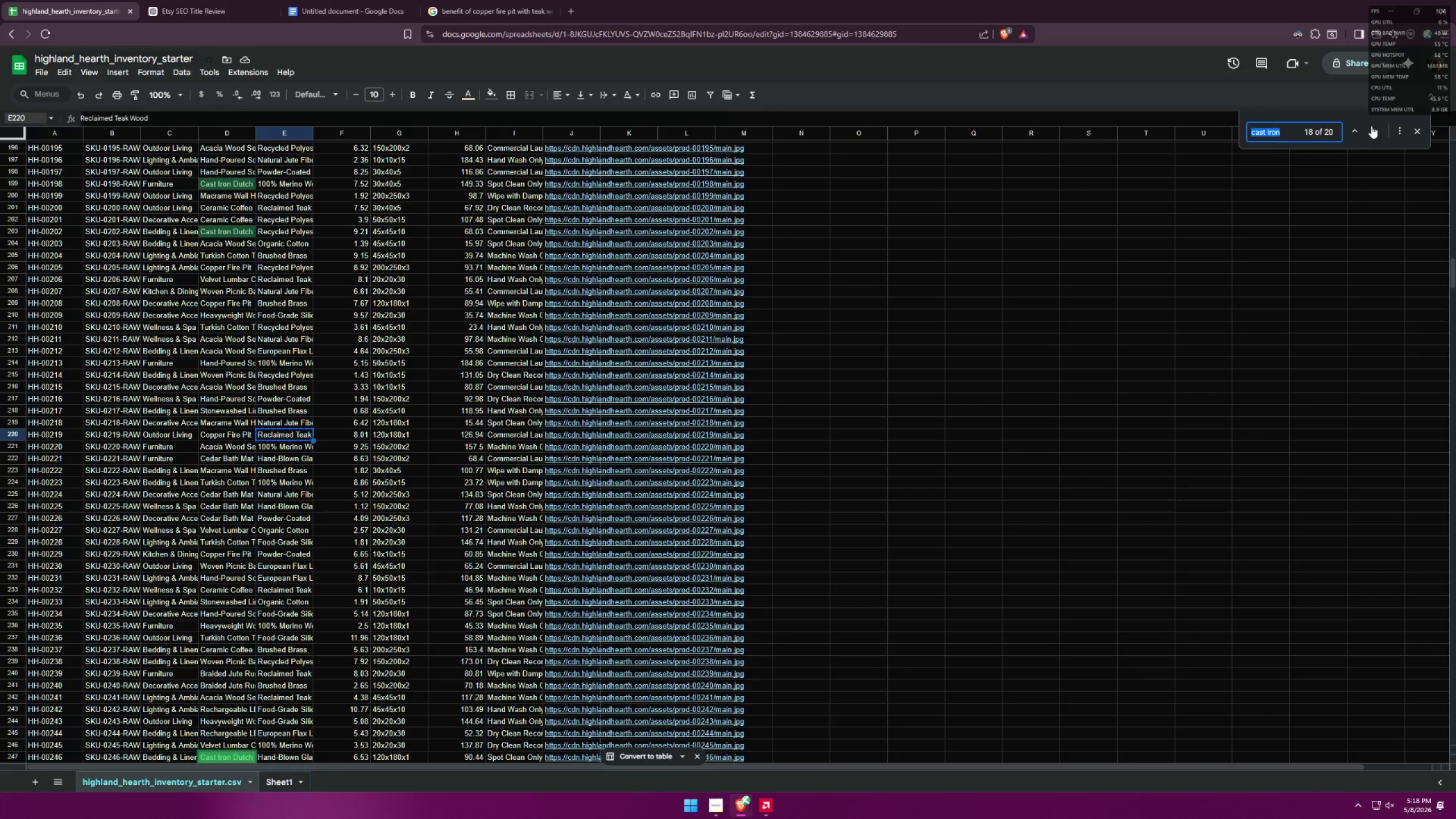 
double_click([1371, 126])
 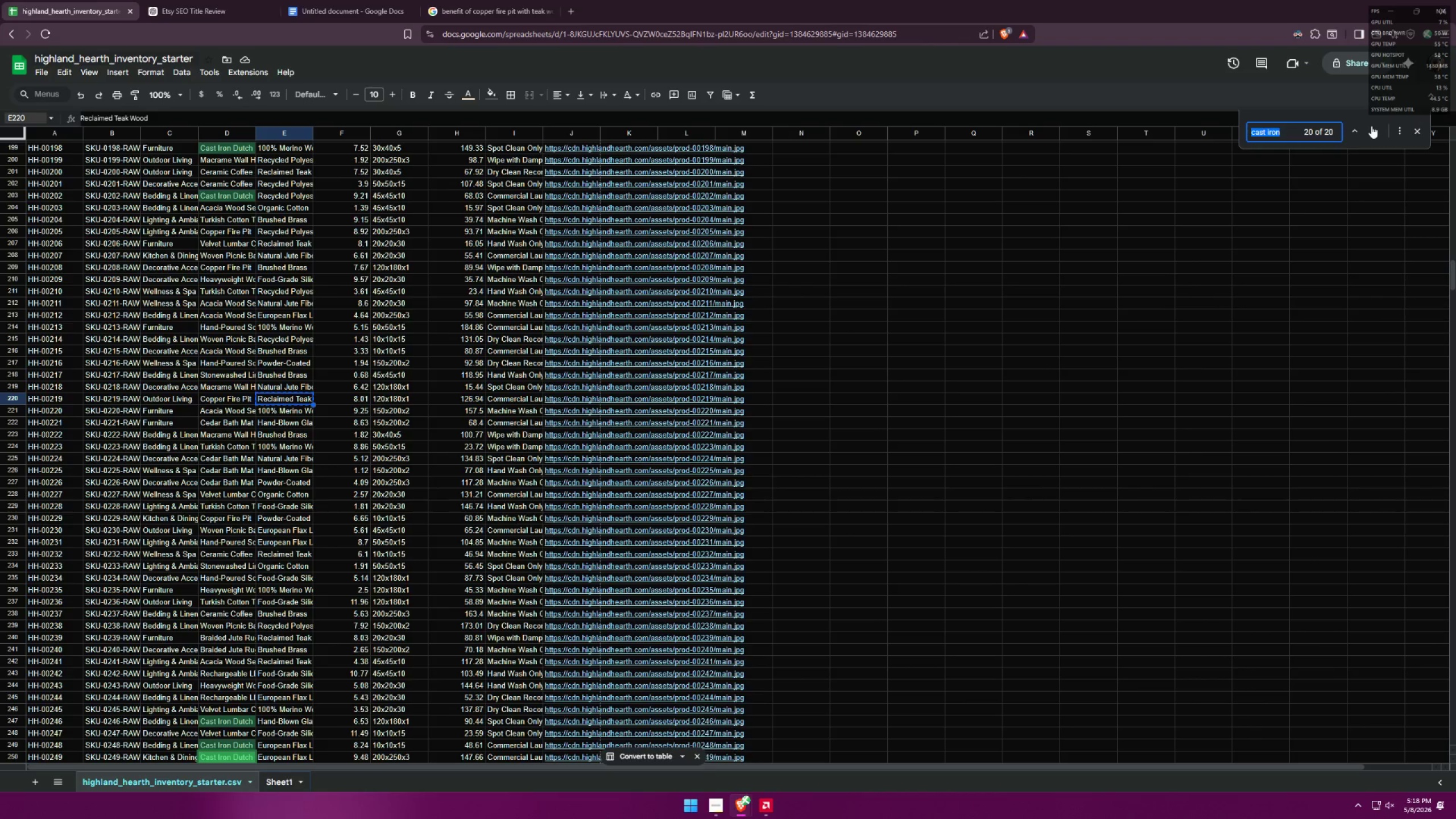 
left_click([1371, 126])
 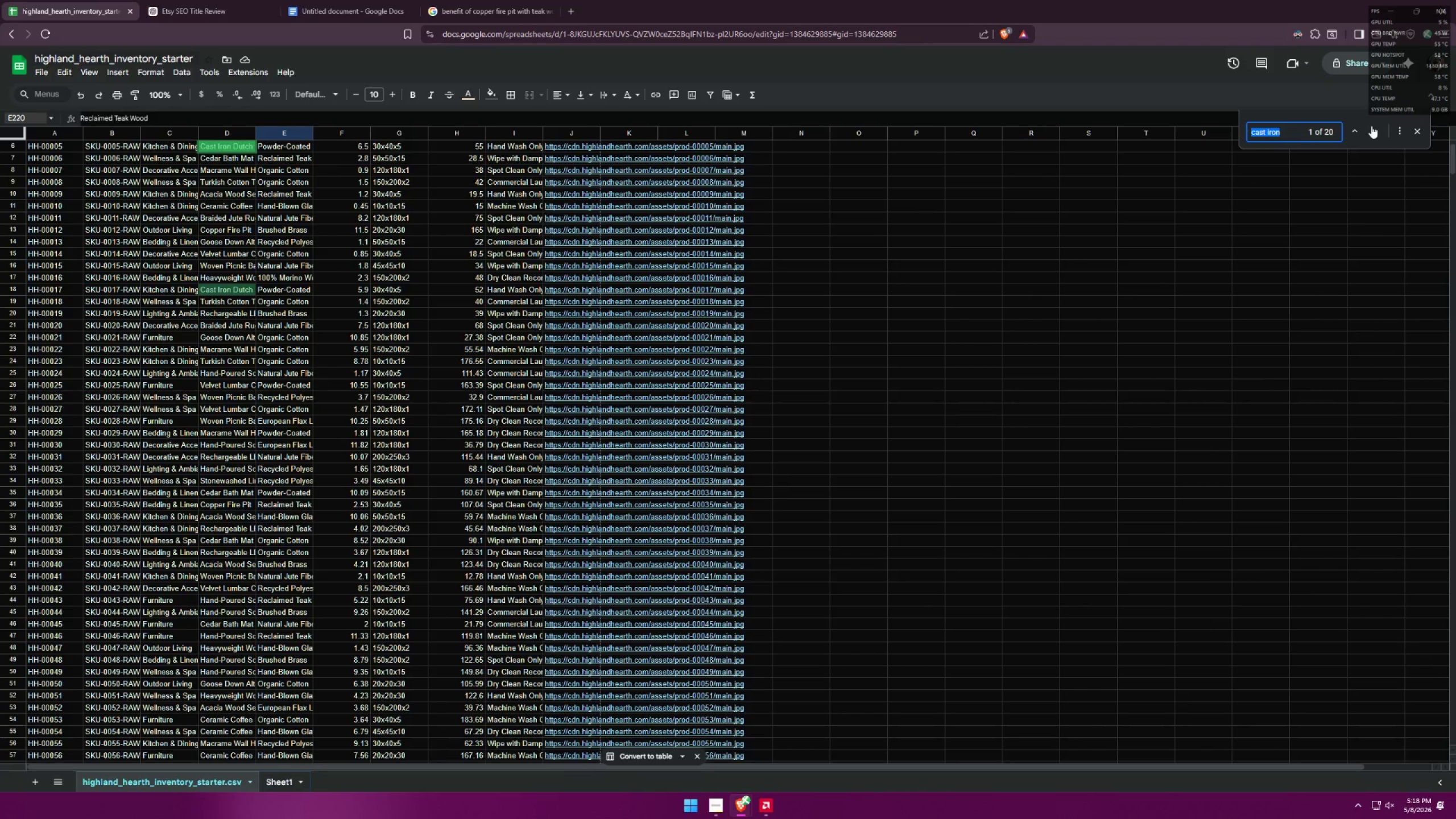 
left_click([1371, 126])
 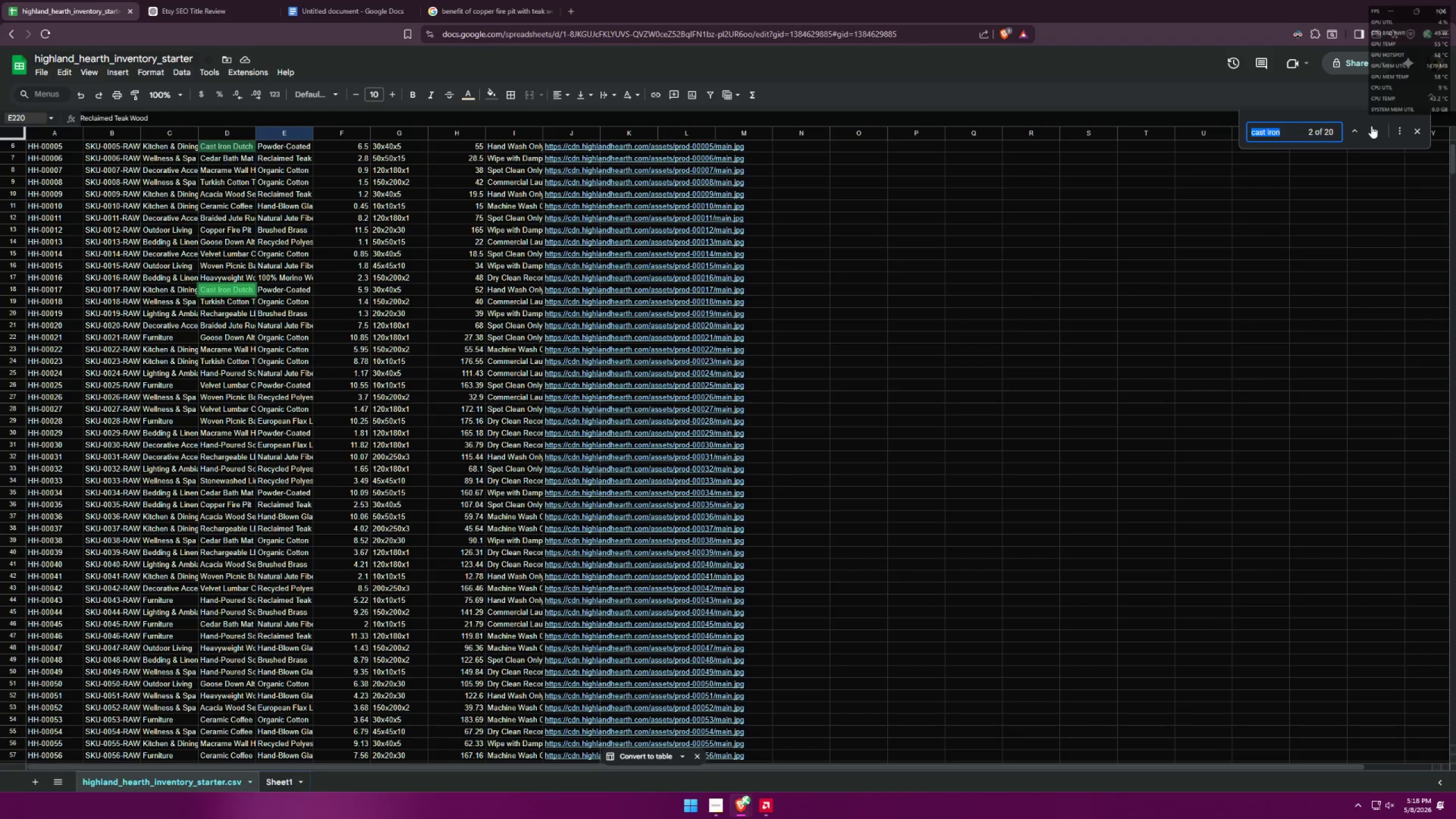 
left_click([1371, 126])
 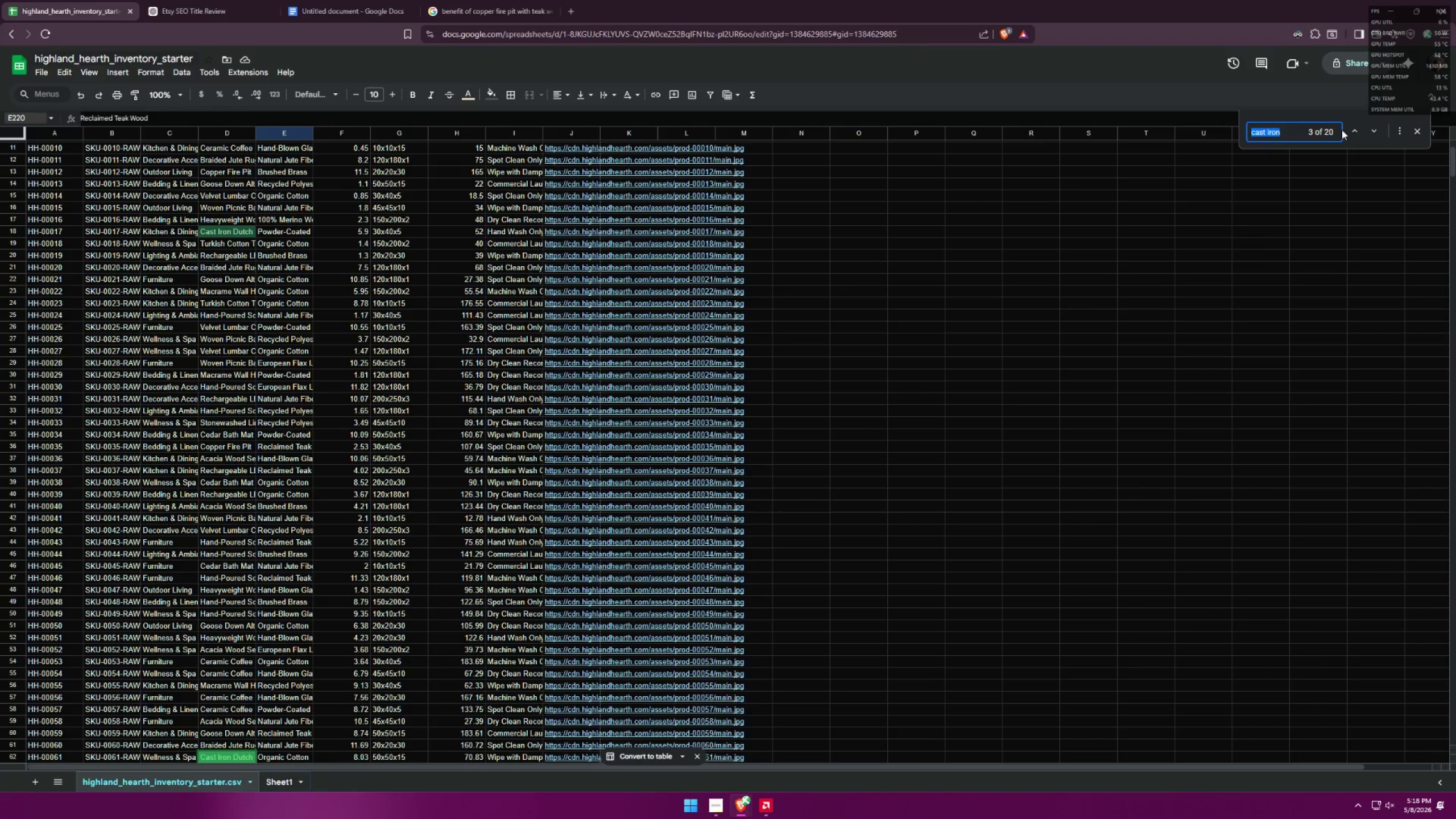 
left_click([1345, 127])
 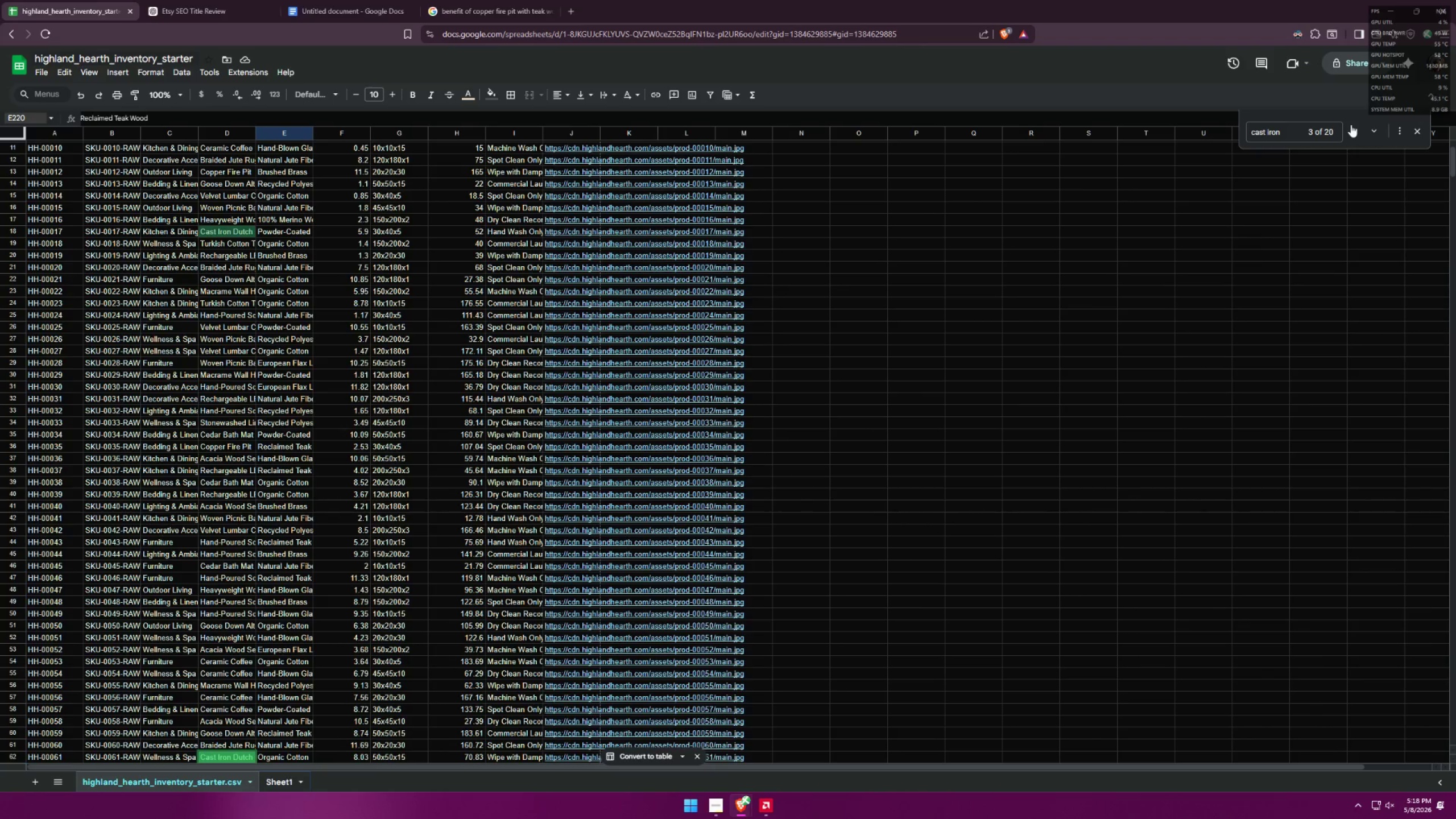 
left_click([1354, 126])
 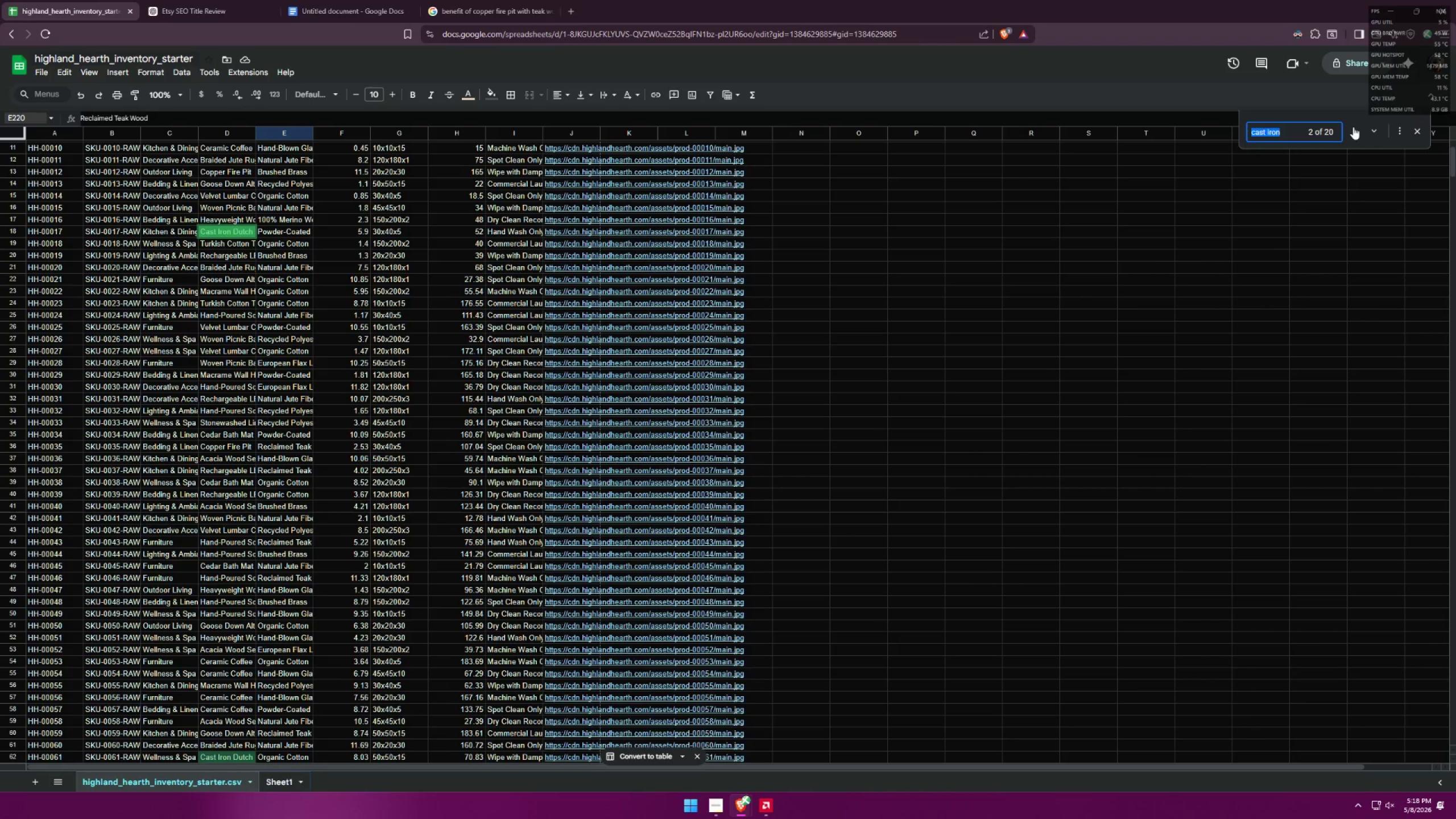 
key(Alt+AltLeft)
 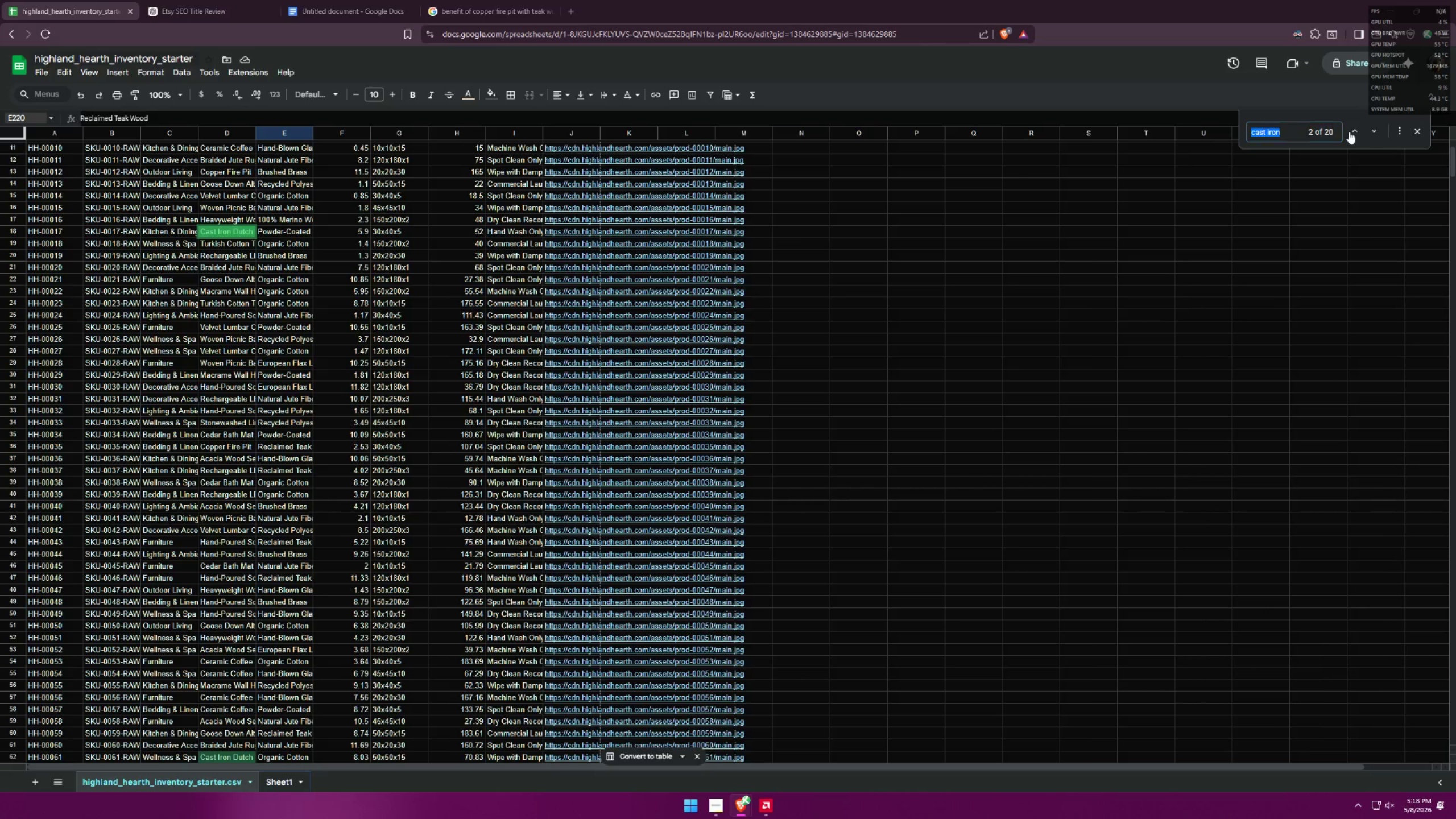 
key(Alt+Tab)
 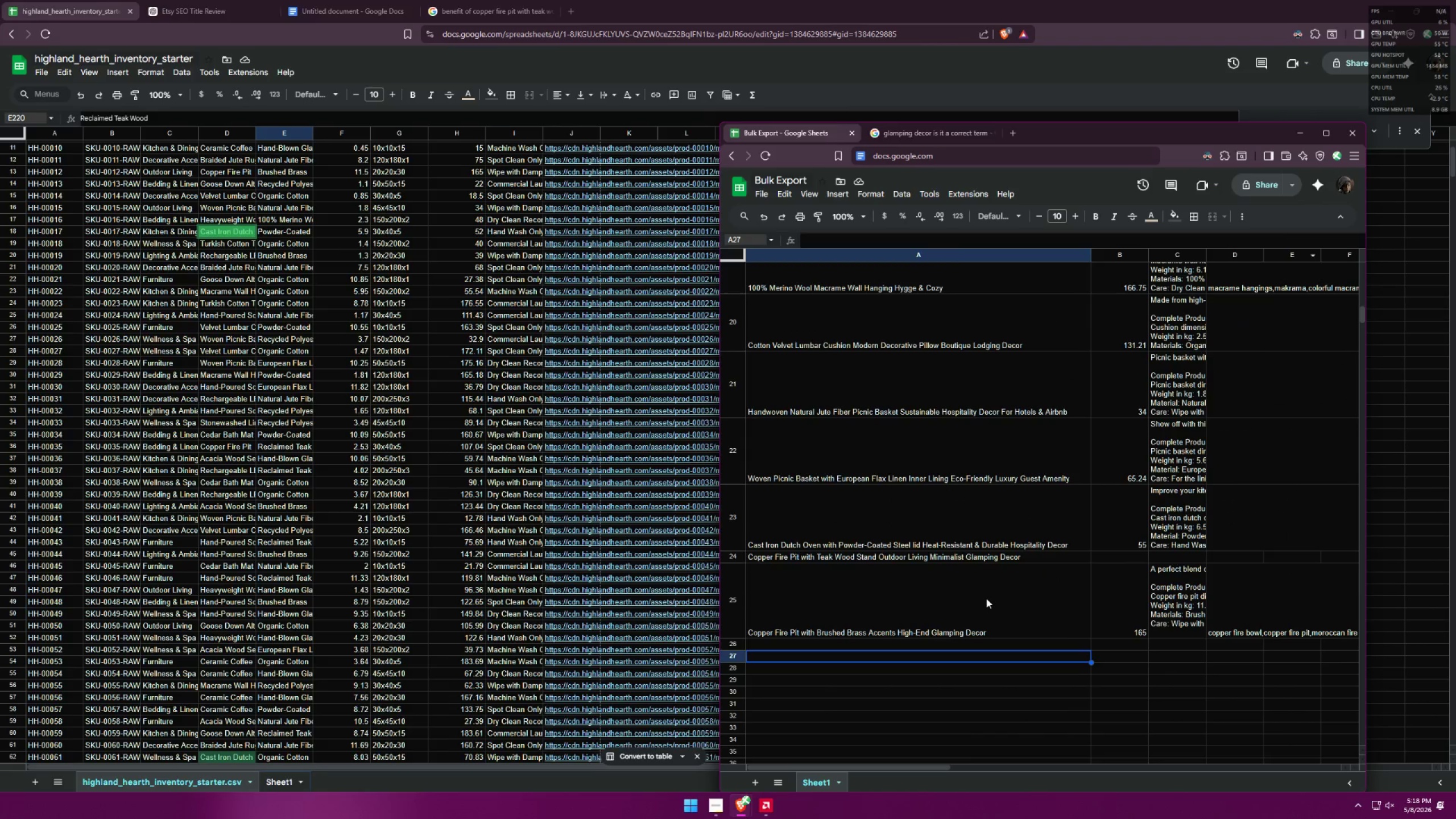 
left_click([986, 598])
 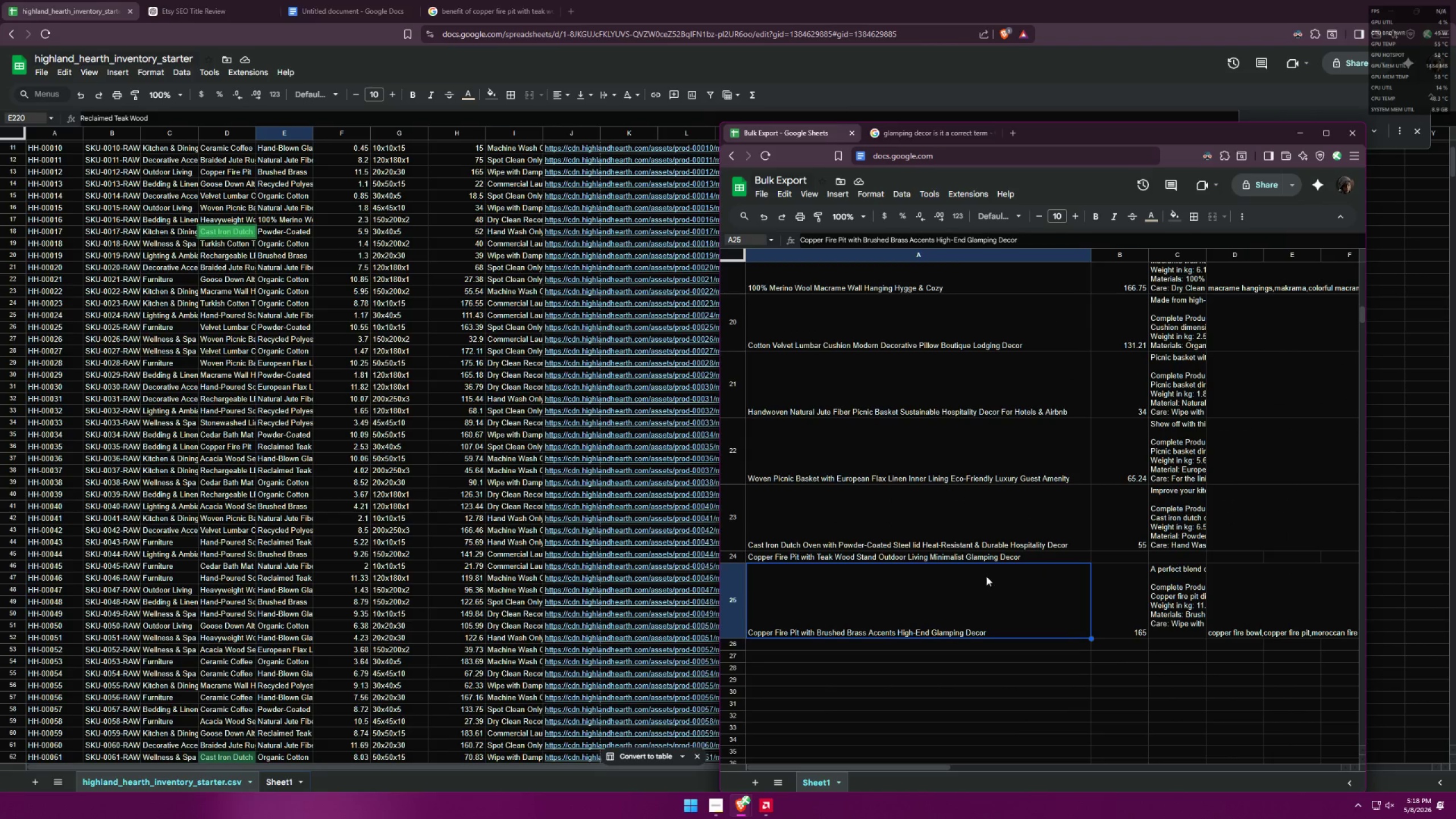 
scroll: coordinate [1019, 498], scroll_direction: up, amount: 25.0
 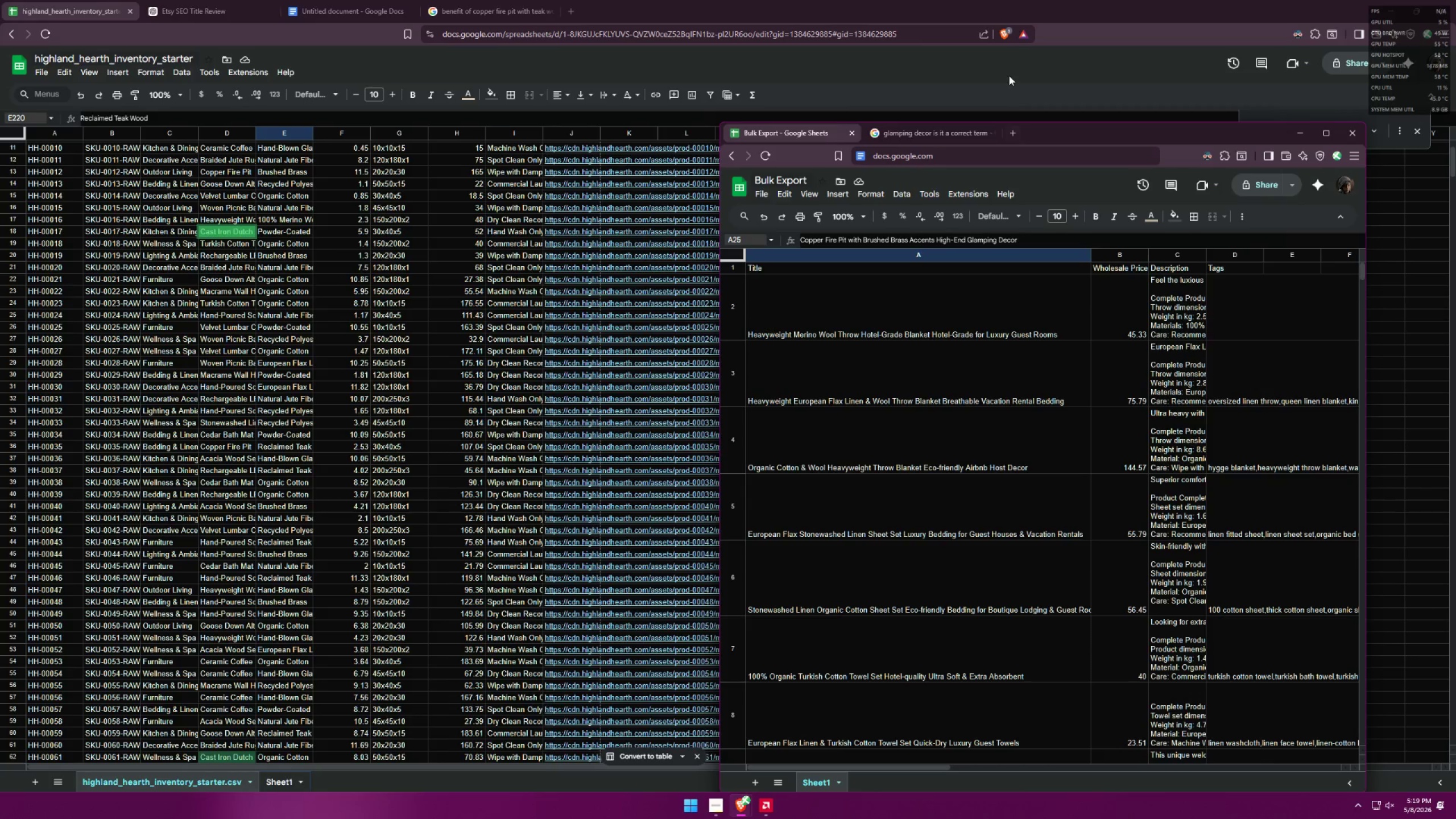 
left_click([1007, 80])
 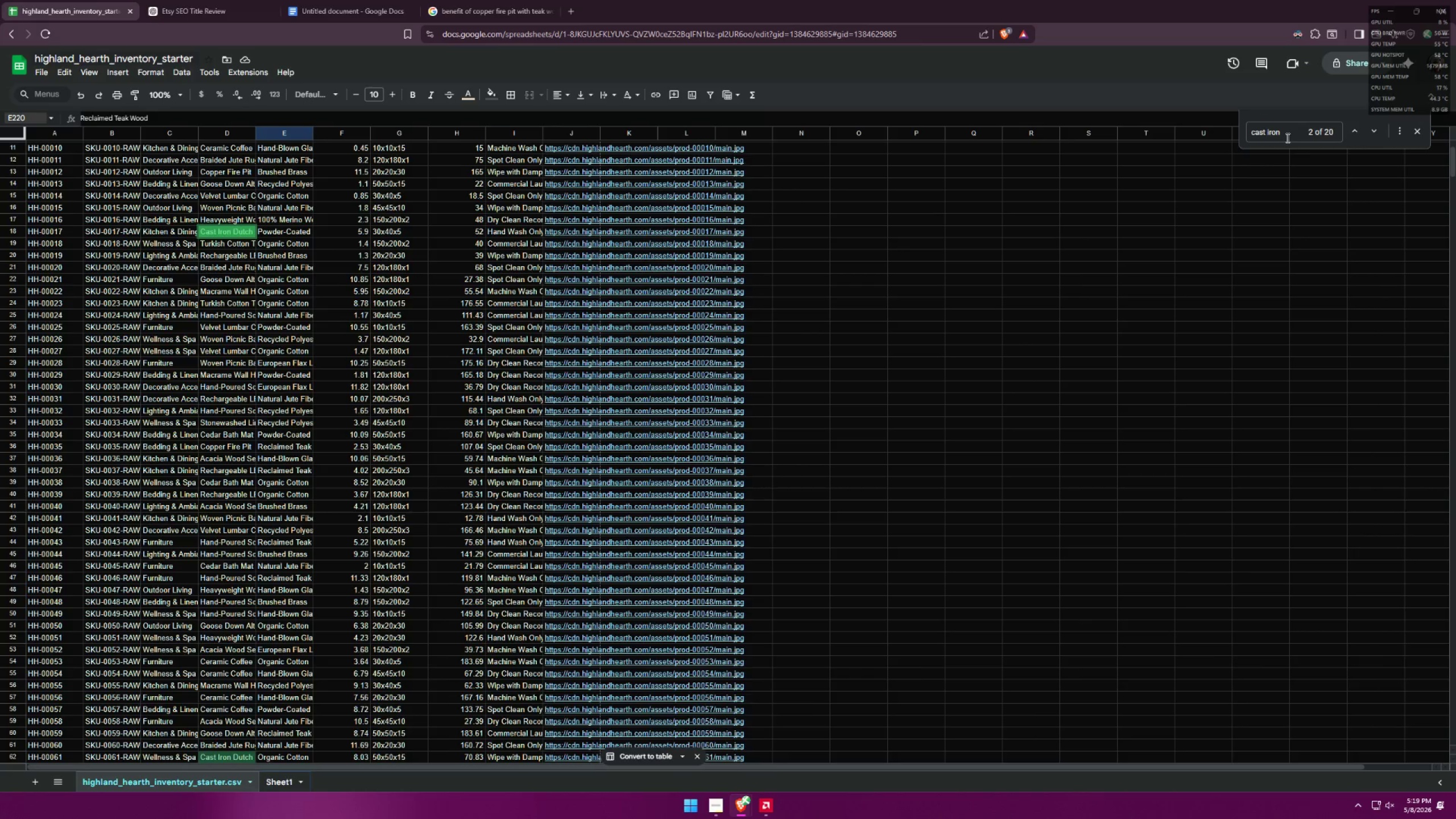 
left_click_drag(start_coordinate=[1287, 136], to_coordinate=[1173, 135])
 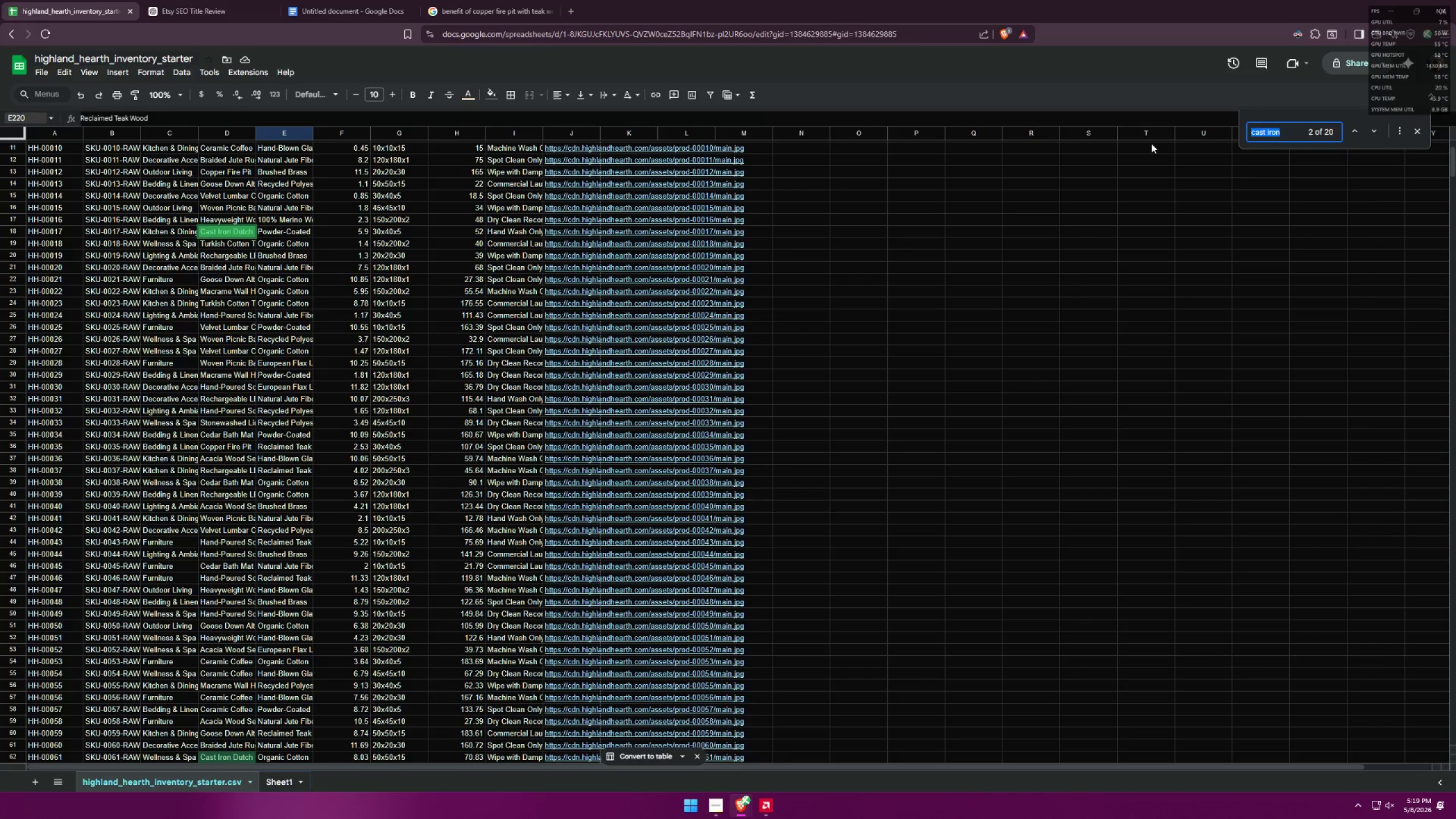 
type(heavy weight)
 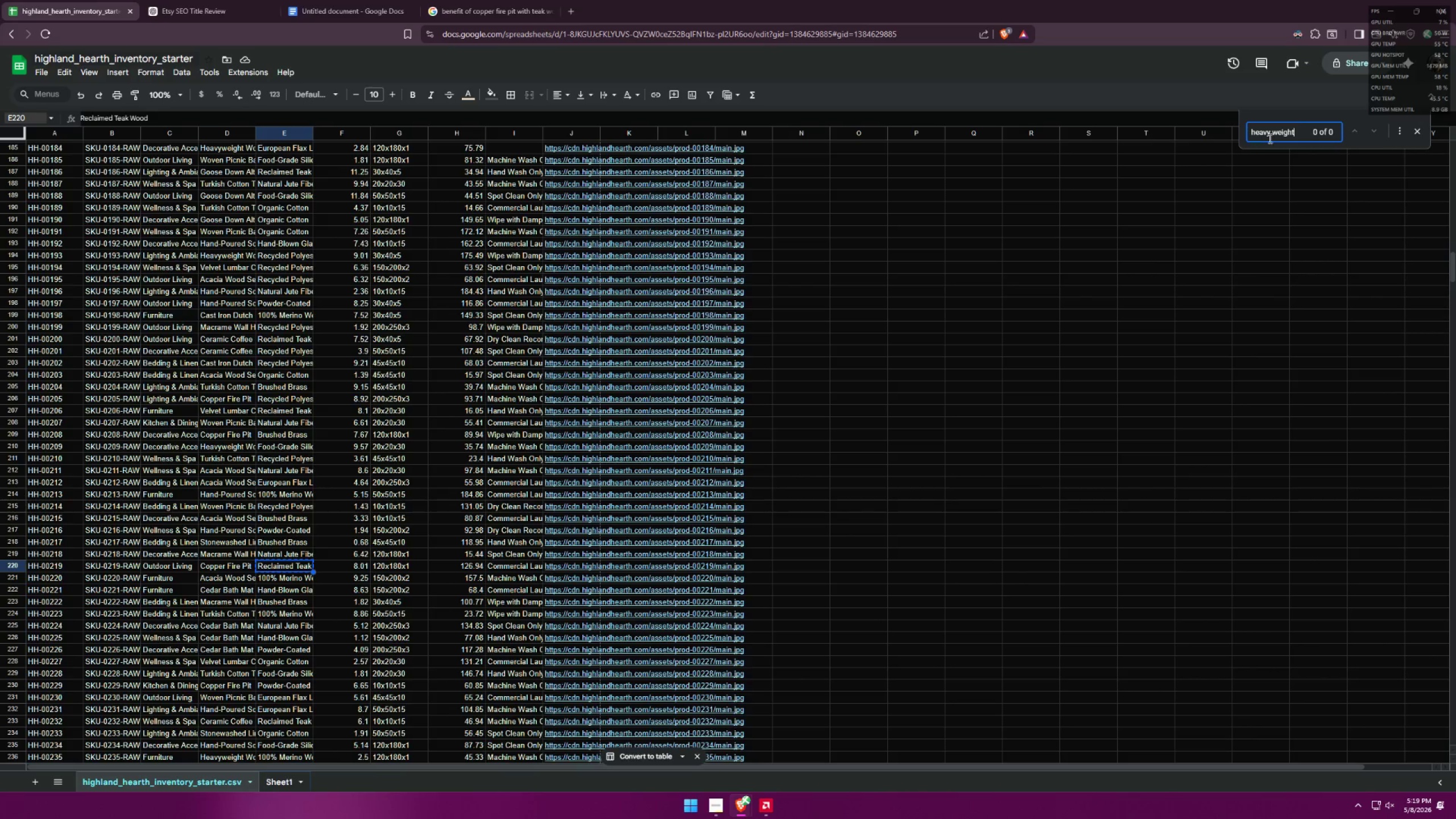 
left_click([1272, 135])
 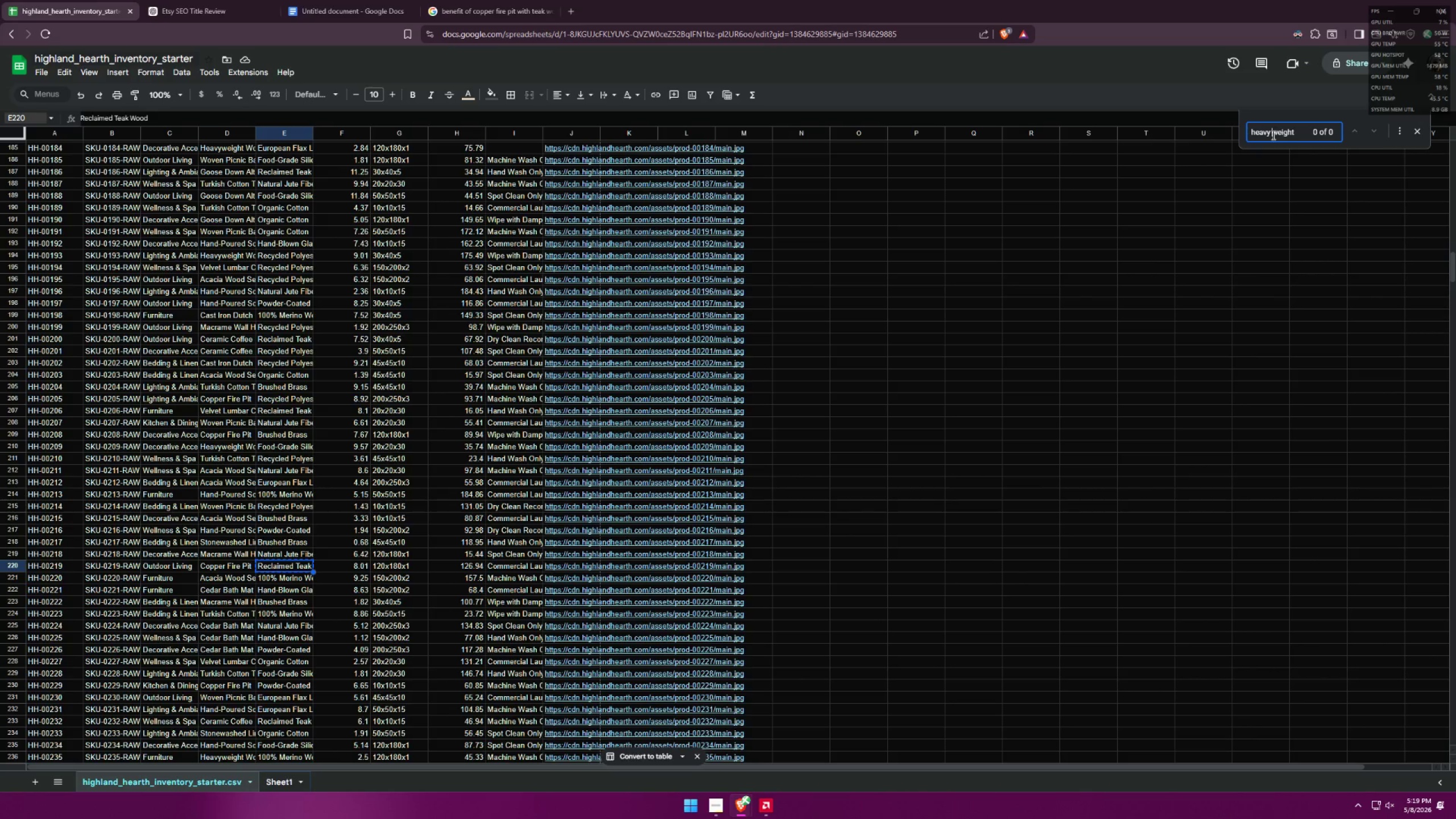 
key(Backspace)
 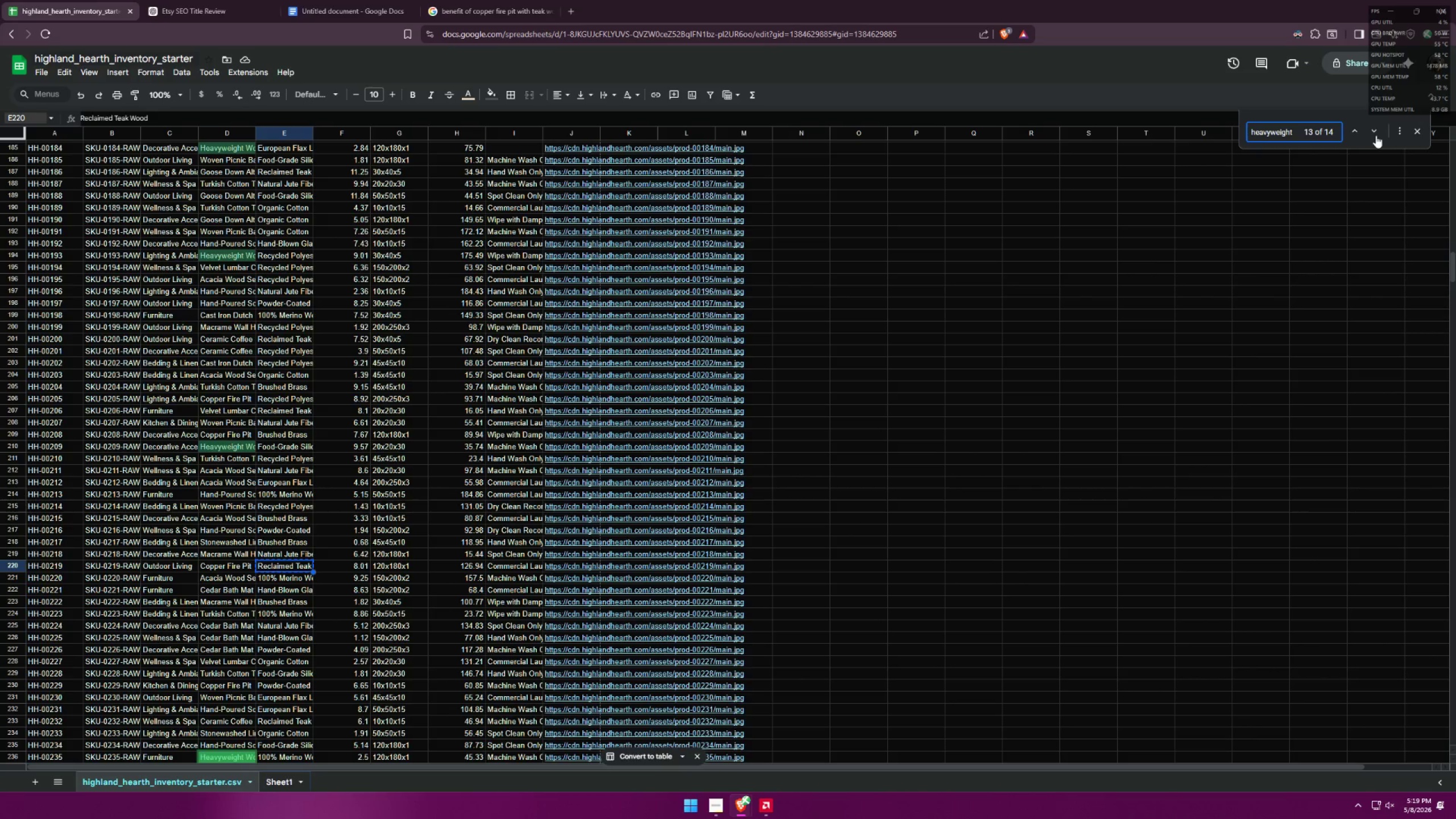 
left_click([1376, 135])
 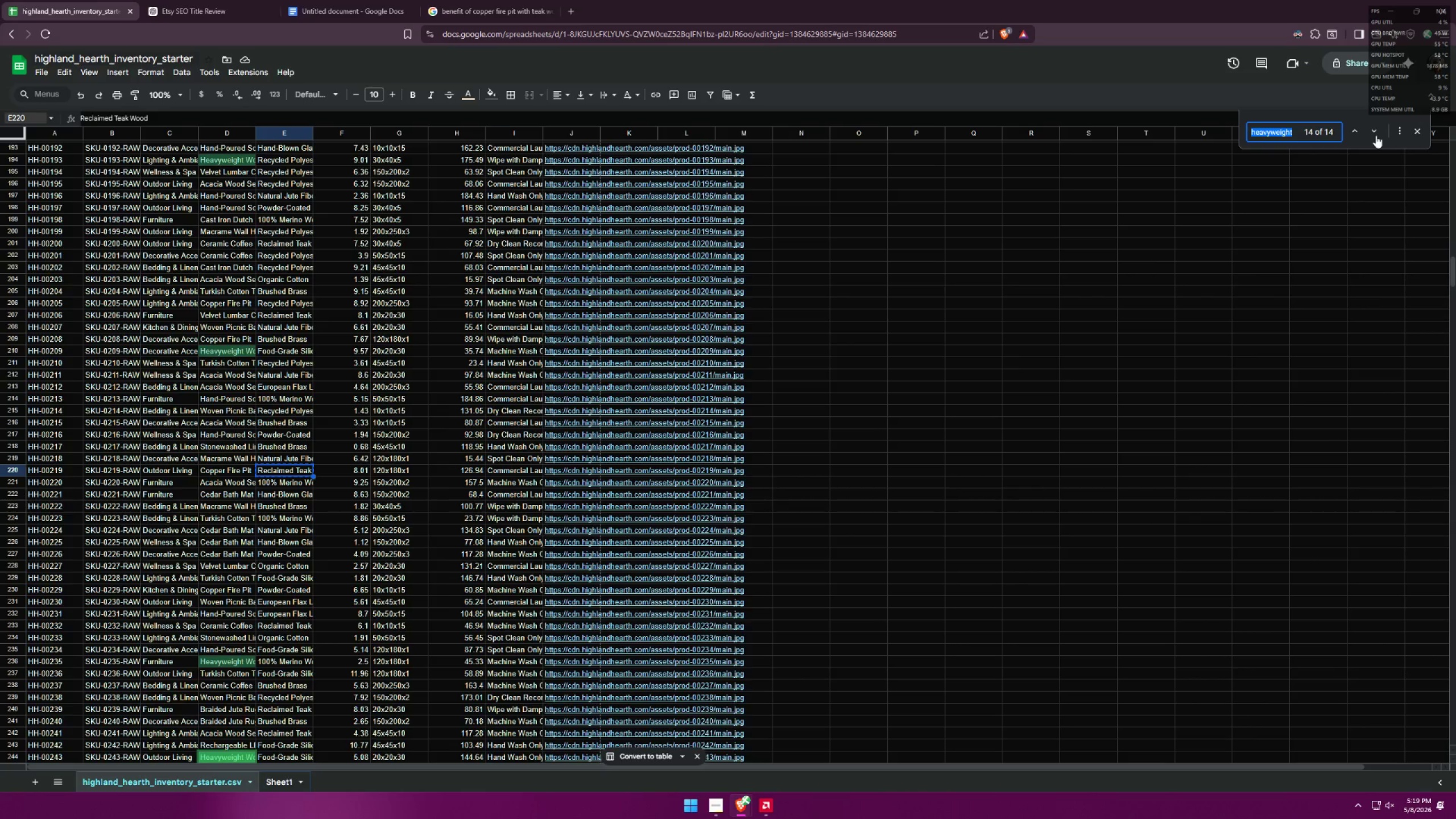 
left_click([1376, 135])
 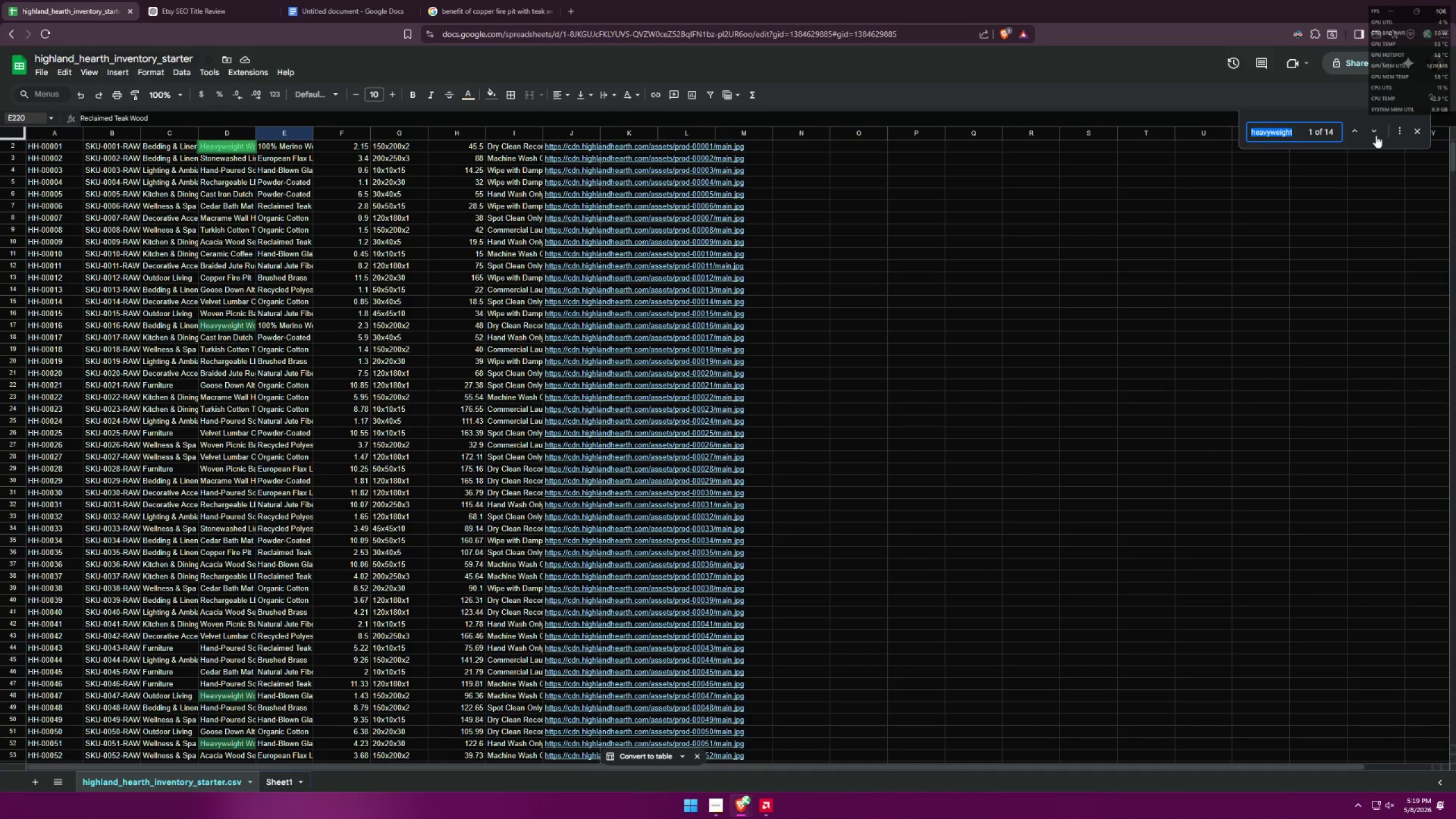 
left_click([1376, 135])
 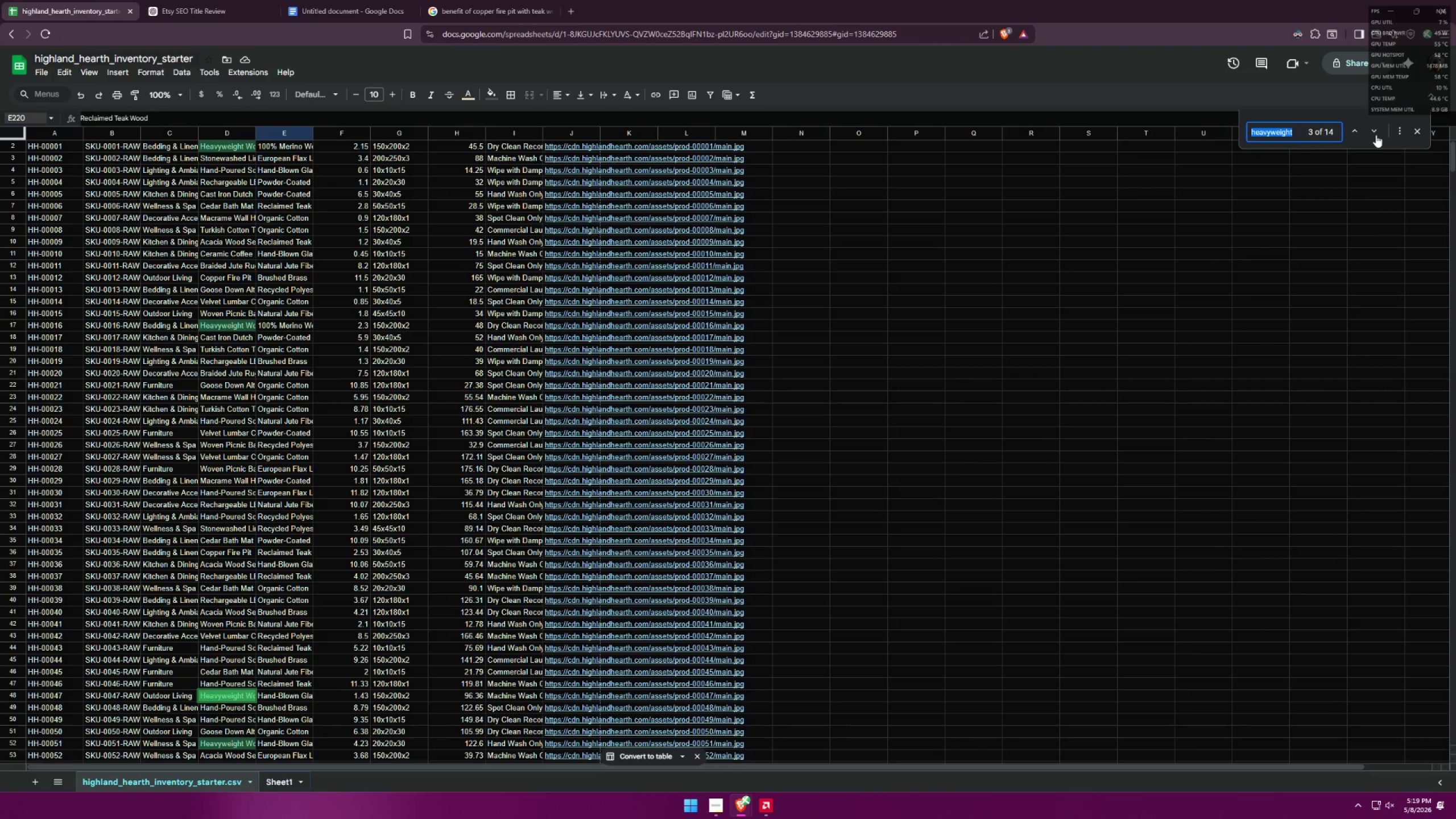 
left_click([1376, 135])
 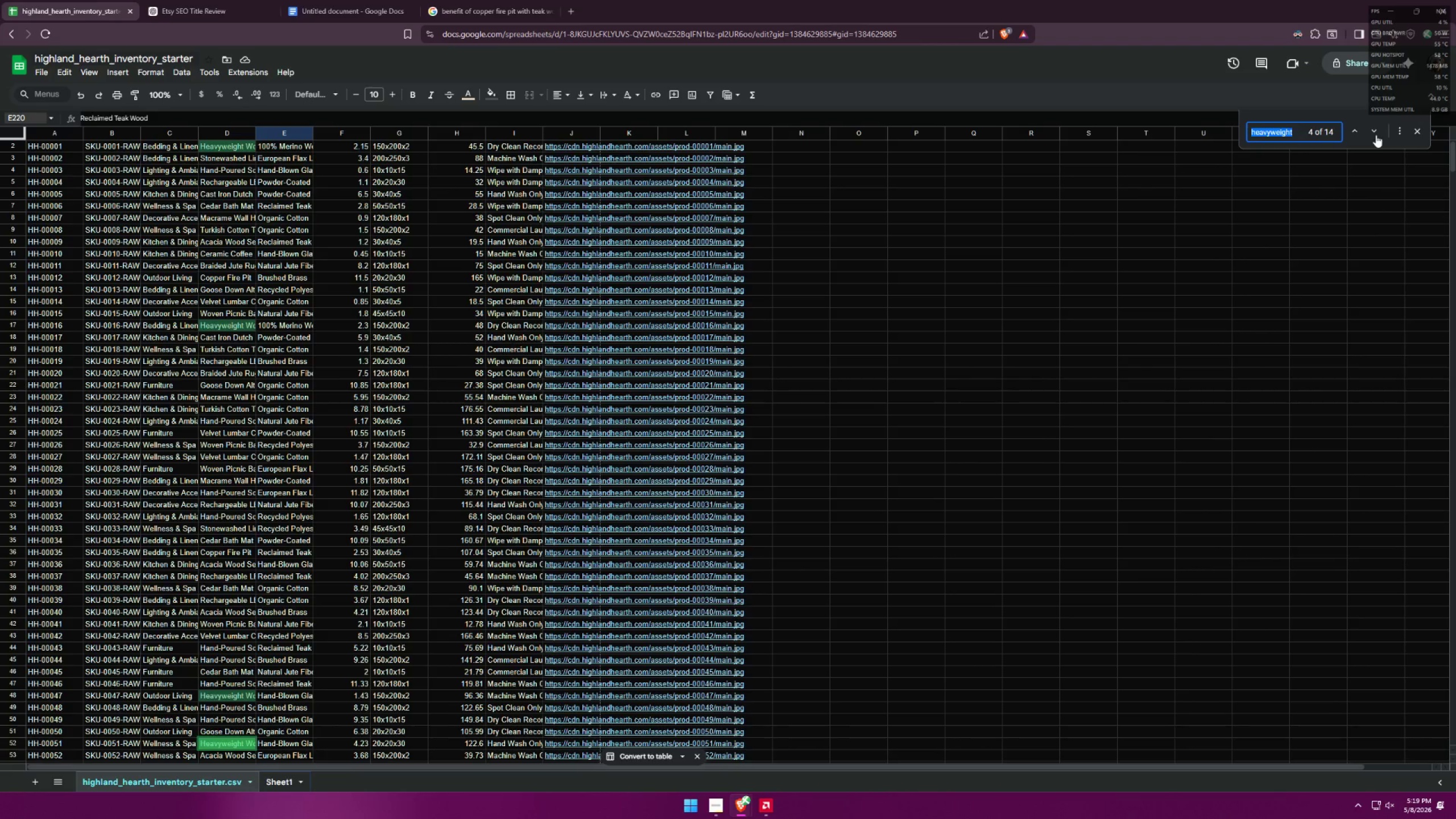 
left_click([1376, 135])
 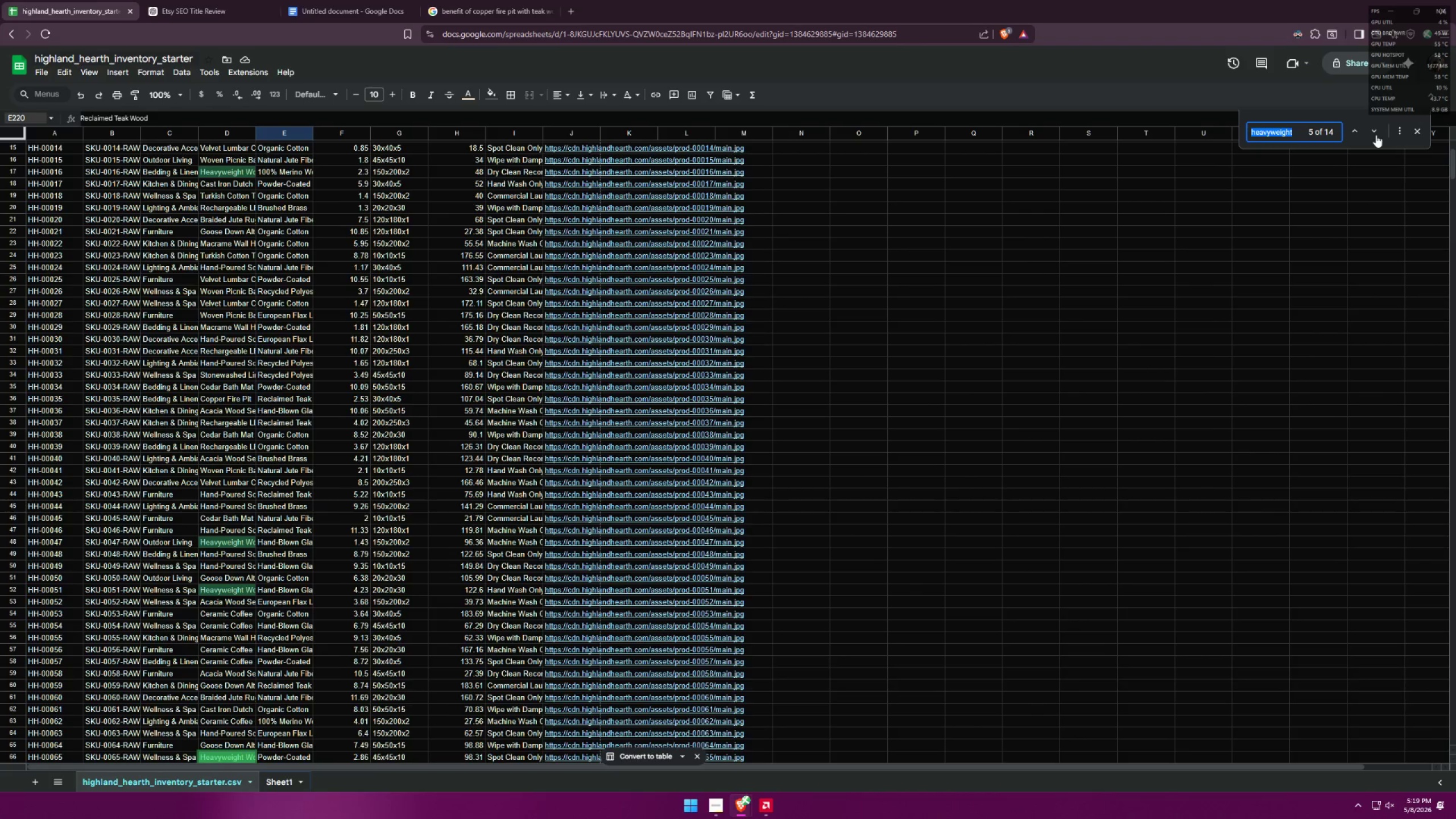 
left_click([1376, 135])
 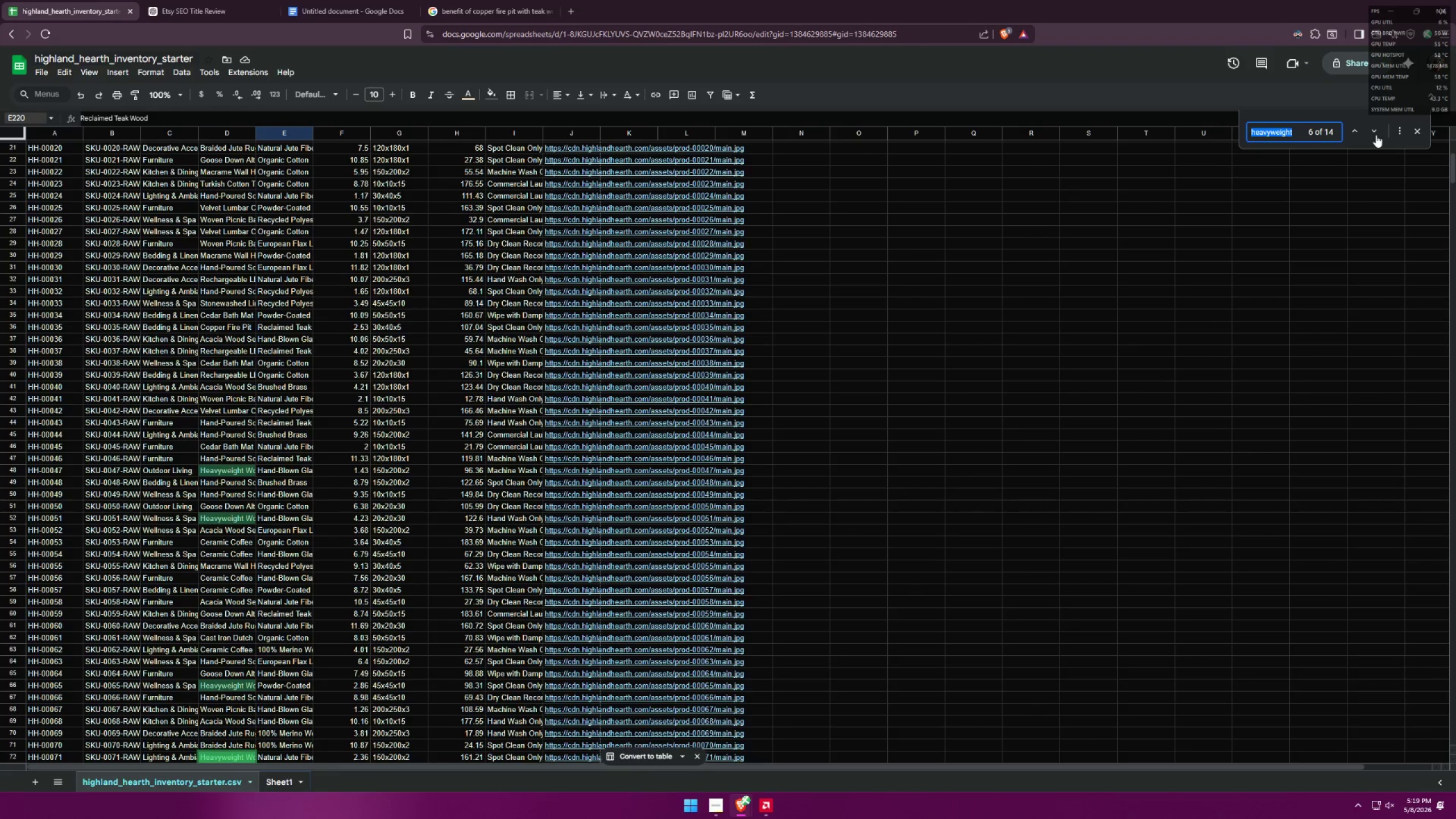 
left_click([1376, 135])
 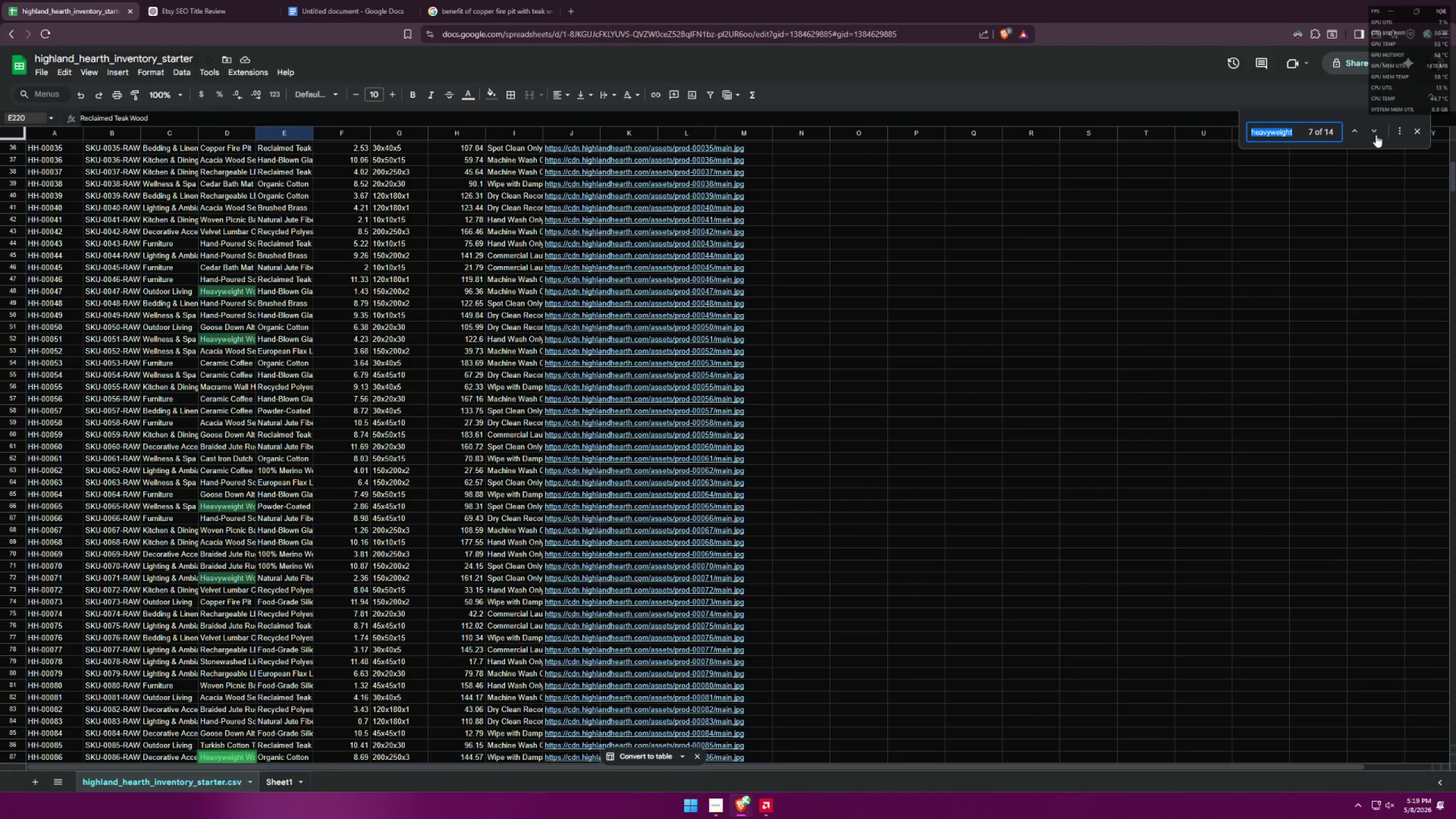 
left_click([1376, 135])
 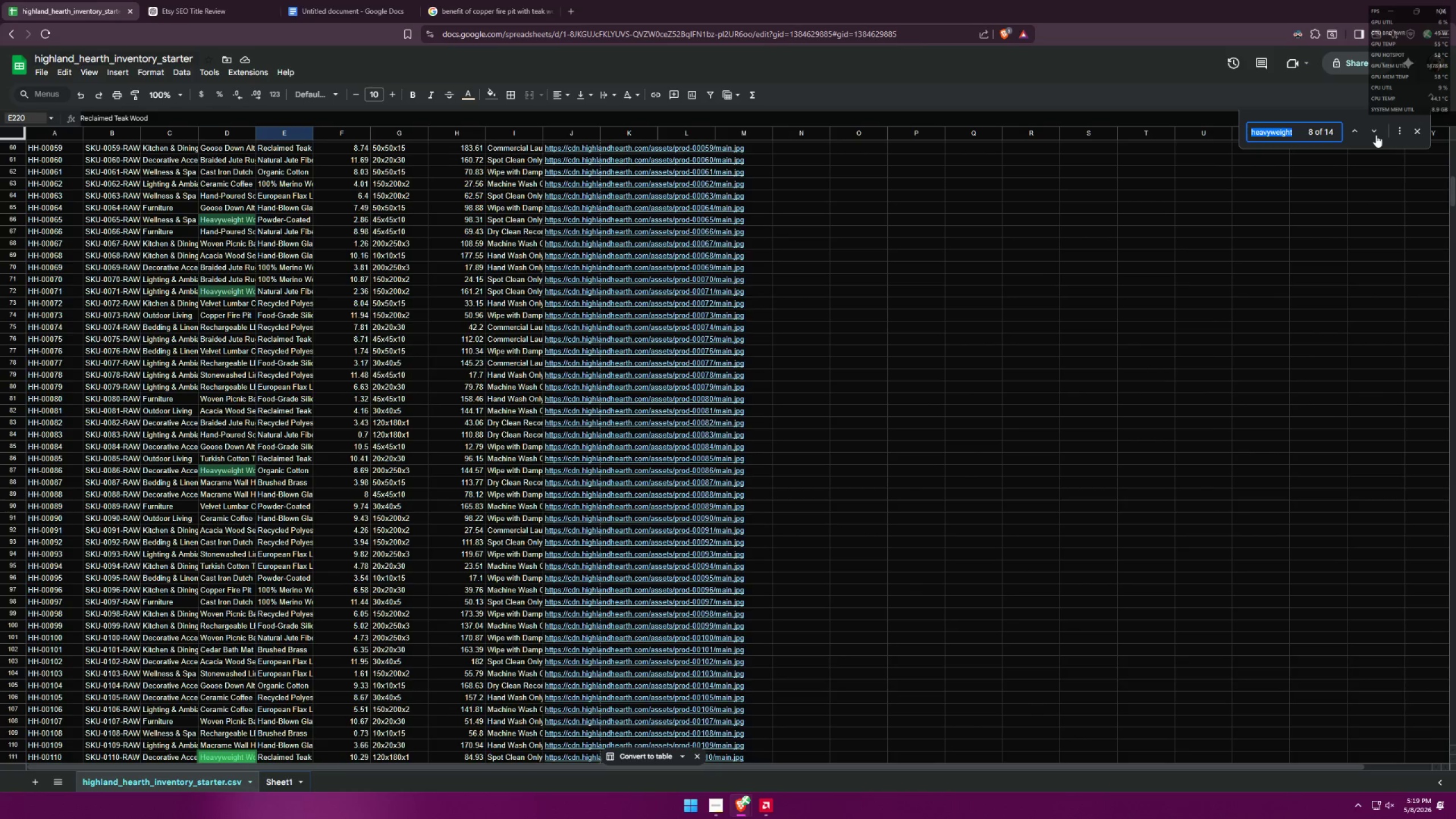 
left_click([1298, 132])
 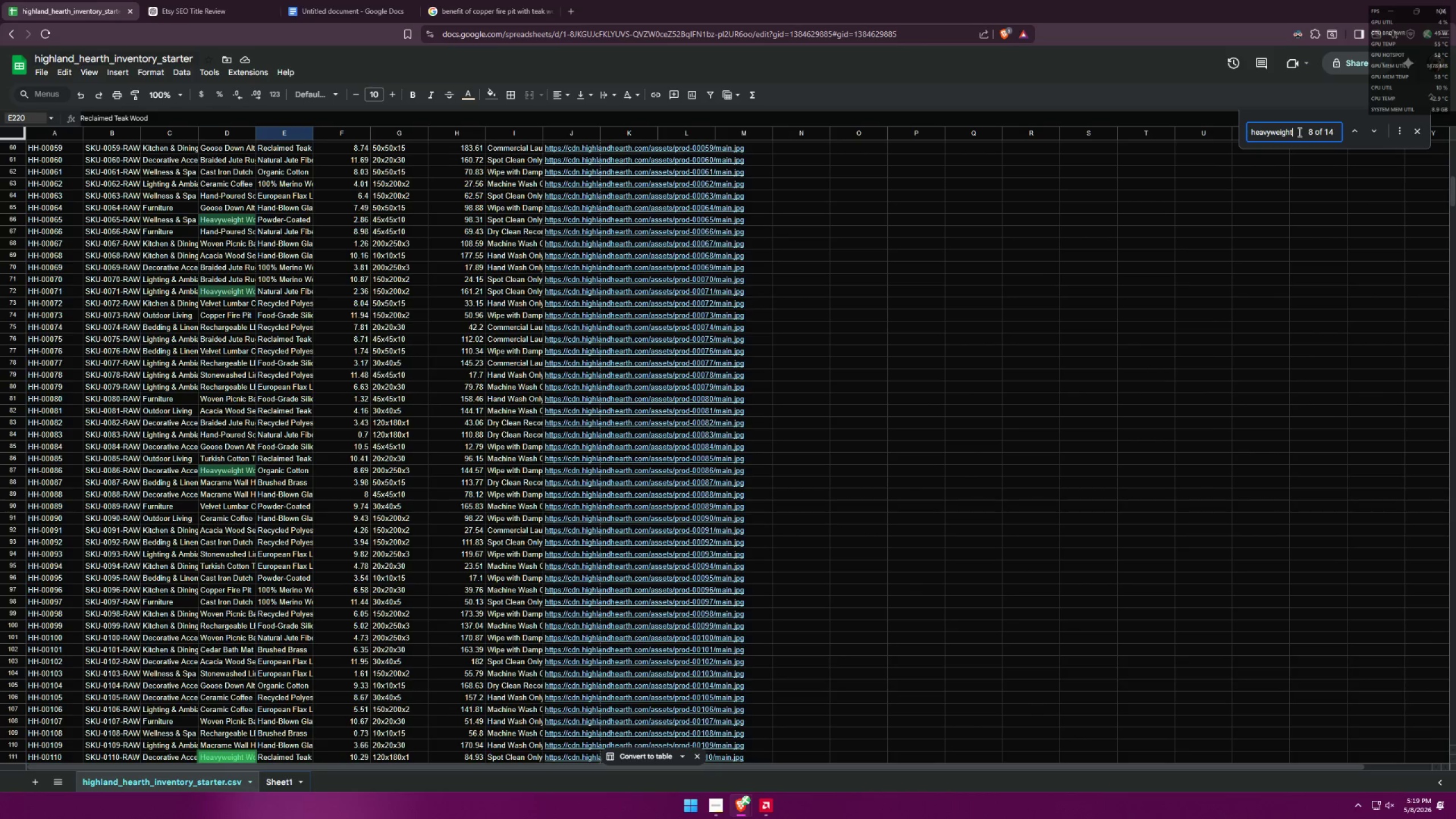 
left_click_drag(start_coordinate=[1298, 132], to_coordinate=[1192, 132])
 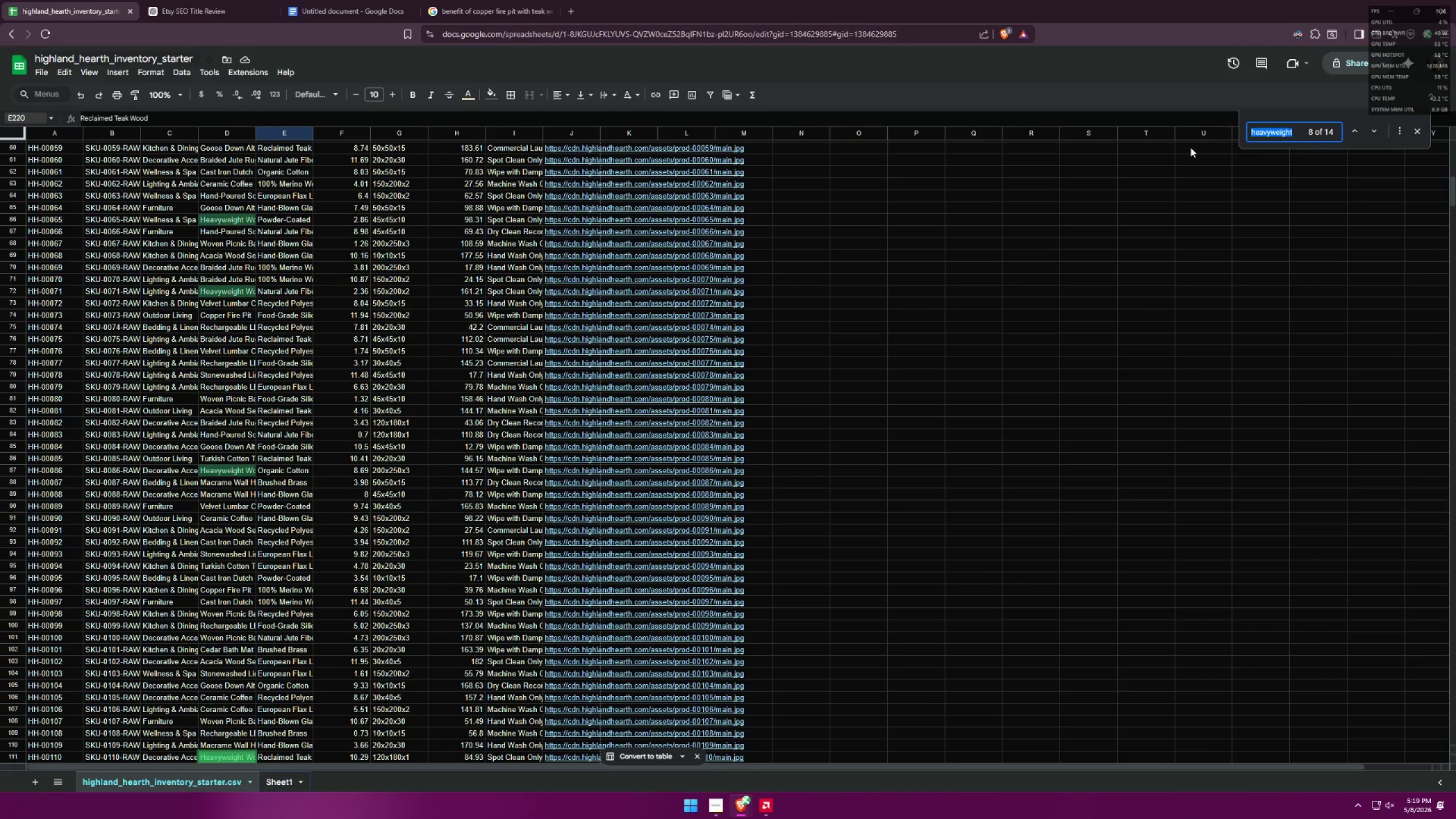 
type(Led)
 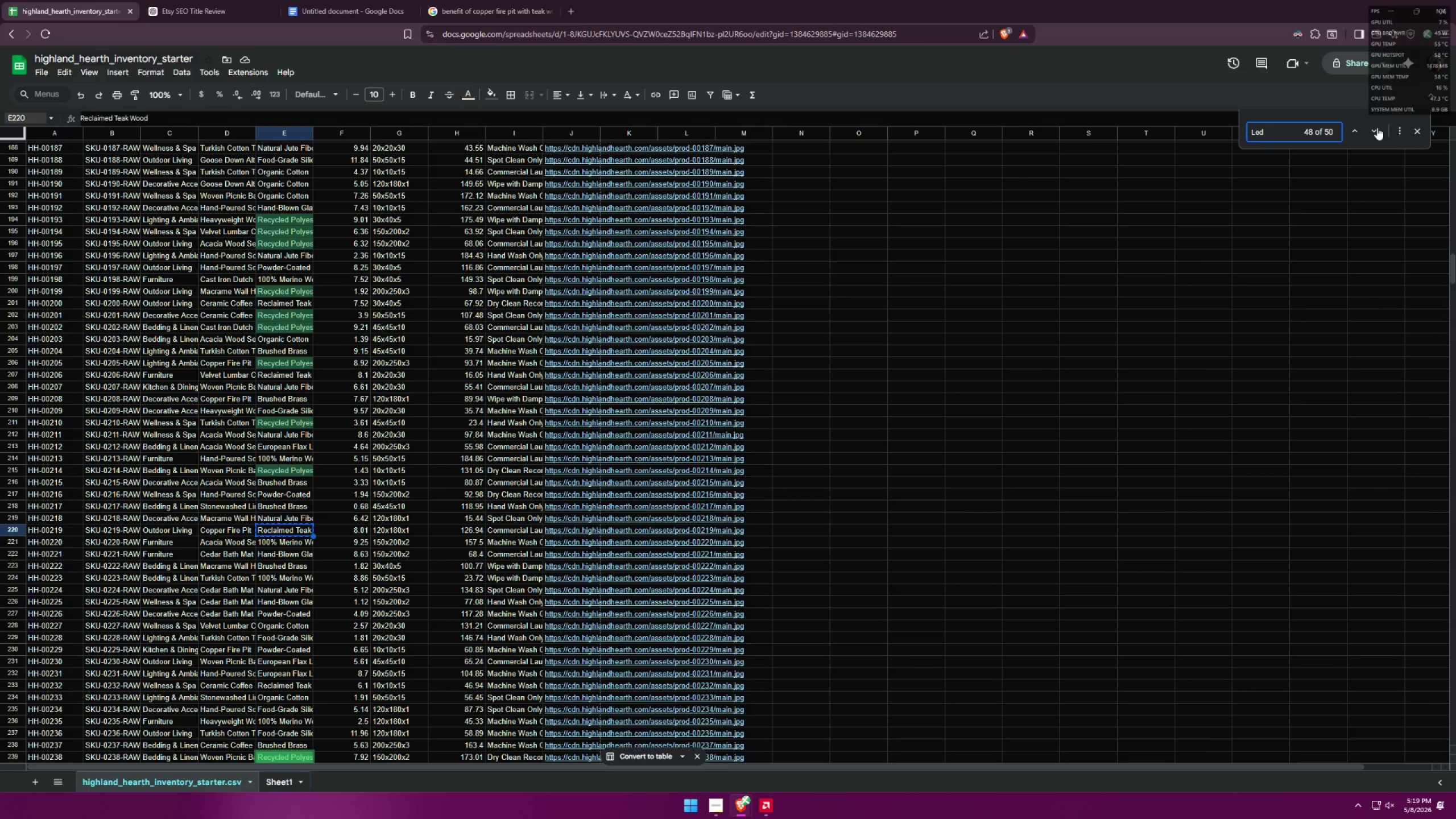 
key(Backspace)
key(Backspace)
key(Backspace)
type(LED)
key(Backspace)
key(Backspace)
key(Backspace)
key(Backspace)
type(Rechargeable)
 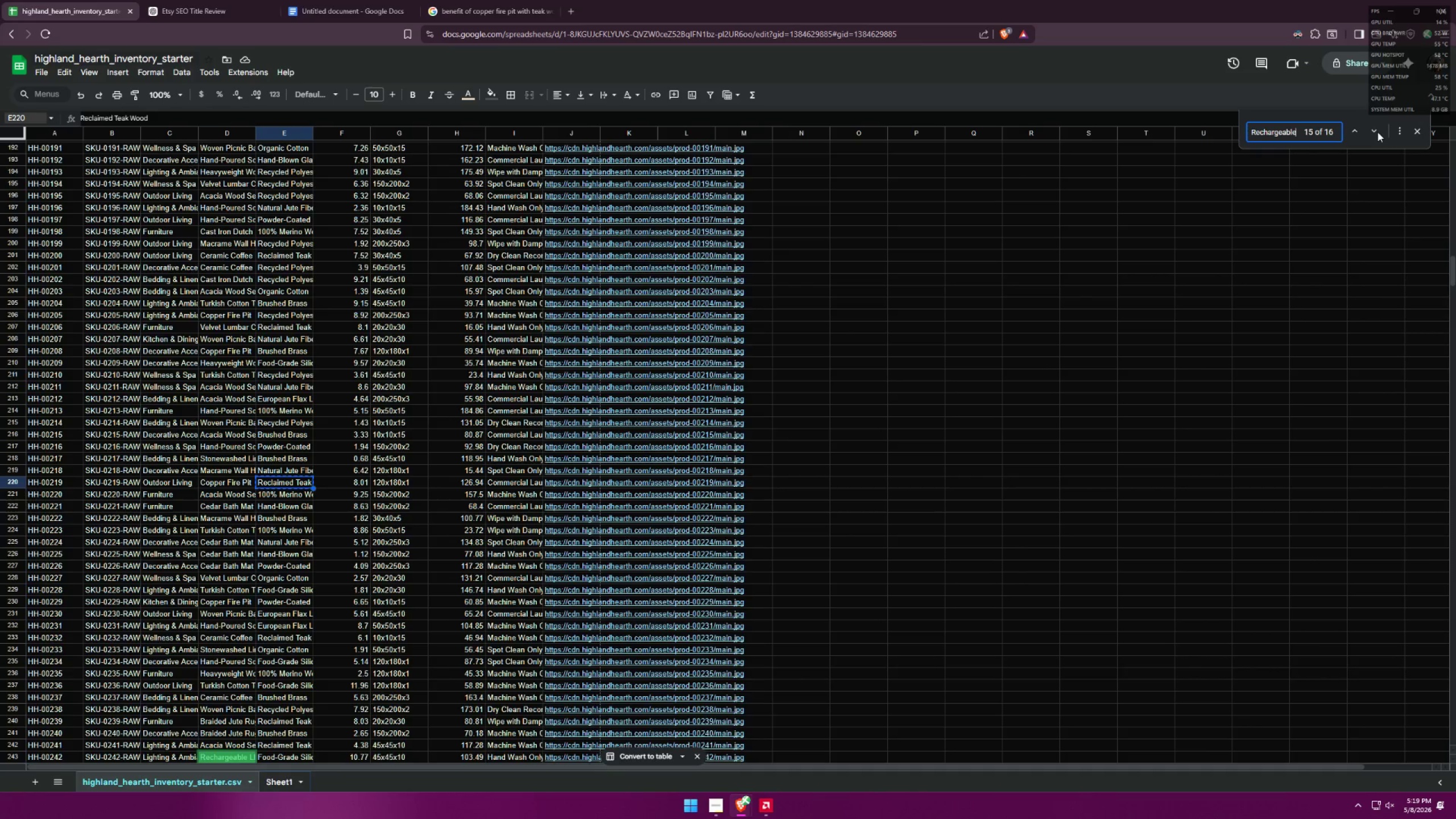 
left_click([1374, 131])
 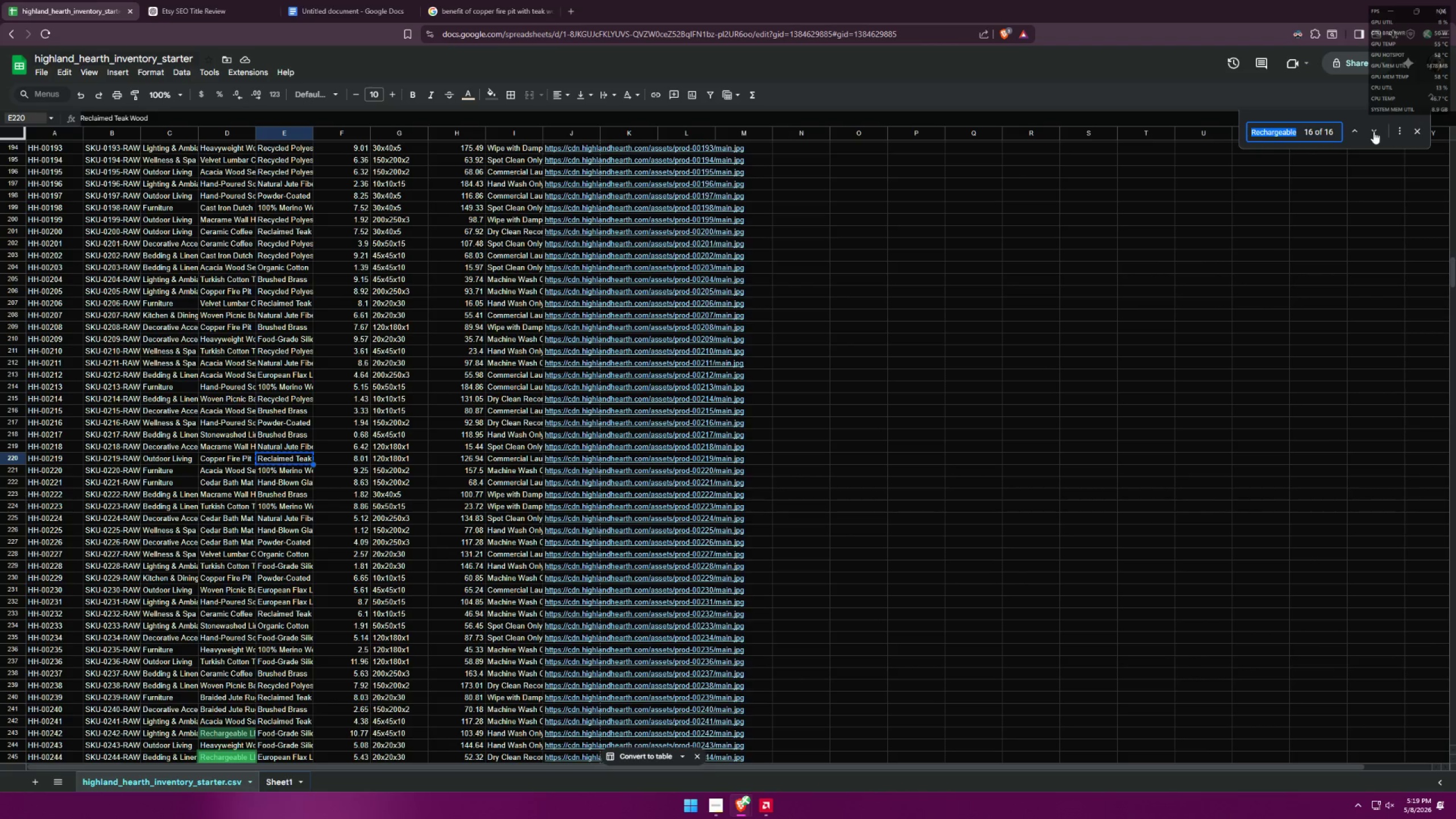 
left_click([1374, 131])
 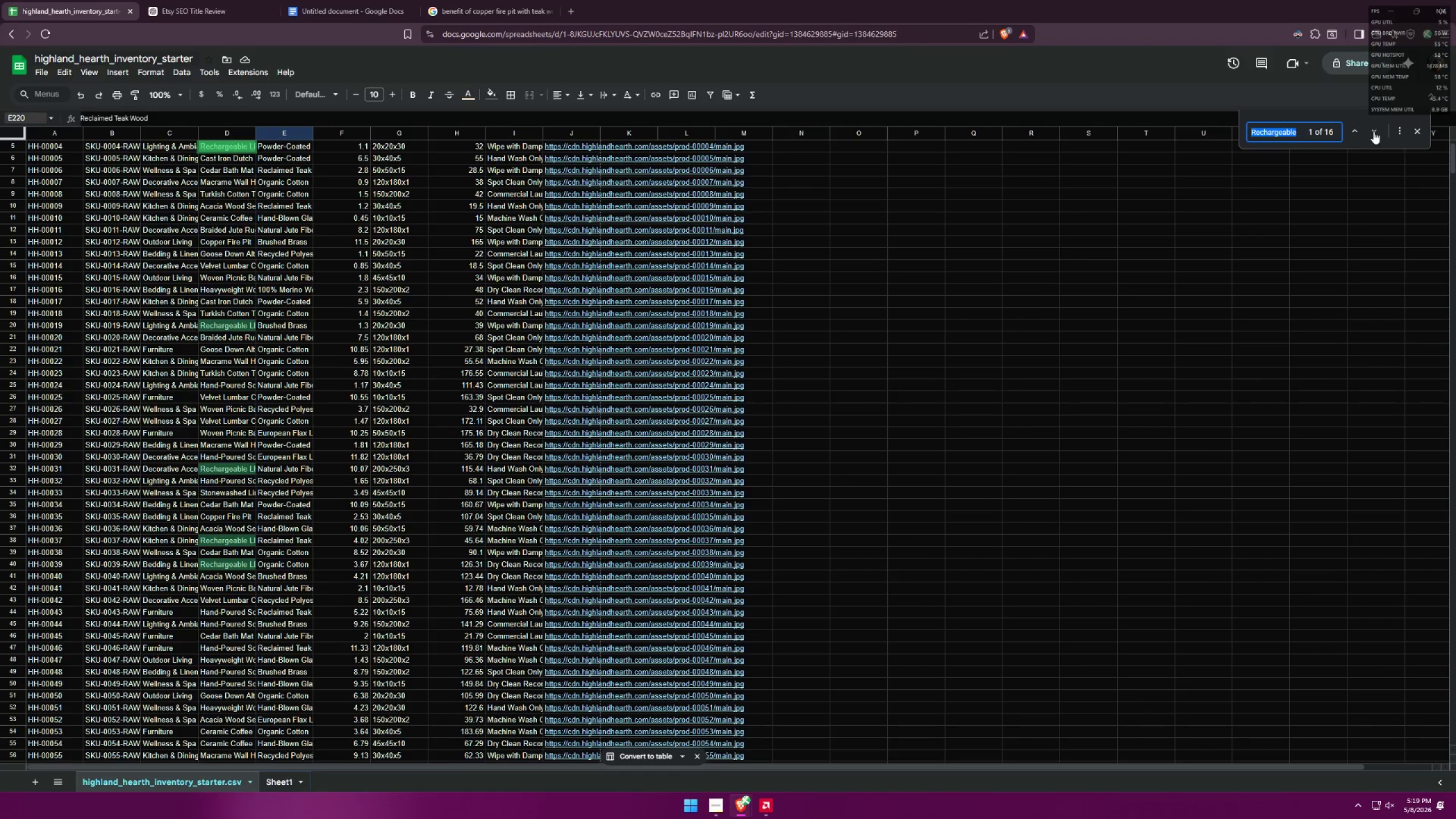 
left_click([1374, 131])
 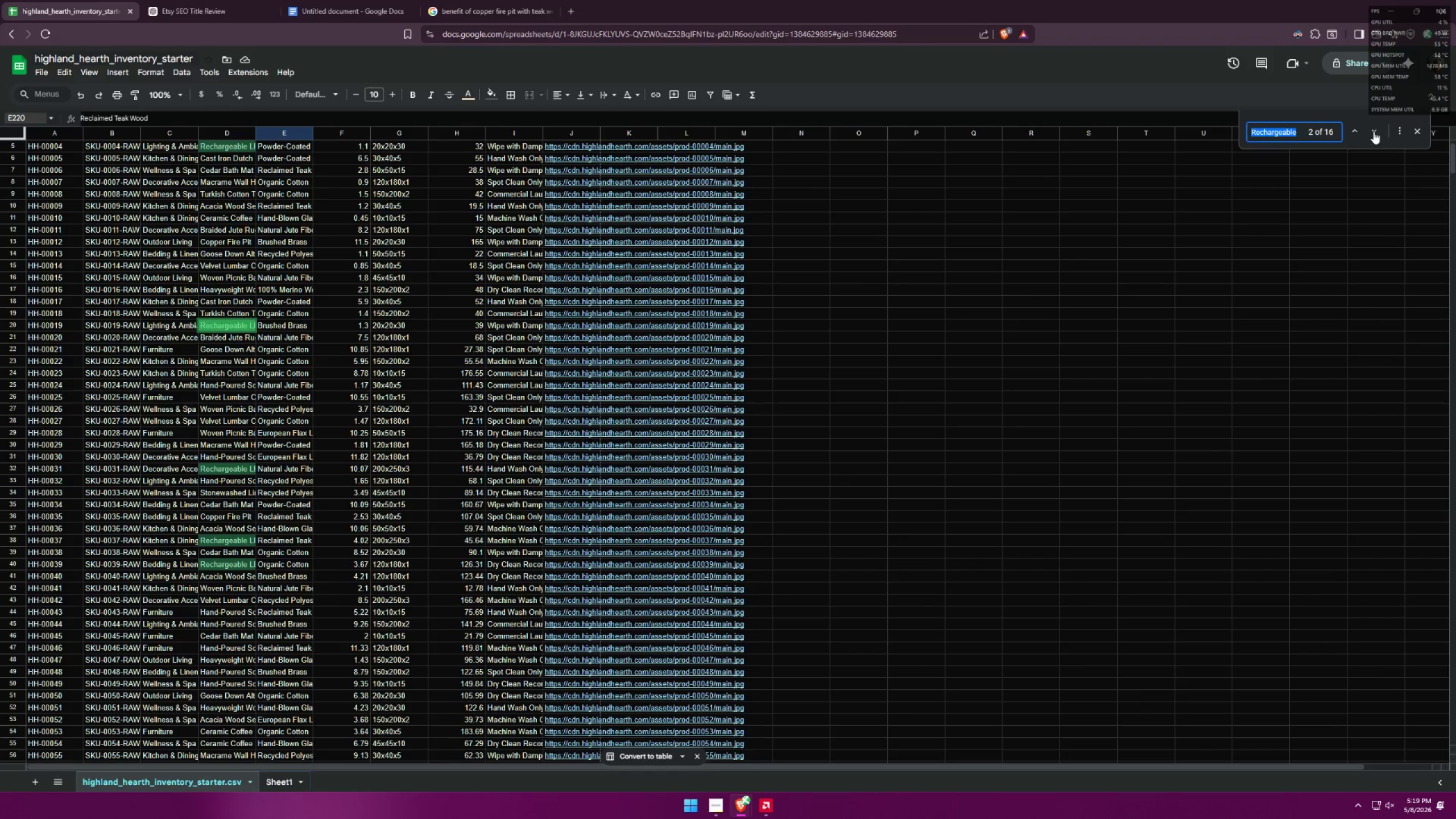 
left_click([1374, 131])
 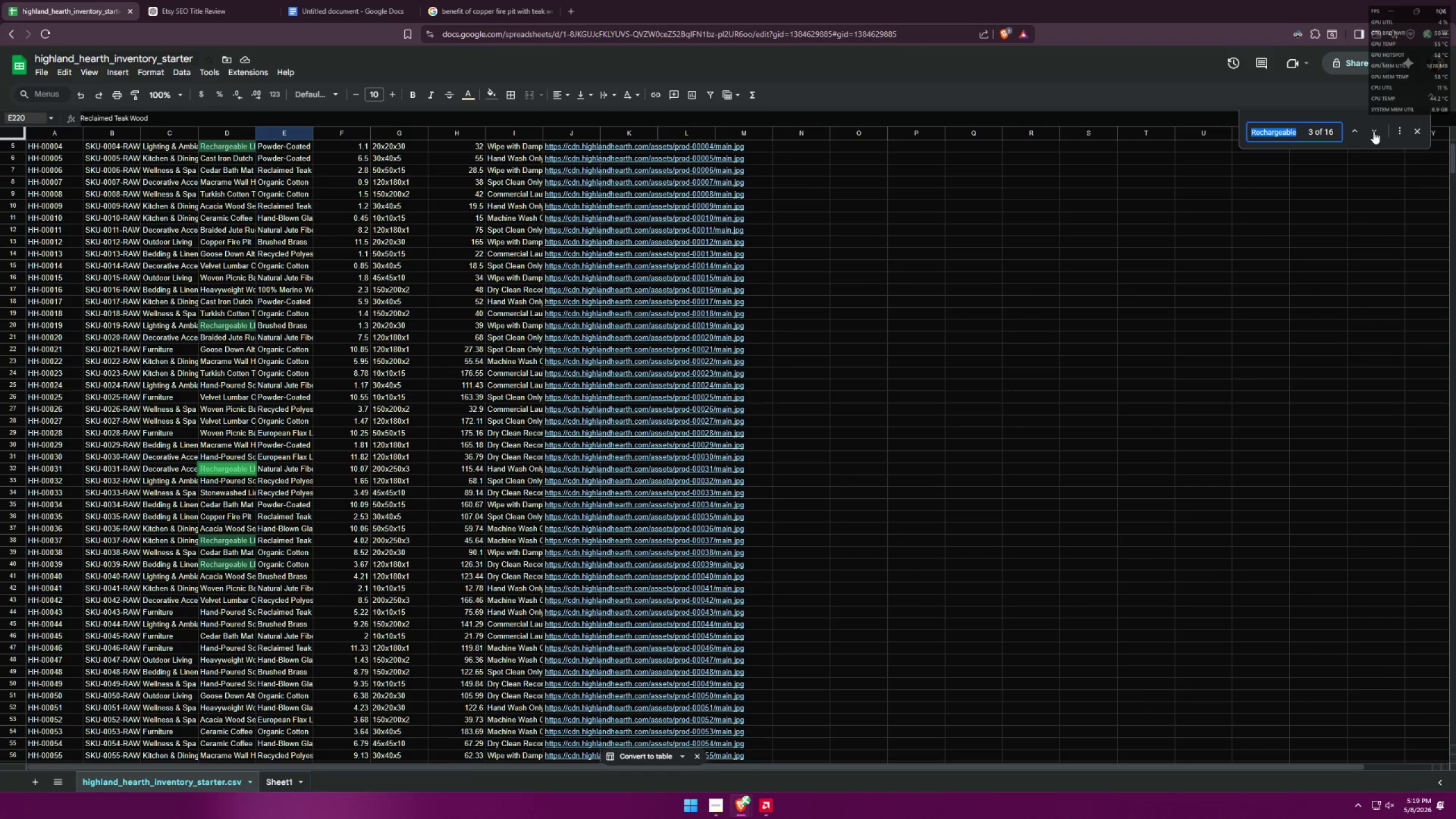 
left_click([1374, 131])
 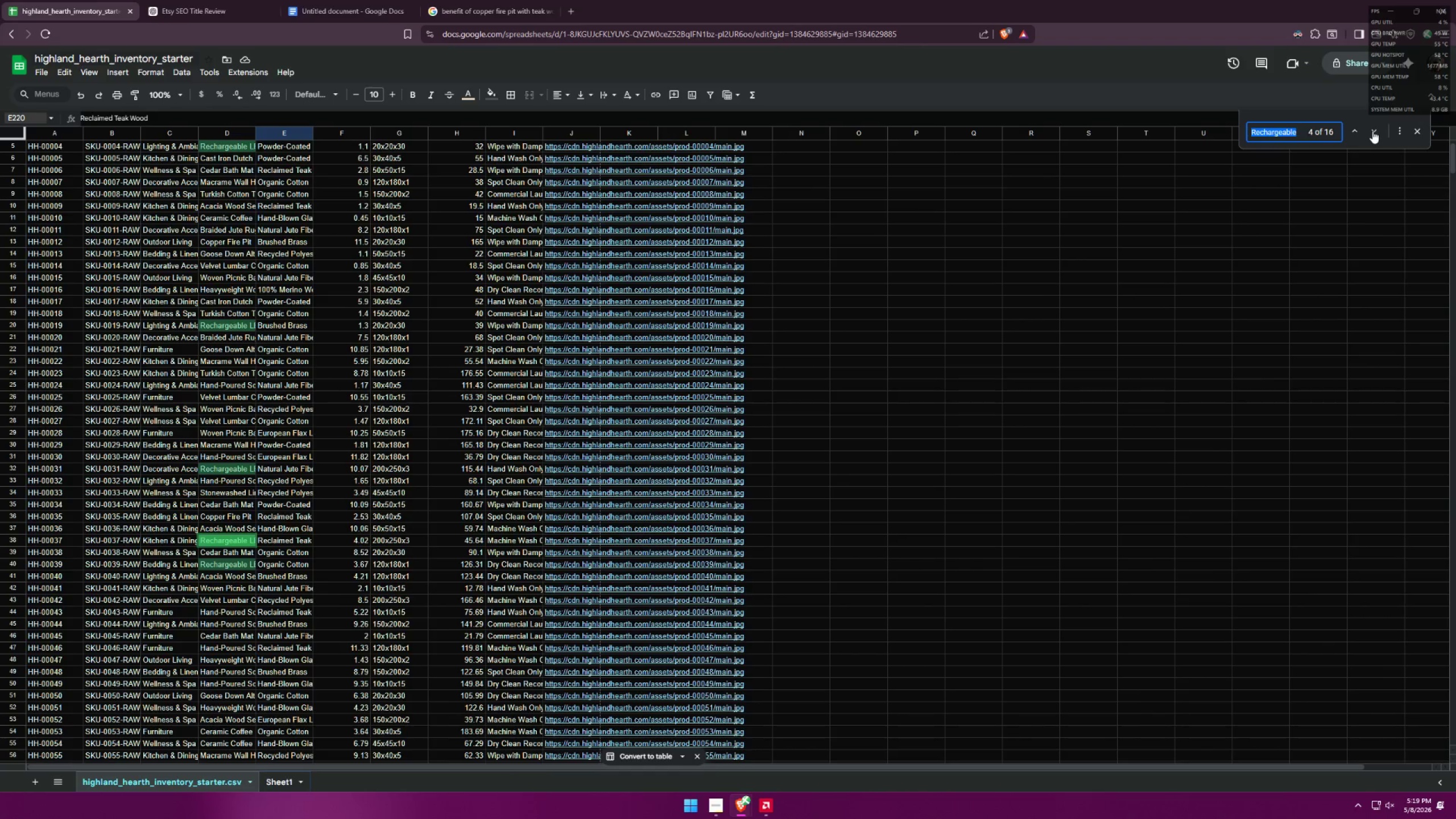 
wait(6.56)
 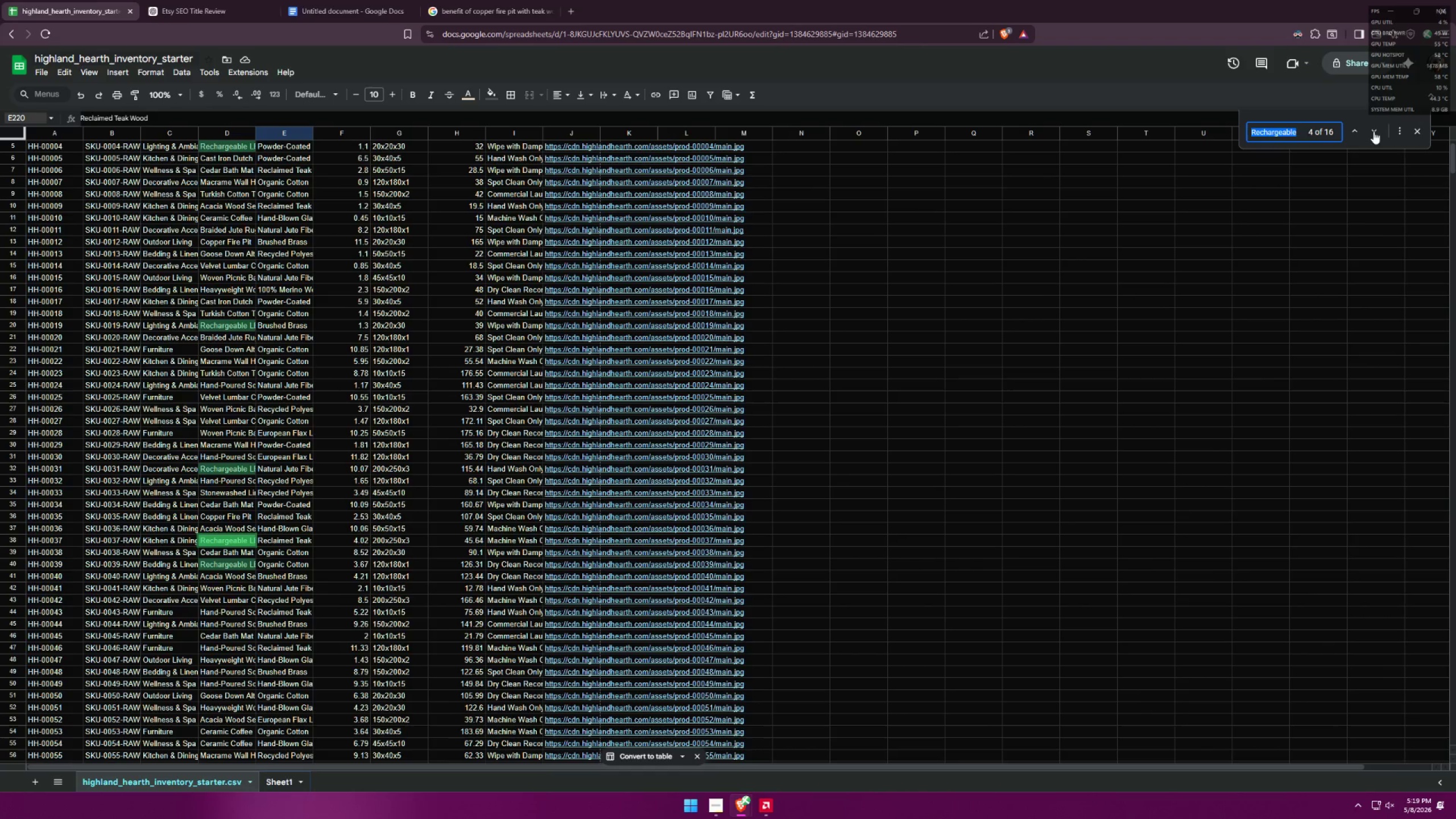 
left_click([1380, 130])
 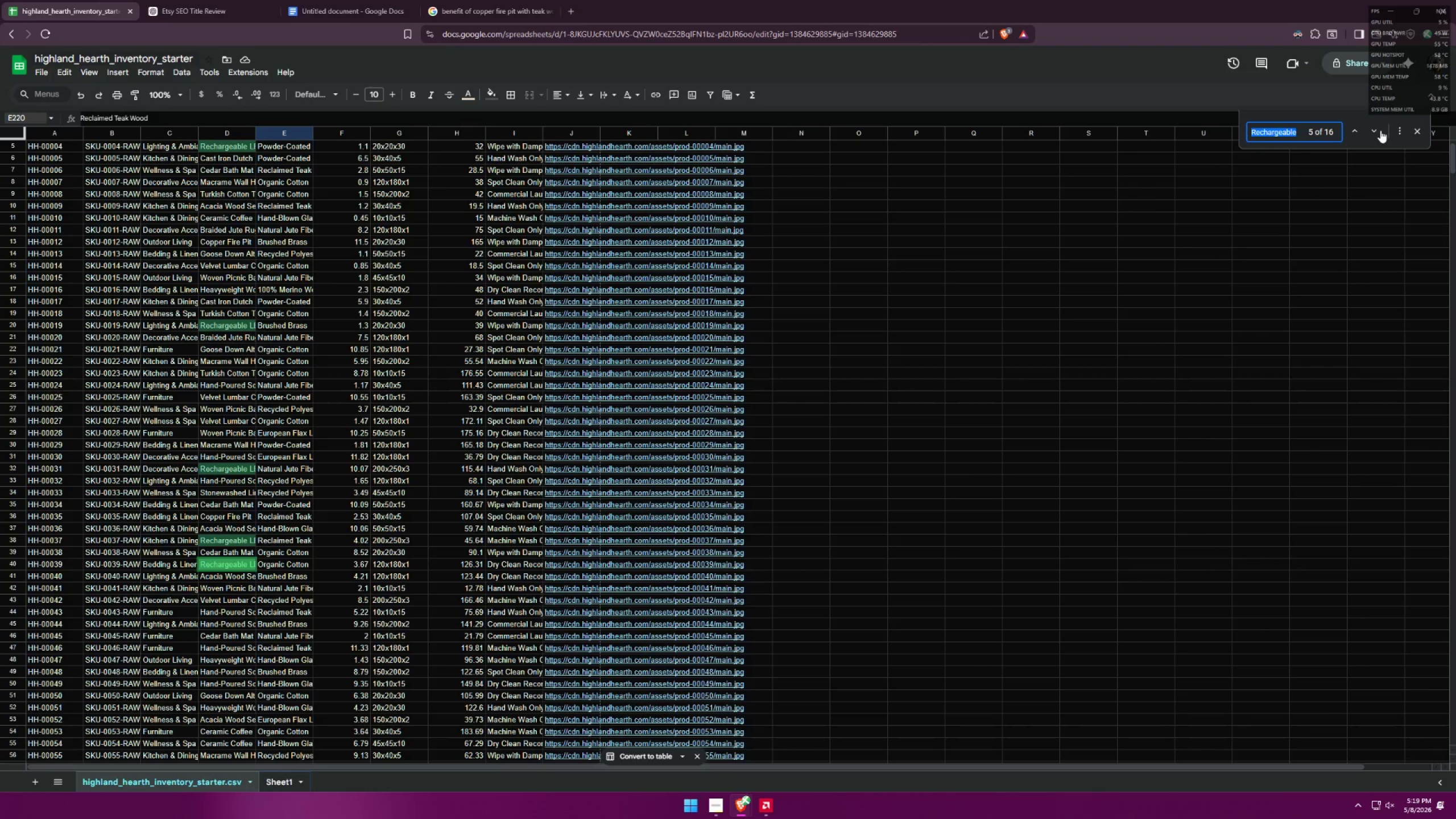 
left_click([1380, 130])
 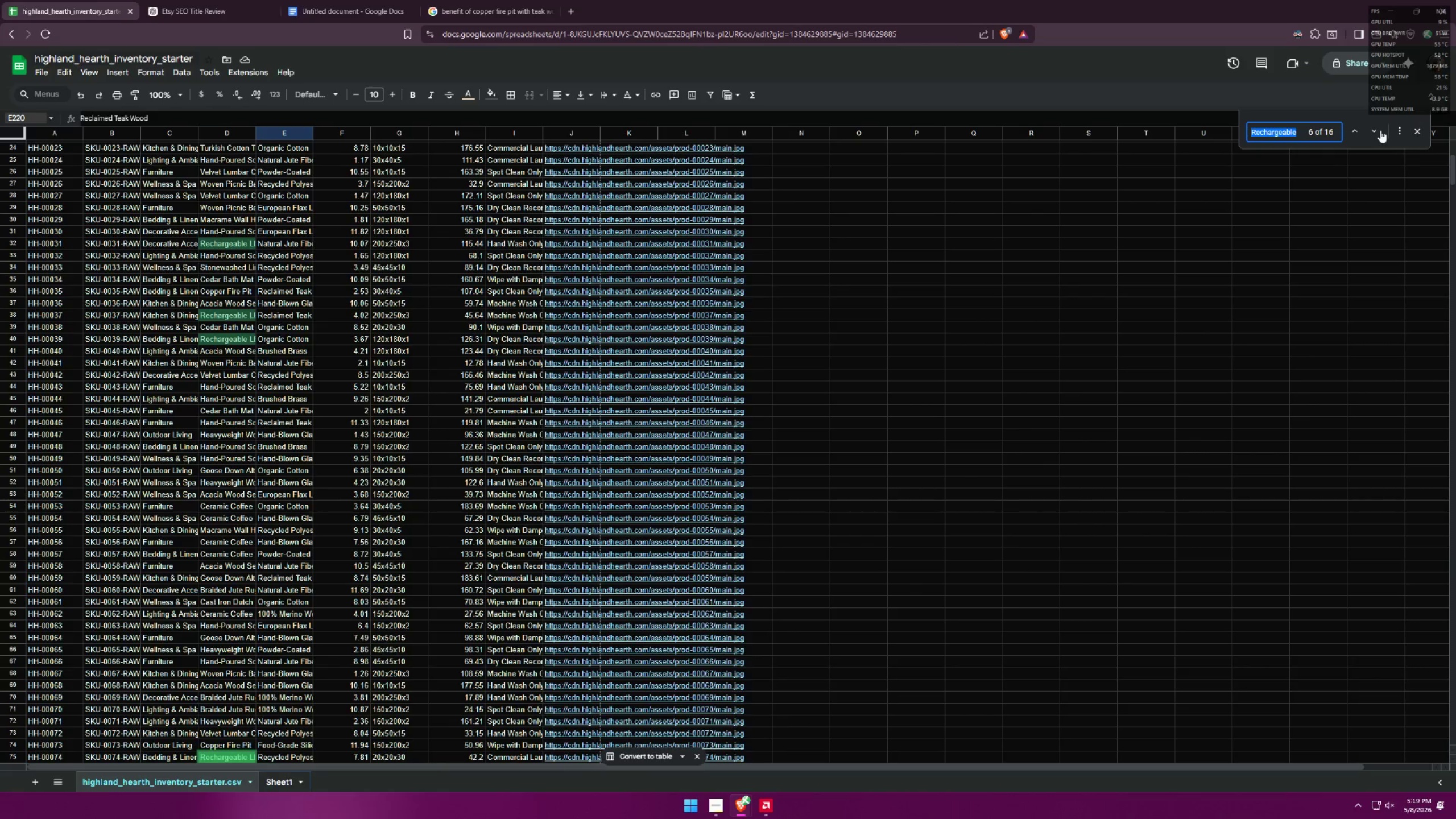 
left_click([1380, 130])
 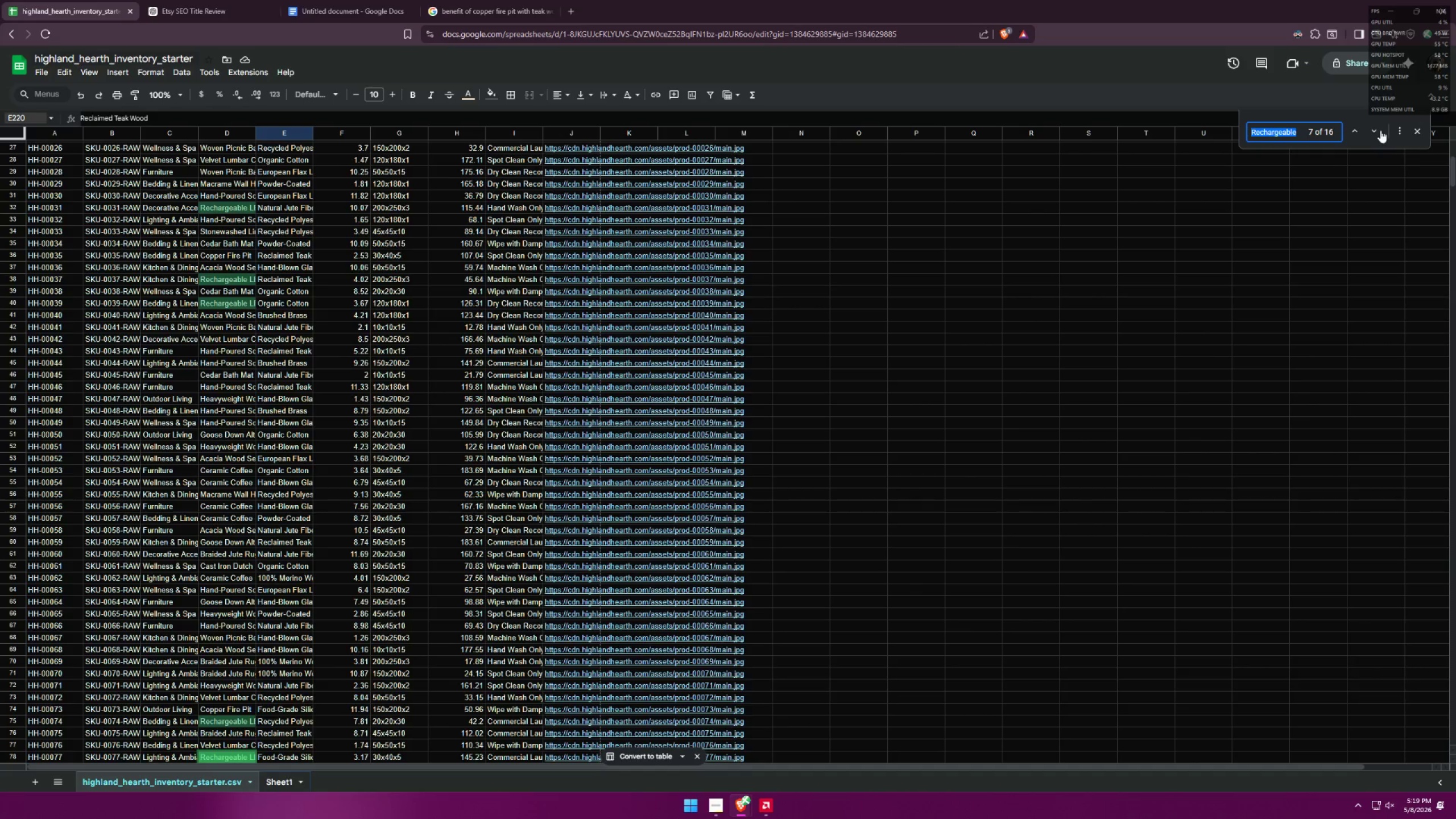 
left_click([1380, 130])
 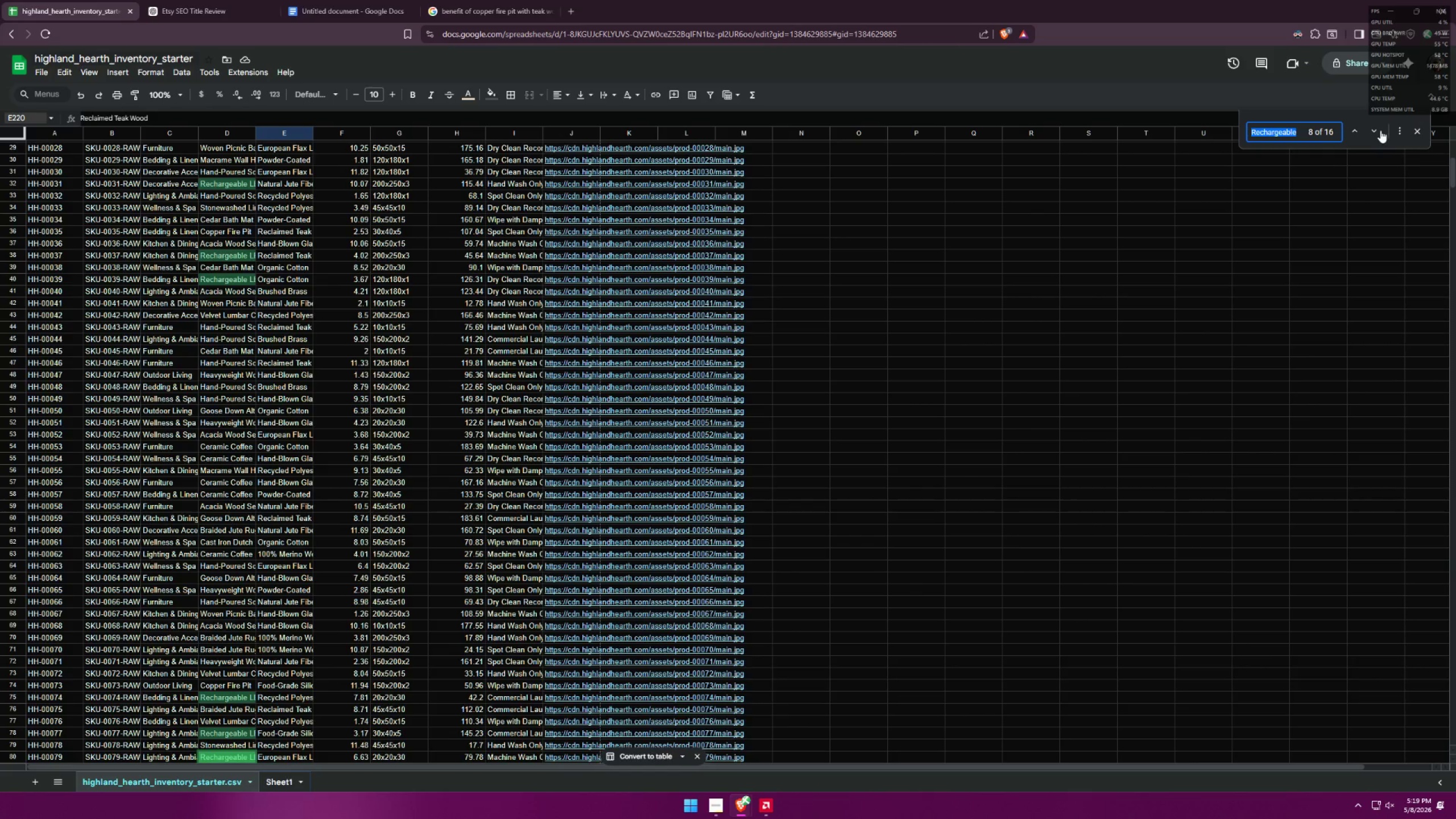 
left_click([1380, 130])
 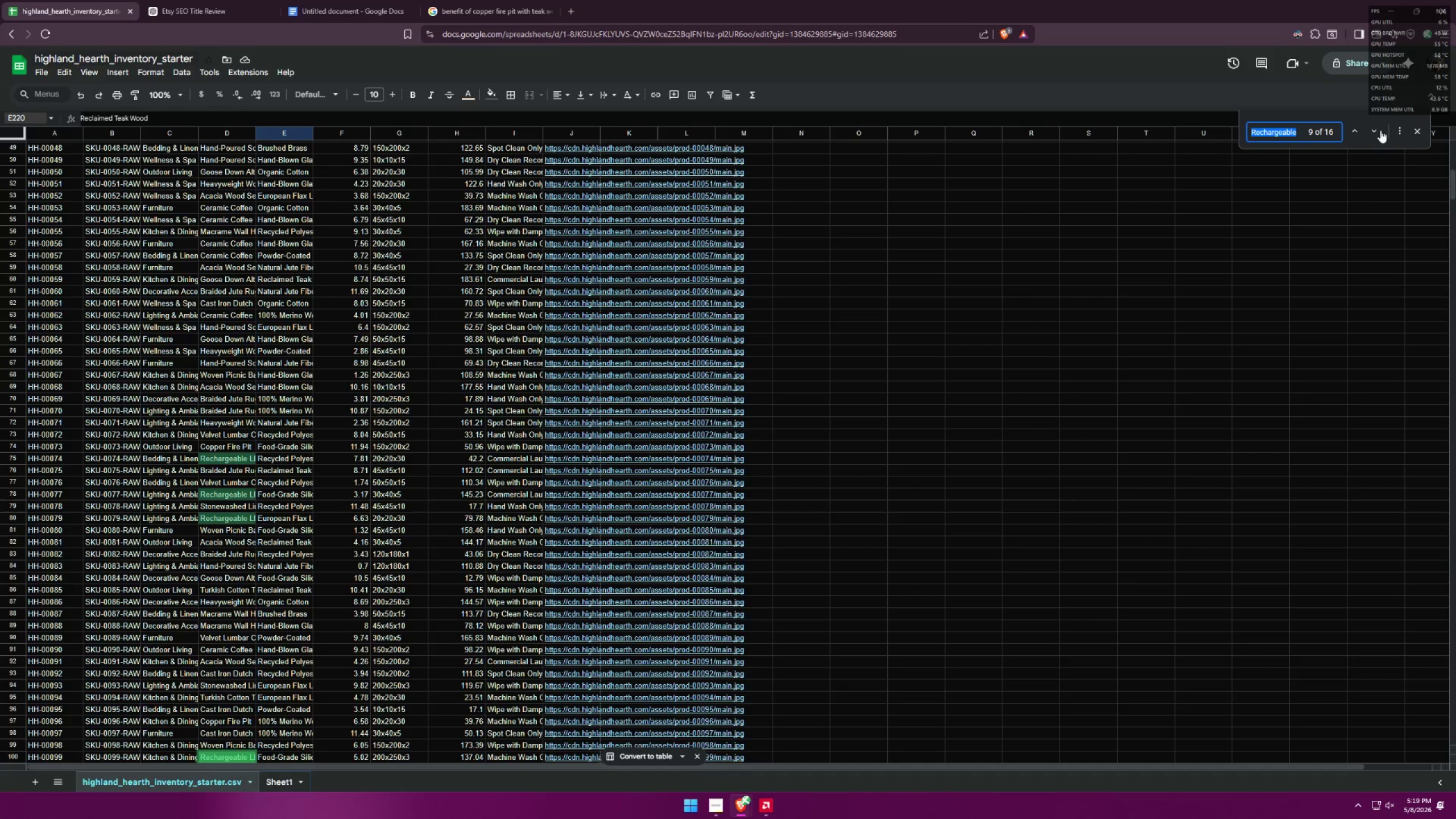 
left_click([1380, 130])
 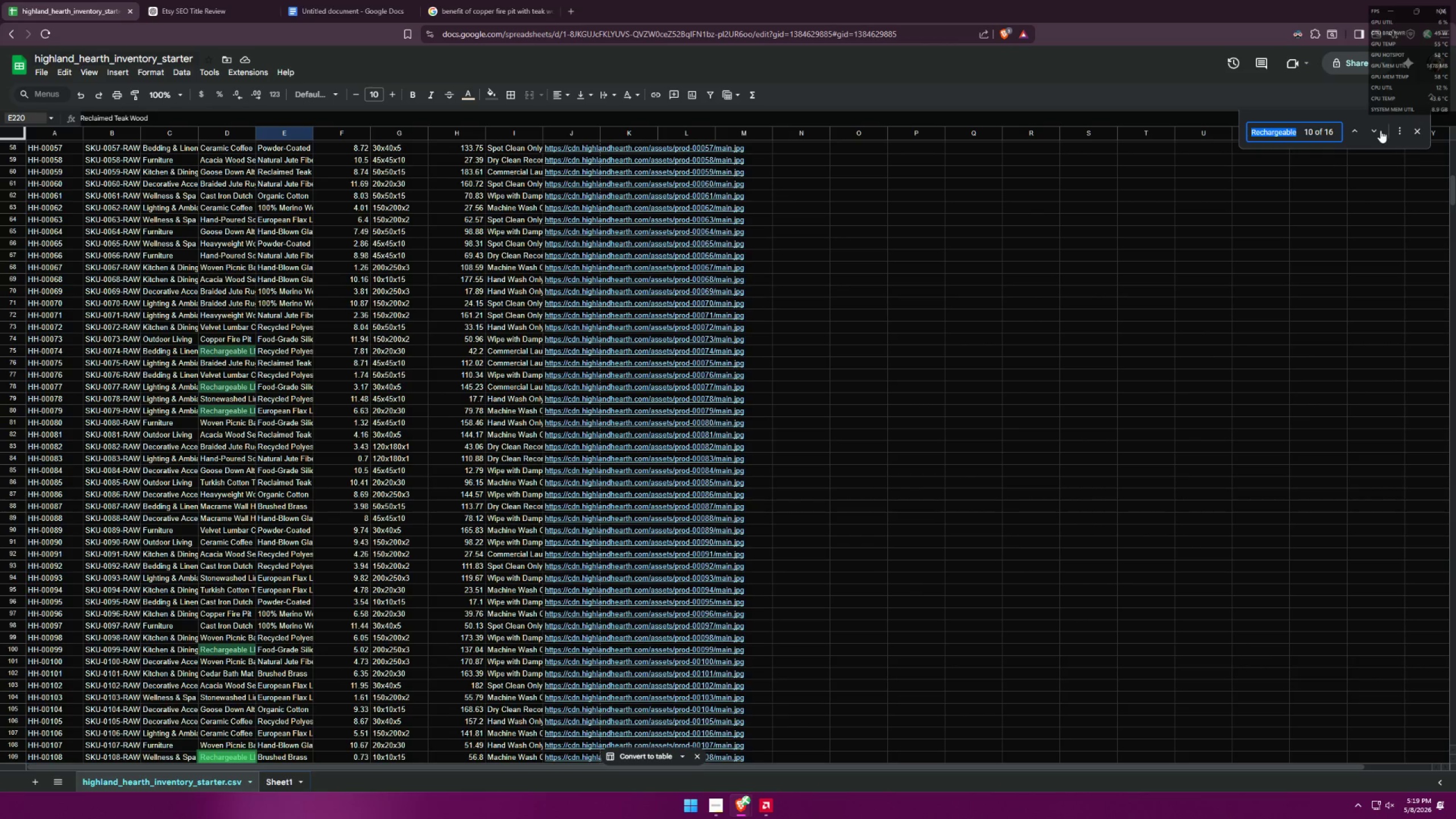 
left_click([1380, 130])
 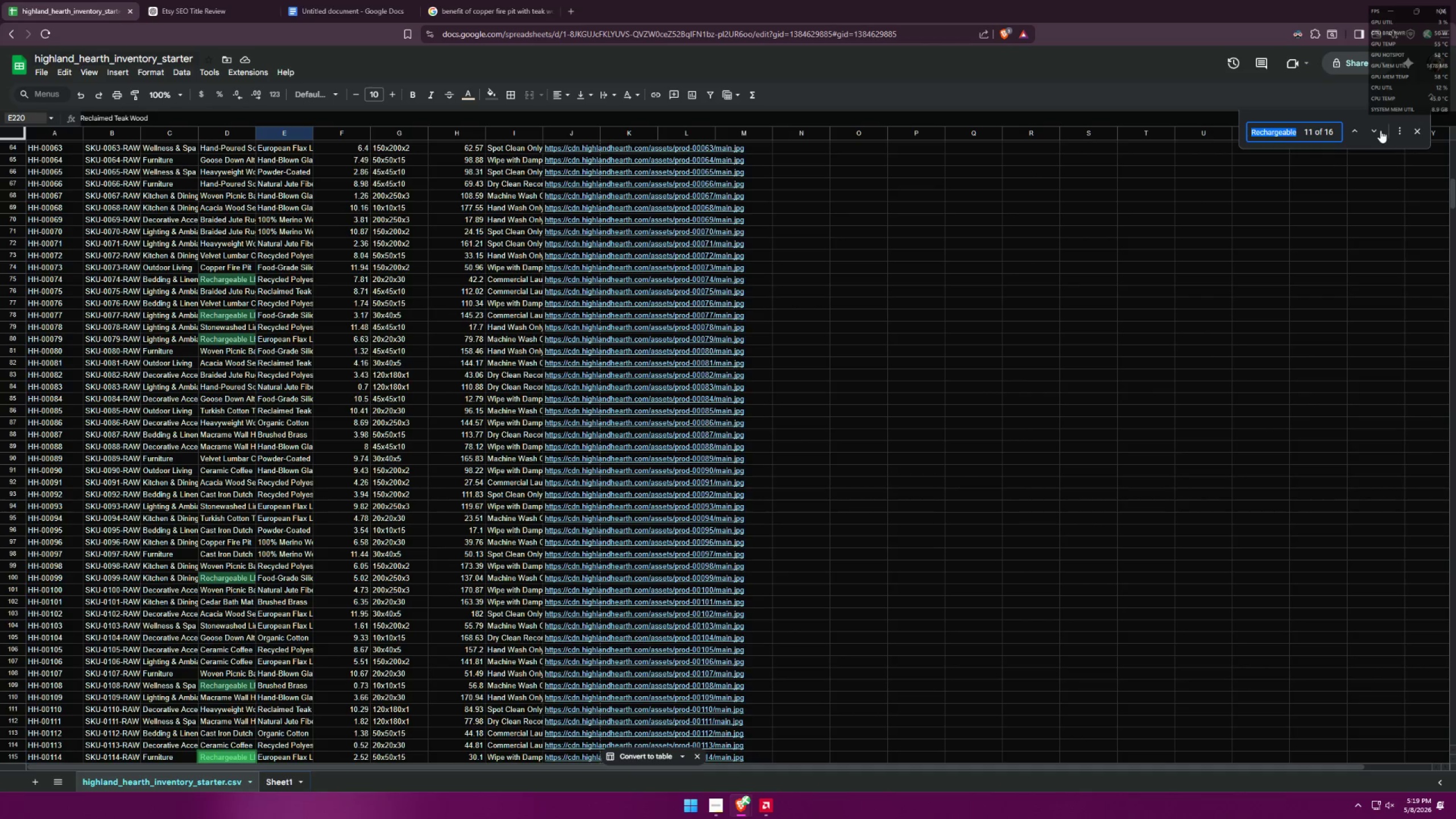 
left_click([1380, 130])
 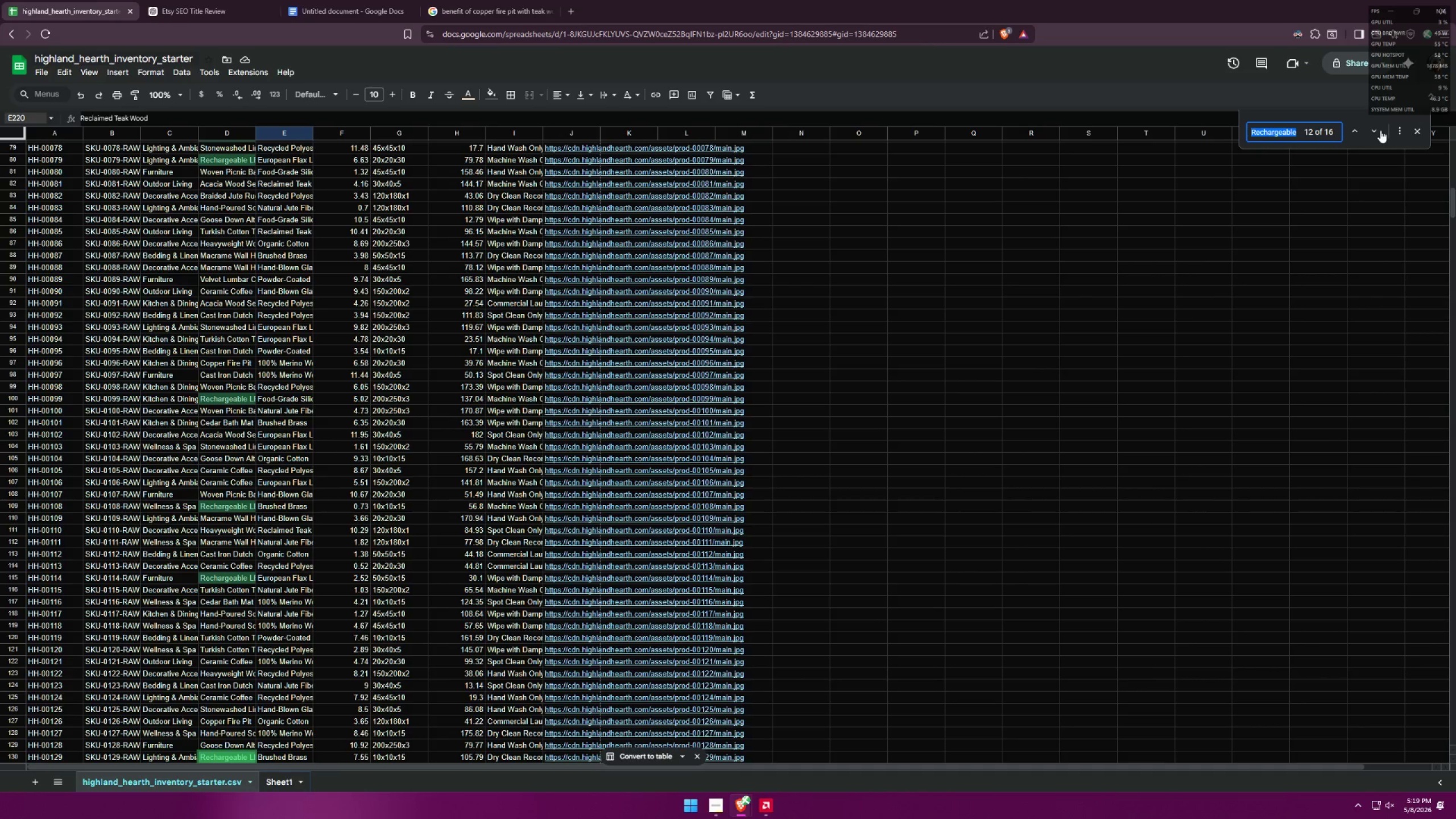 
left_click([1380, 130])
 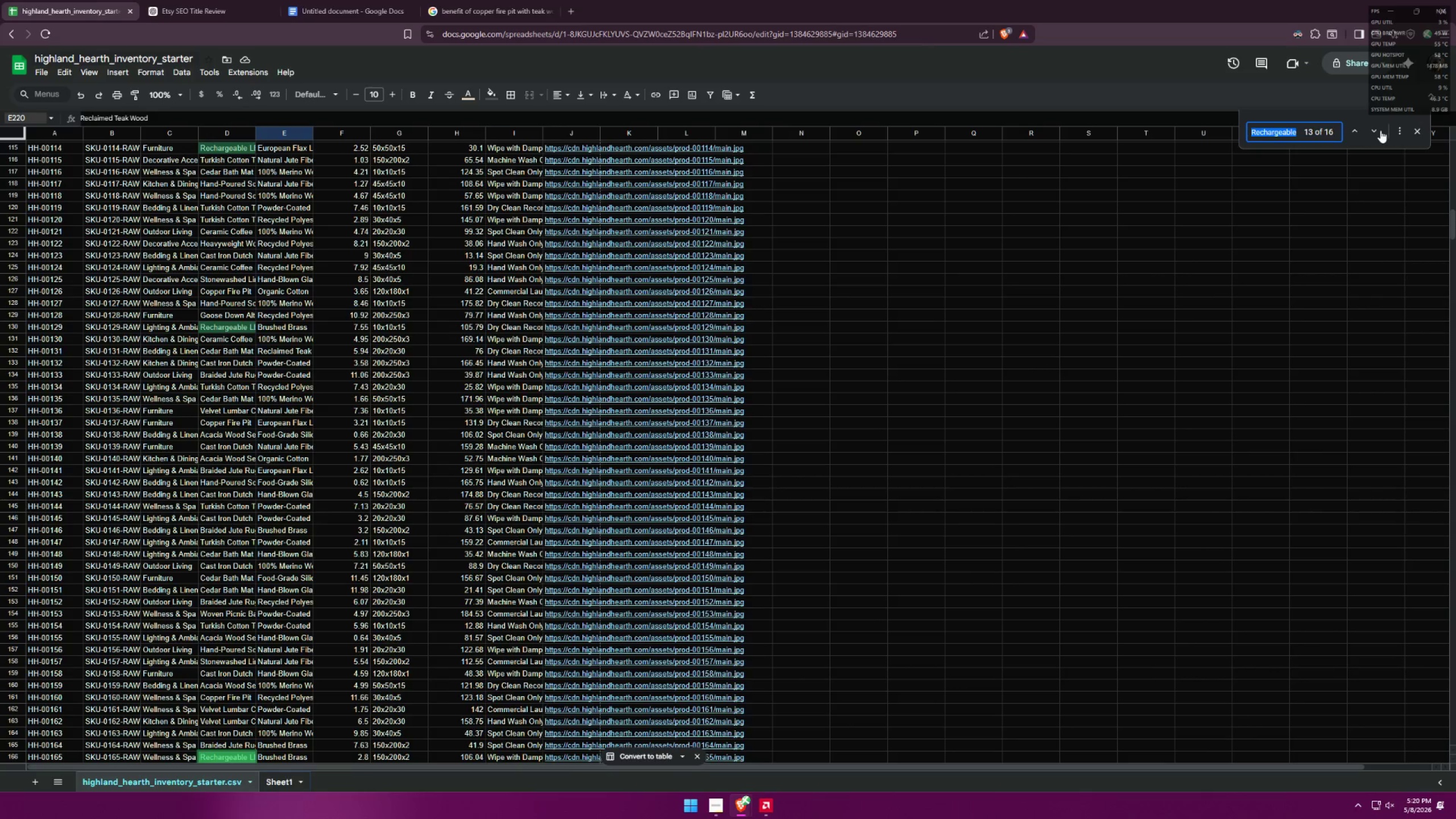 
left_click([1380, 130])
 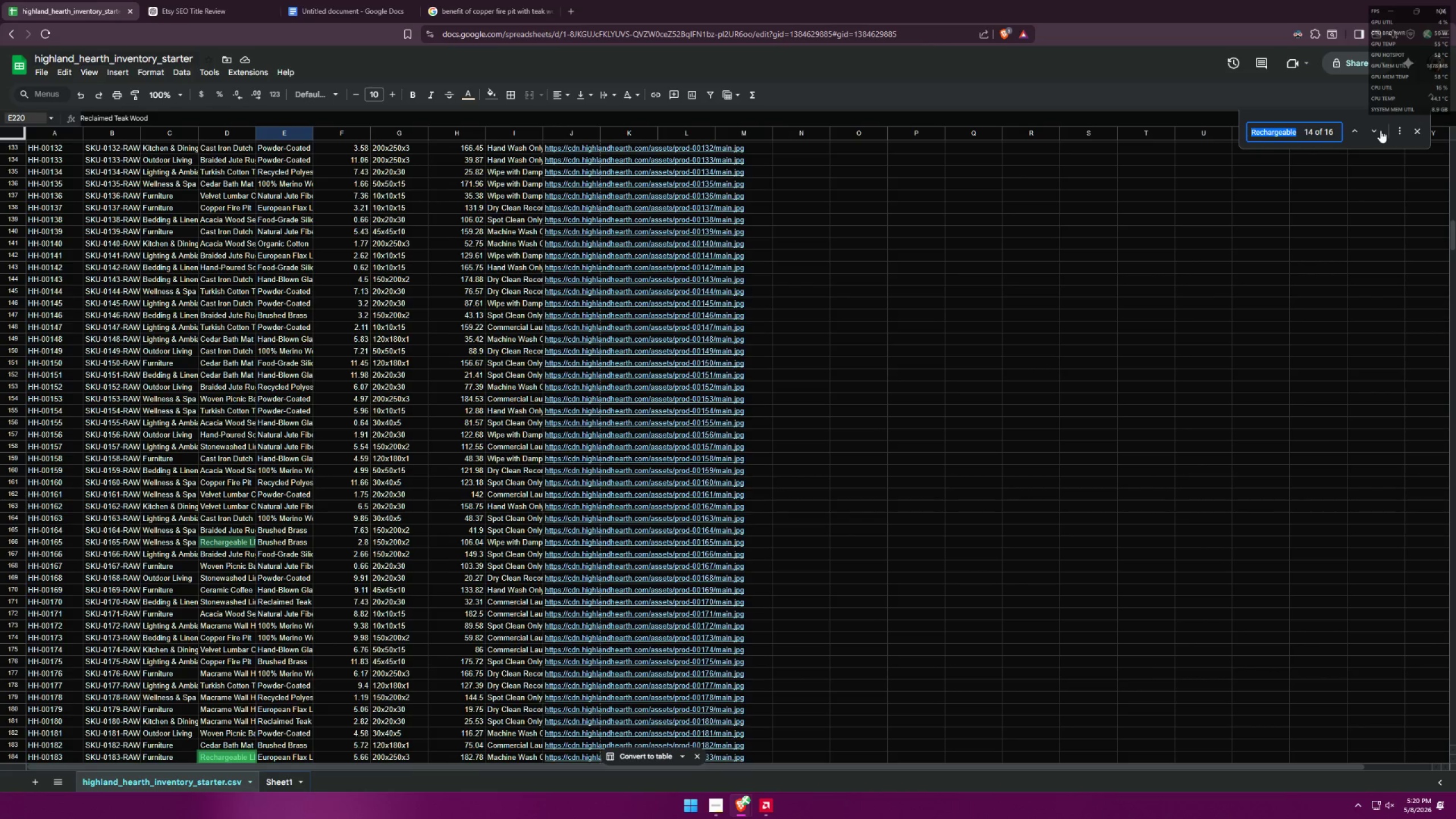 
left_click([1380, 130])
 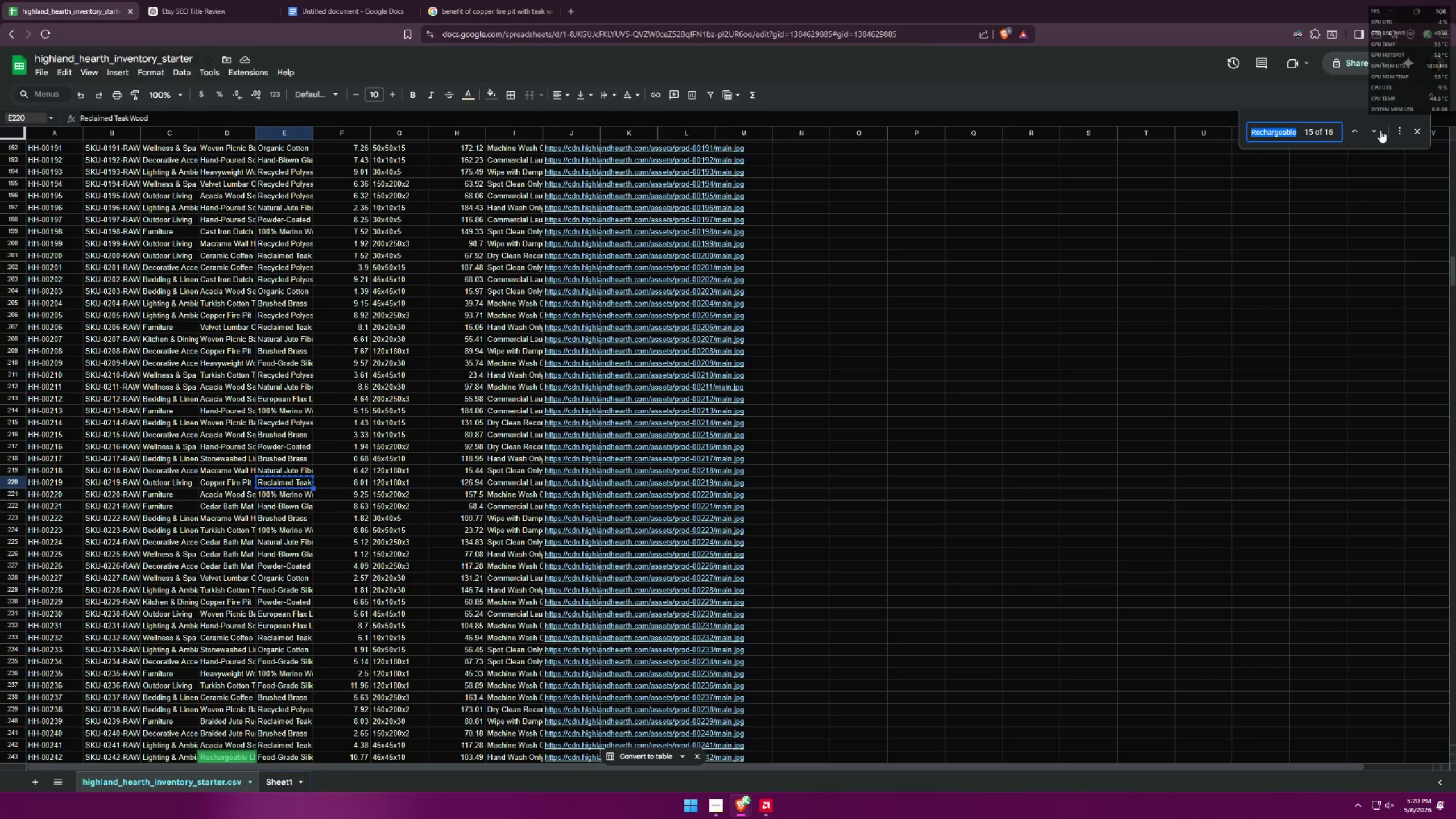 
left_click([1380, 130])
 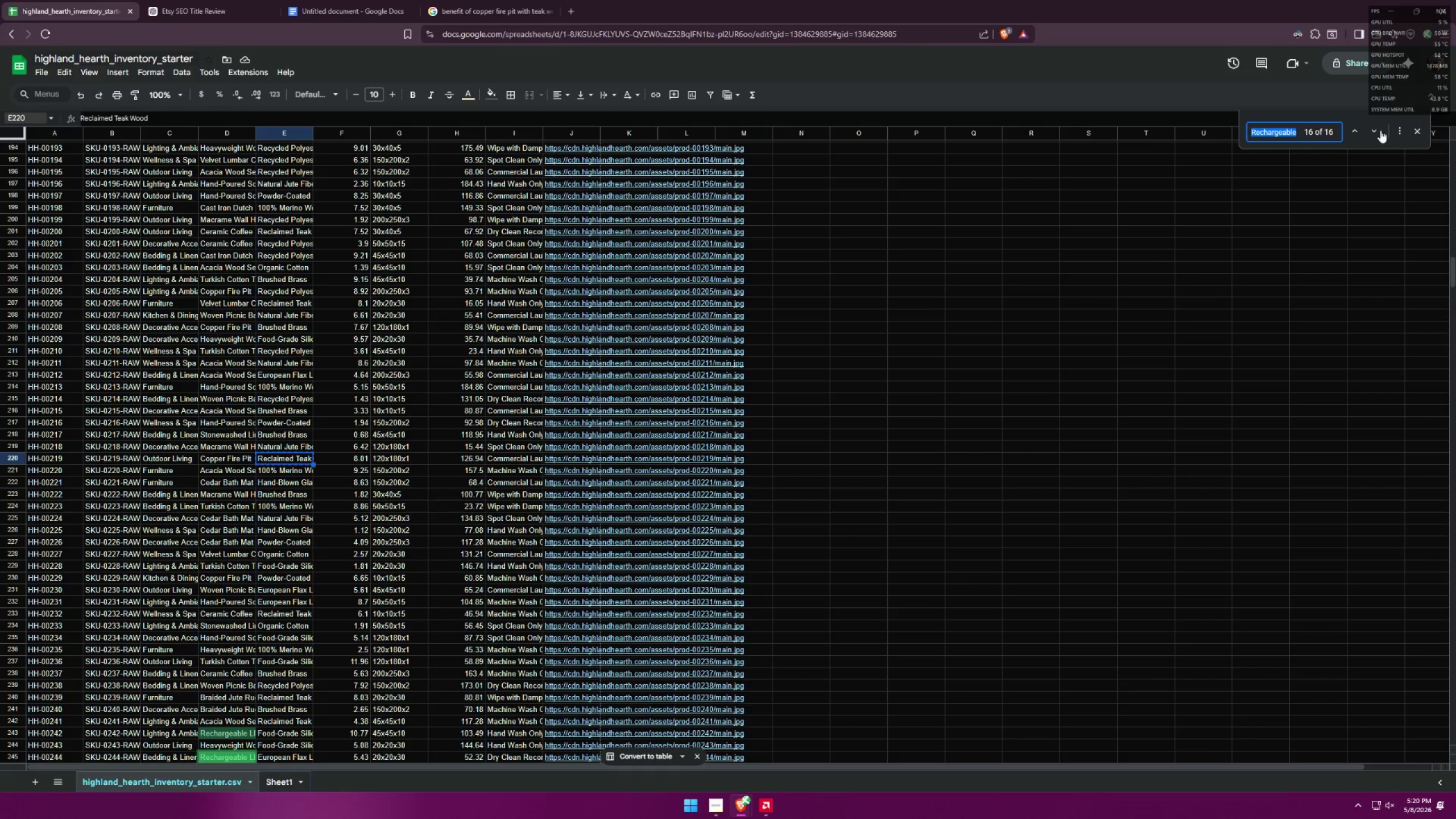 
left_click([1380, 130])
 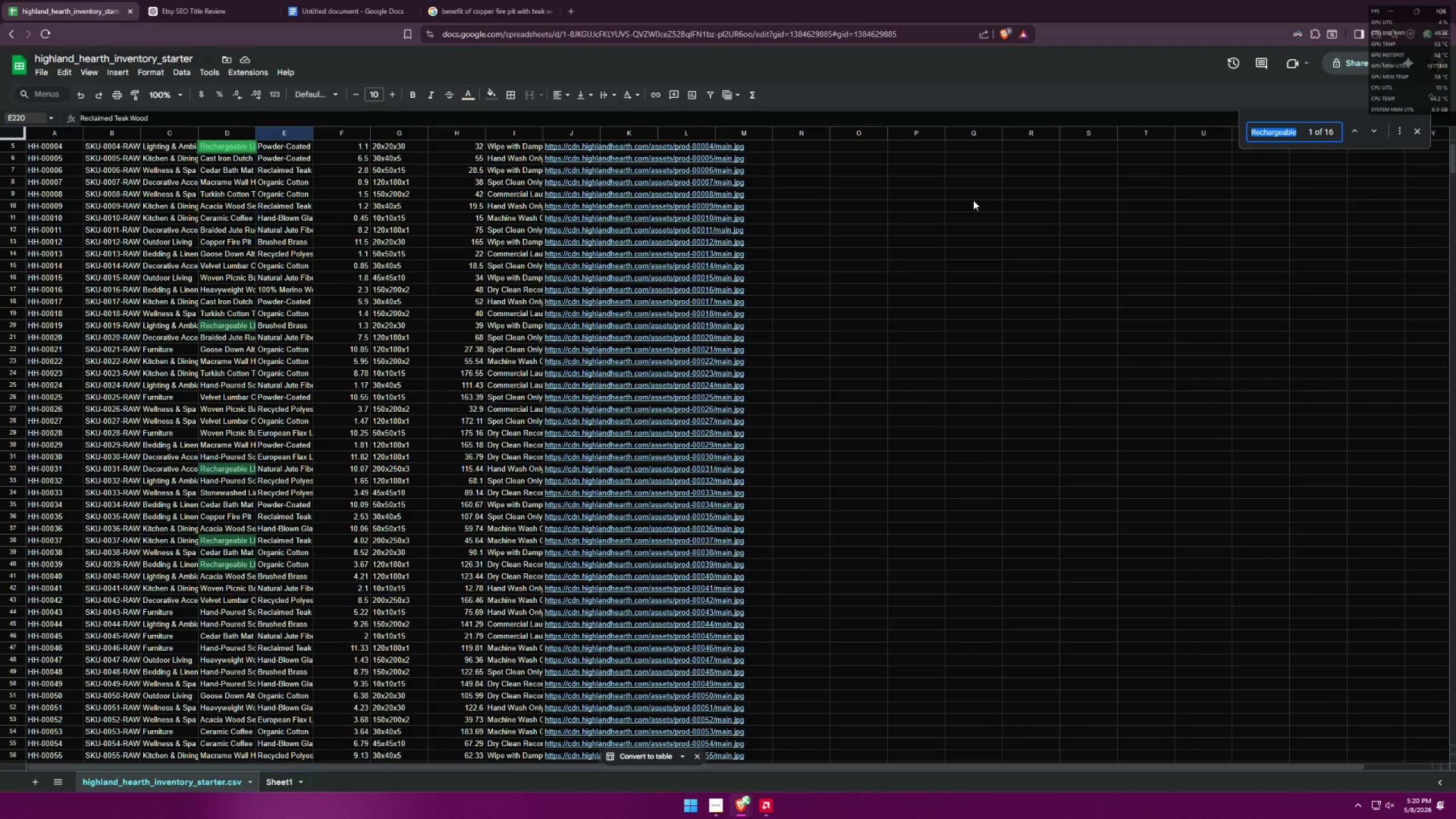 
wait(5.97)
 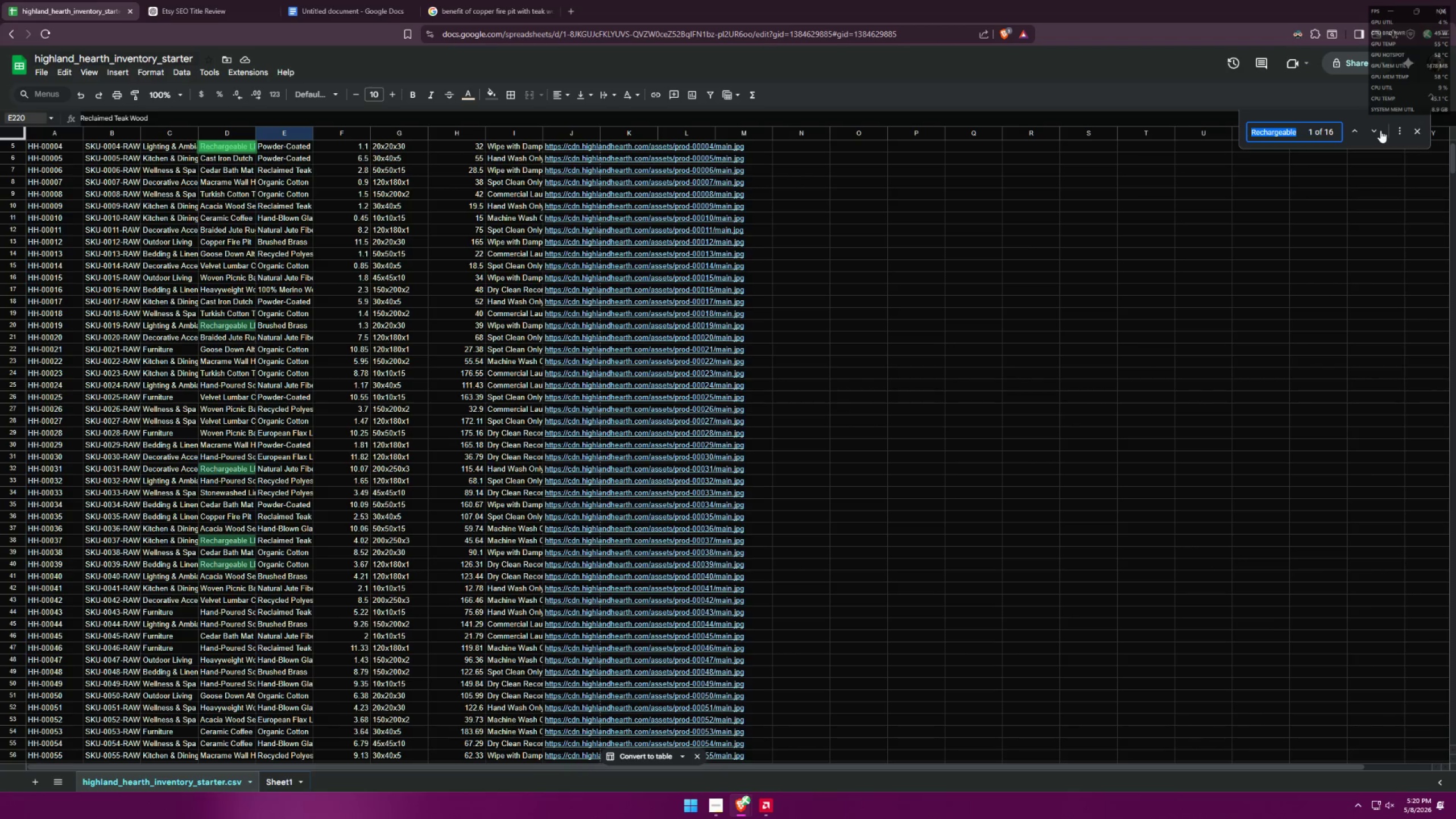 
key(Alt+AltLeft)
 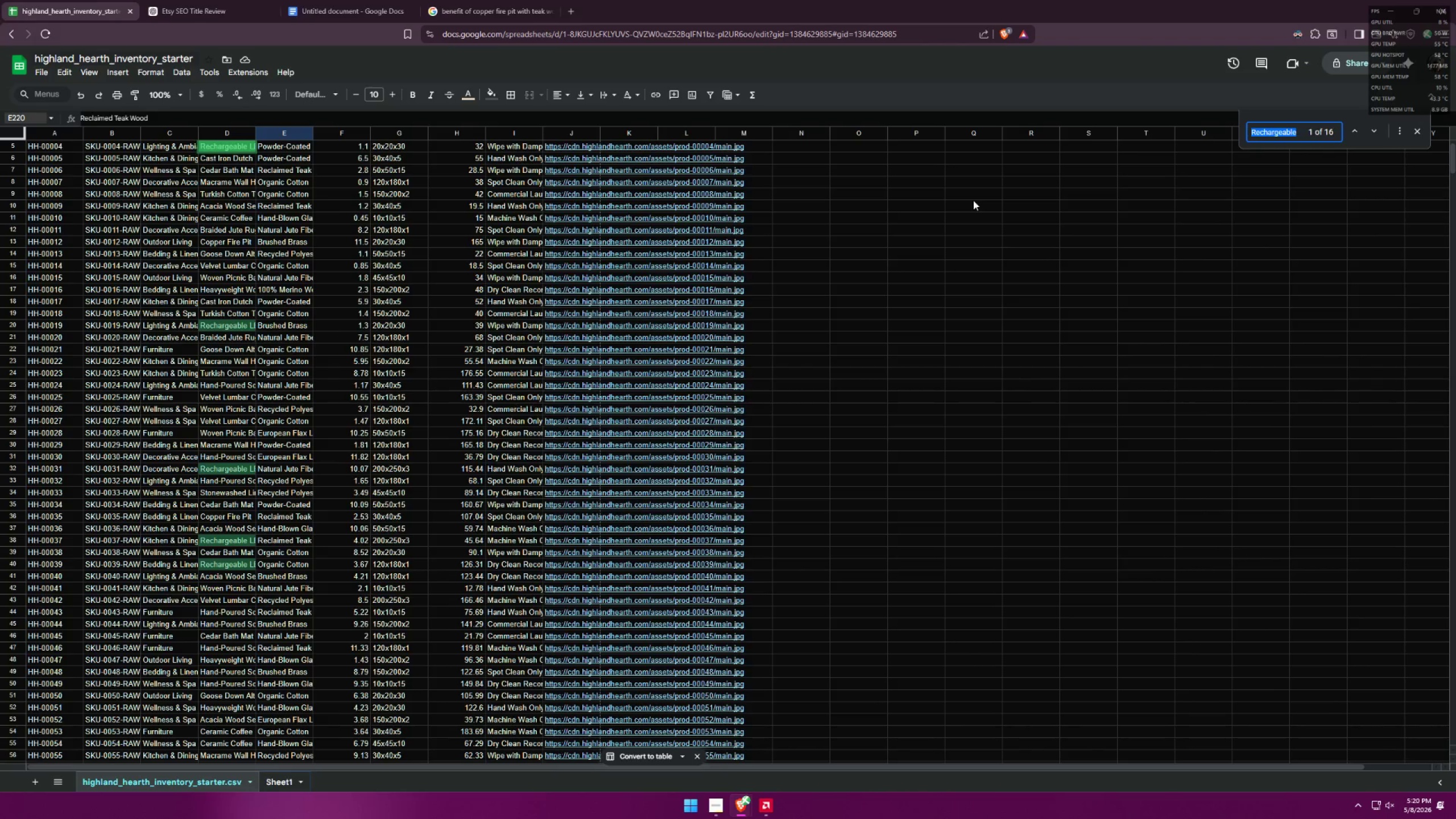 
key(Alt+Tab)
 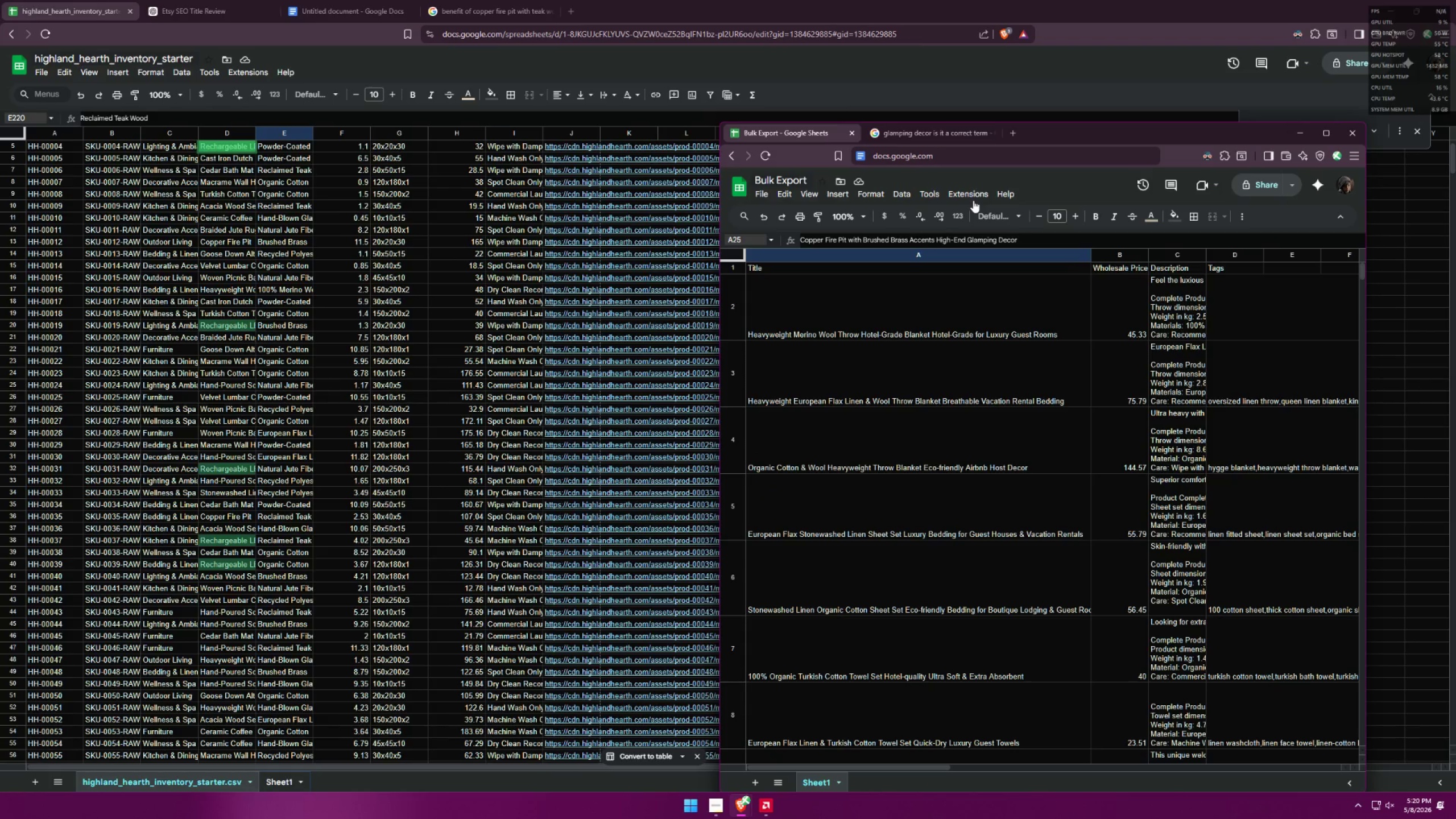 
scroll: coordinate [975, 488], scroll_direction: down, amount: 20.0
 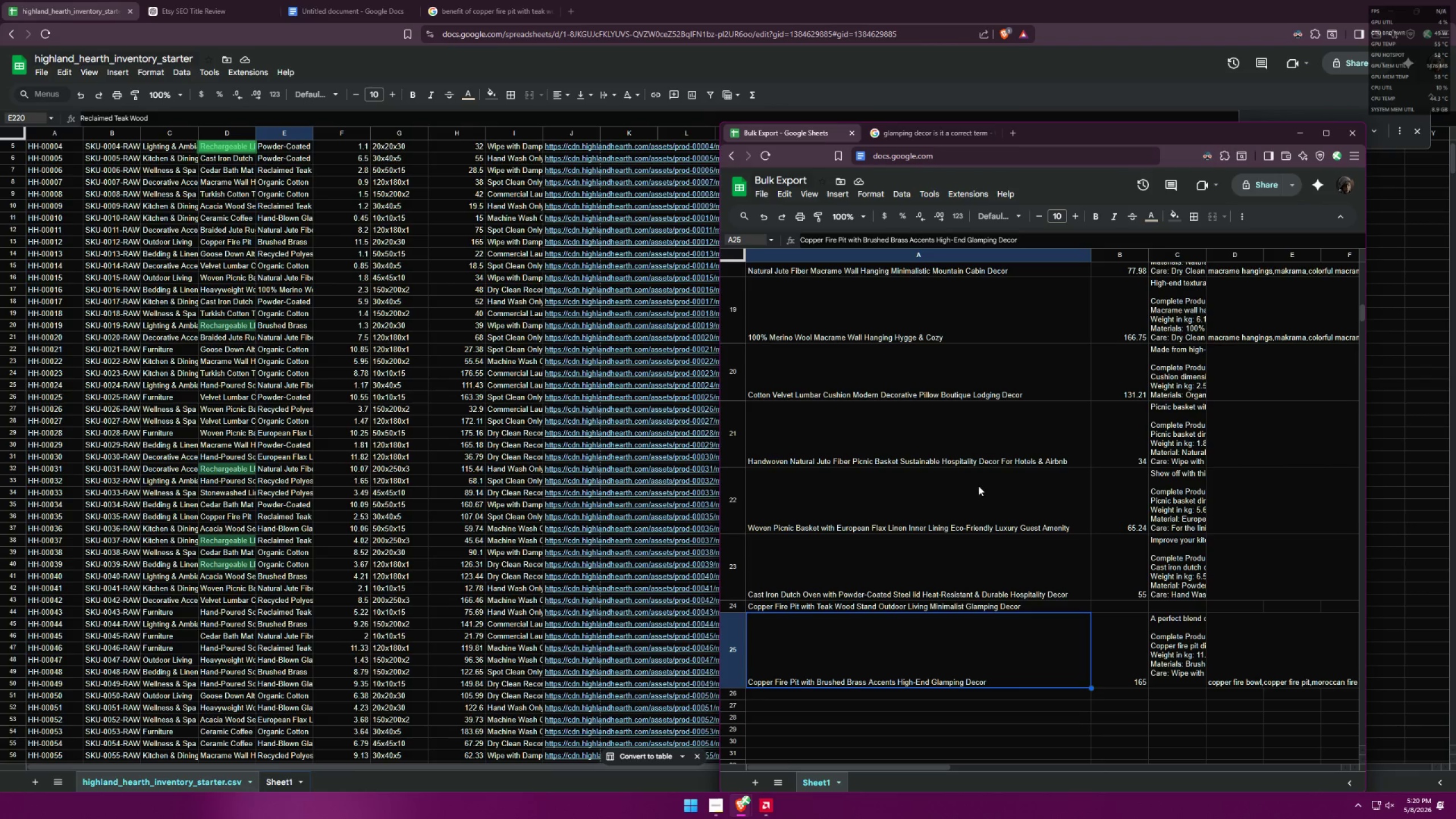 
wait(7.53)
 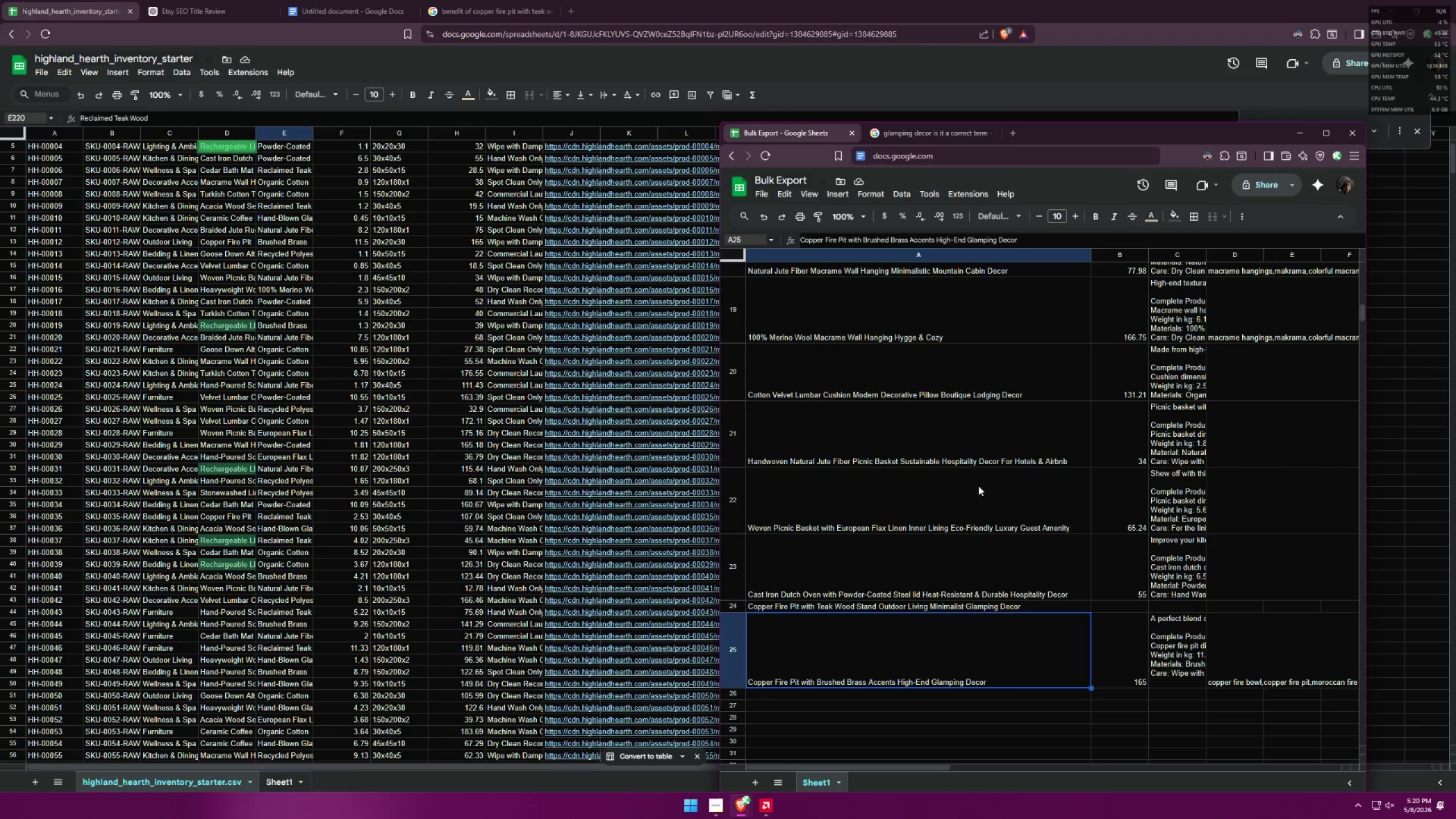 
left_click([916, 601])
 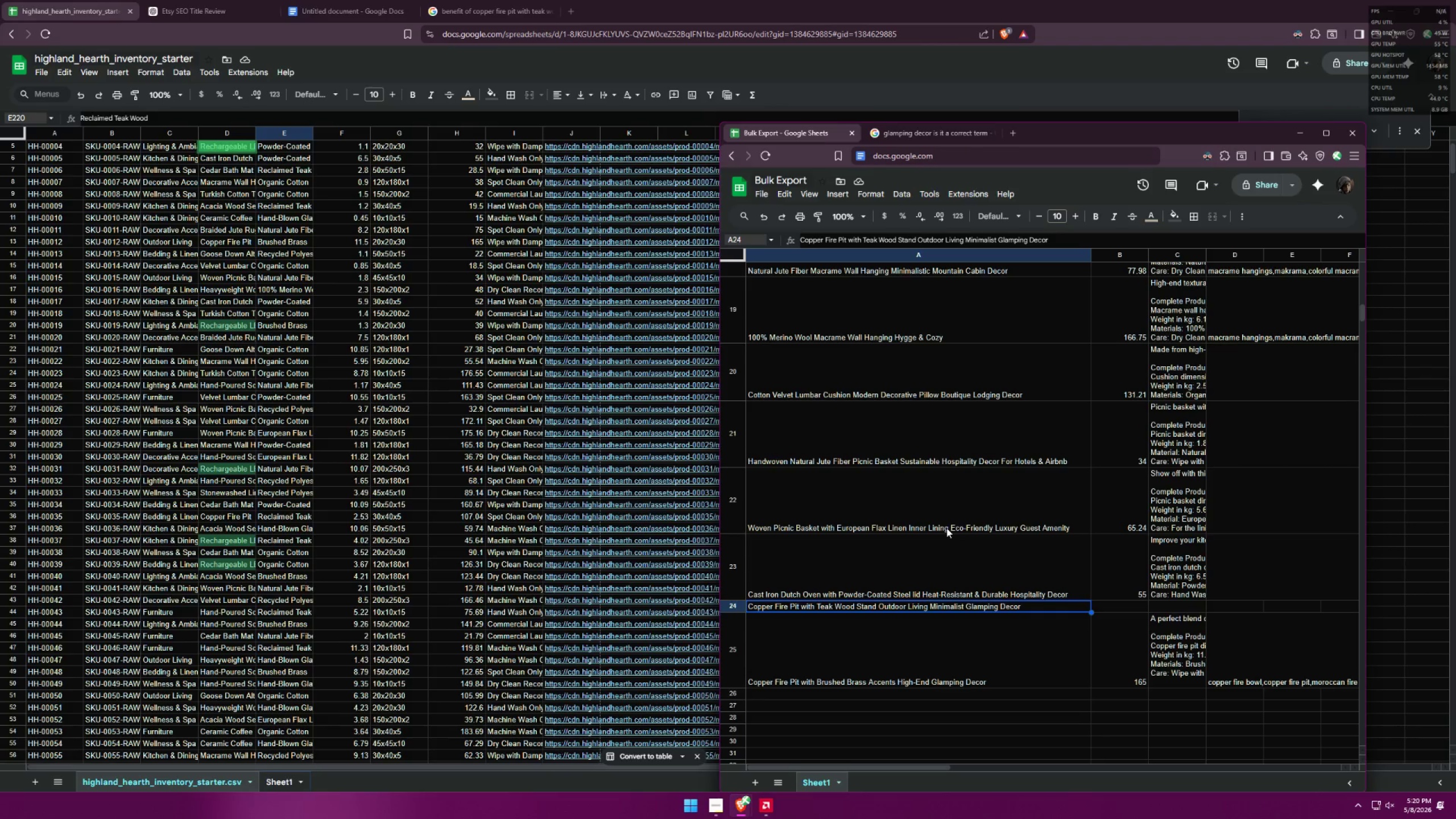 
wait(9.7)
 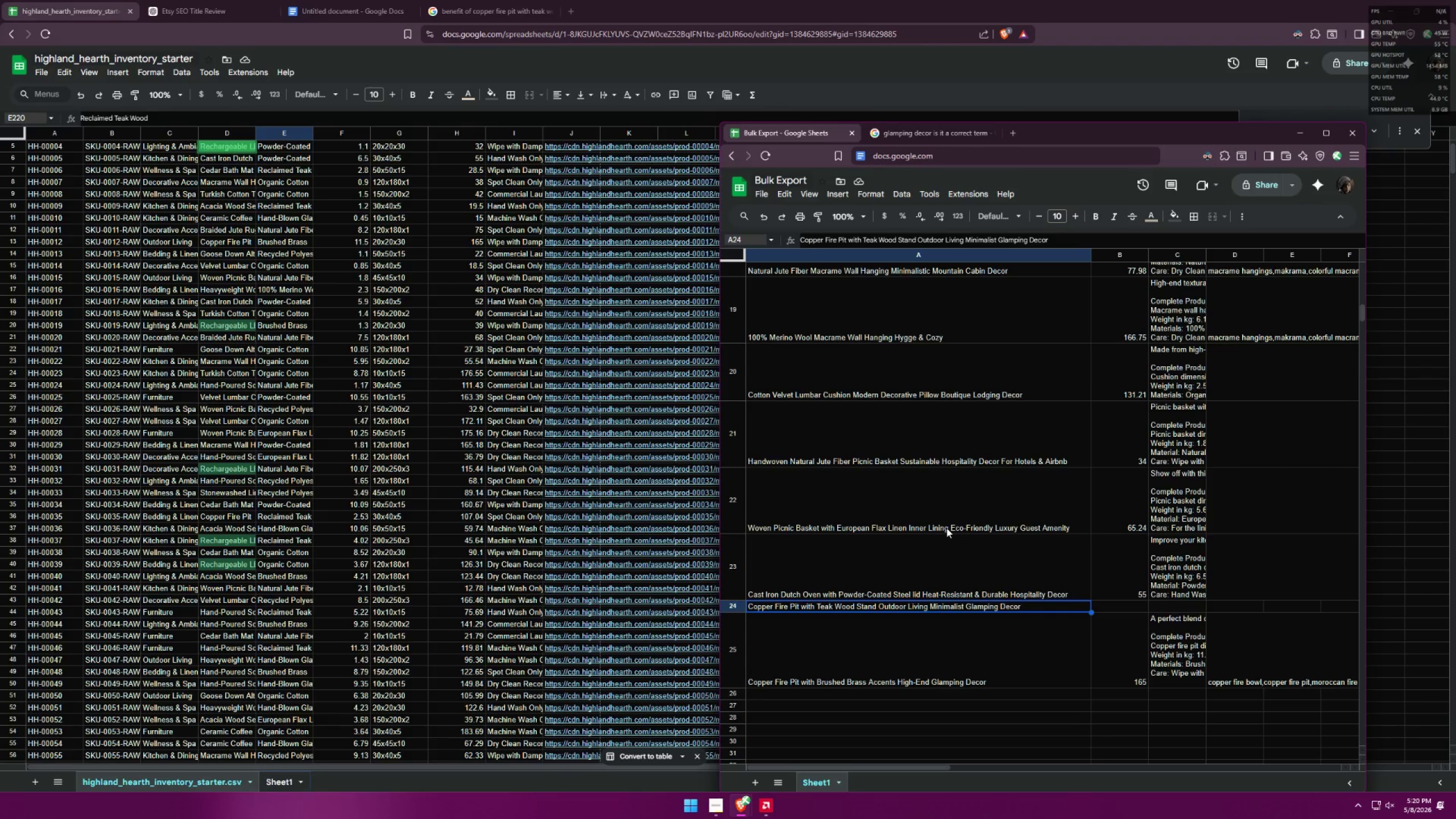 
left_click([1041, 92])
 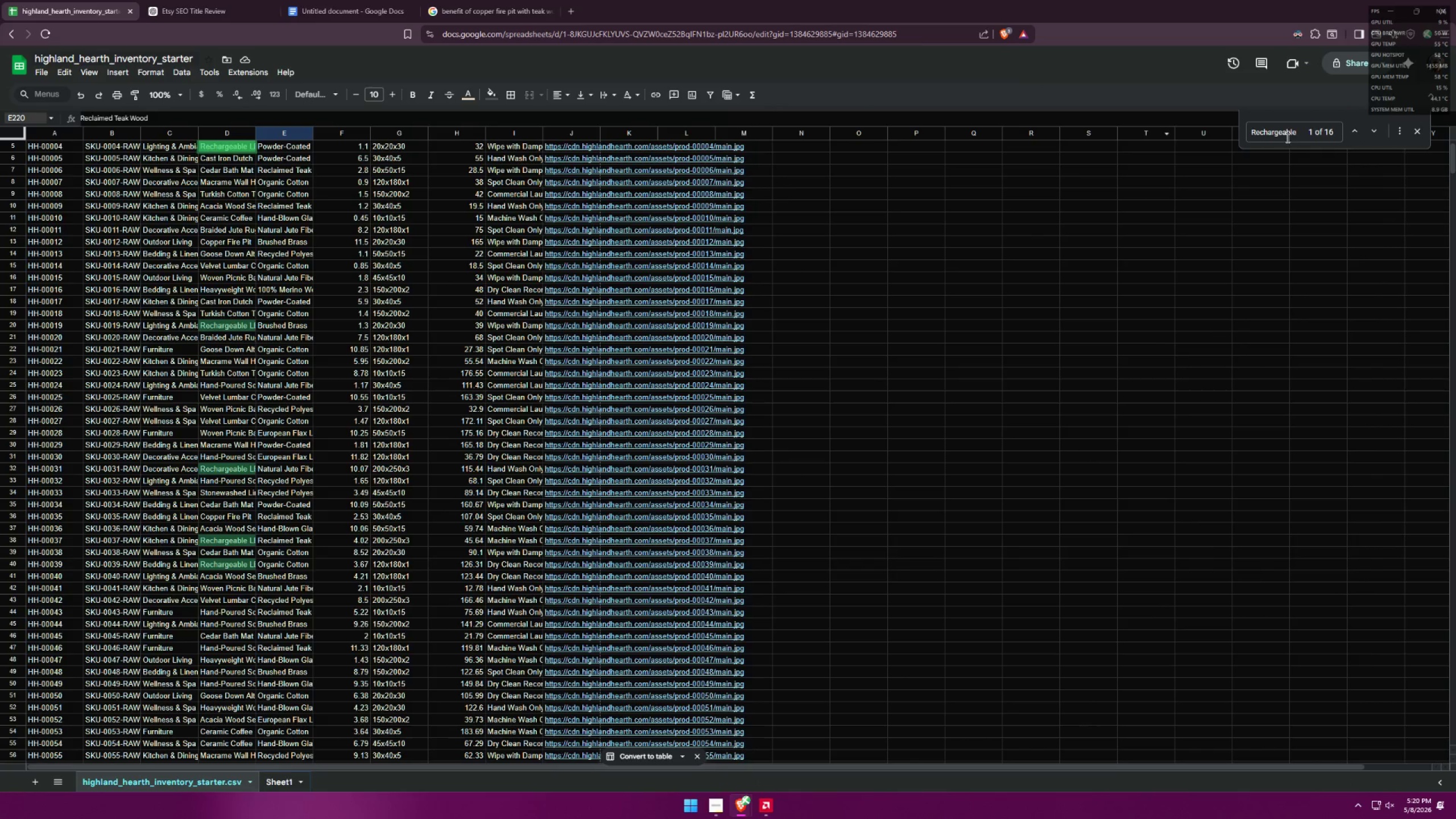 
left_click_drag(start_coordinate=[1300, 134], to_coordinate=[1211, 130])
 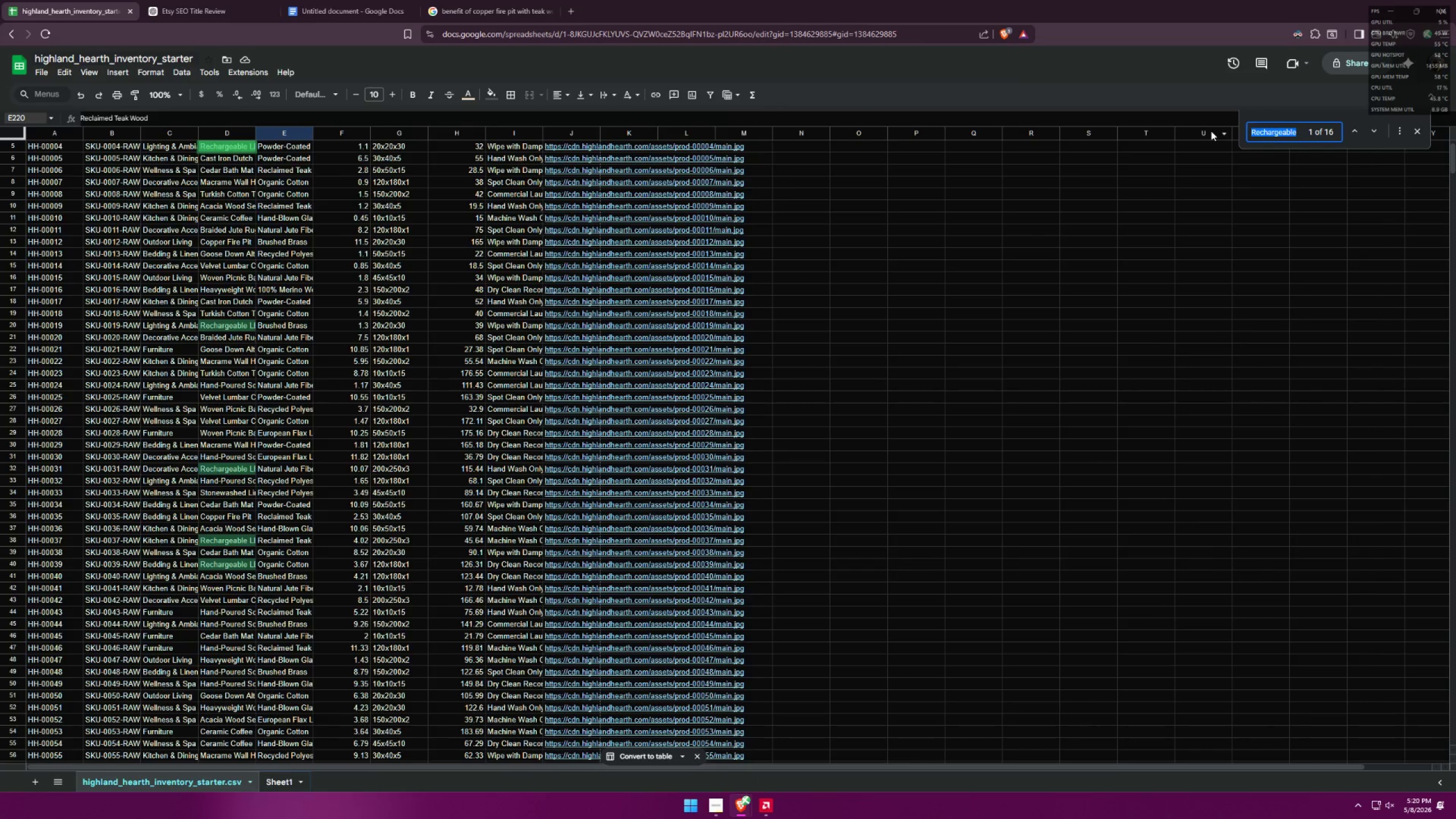 
type(copper)
 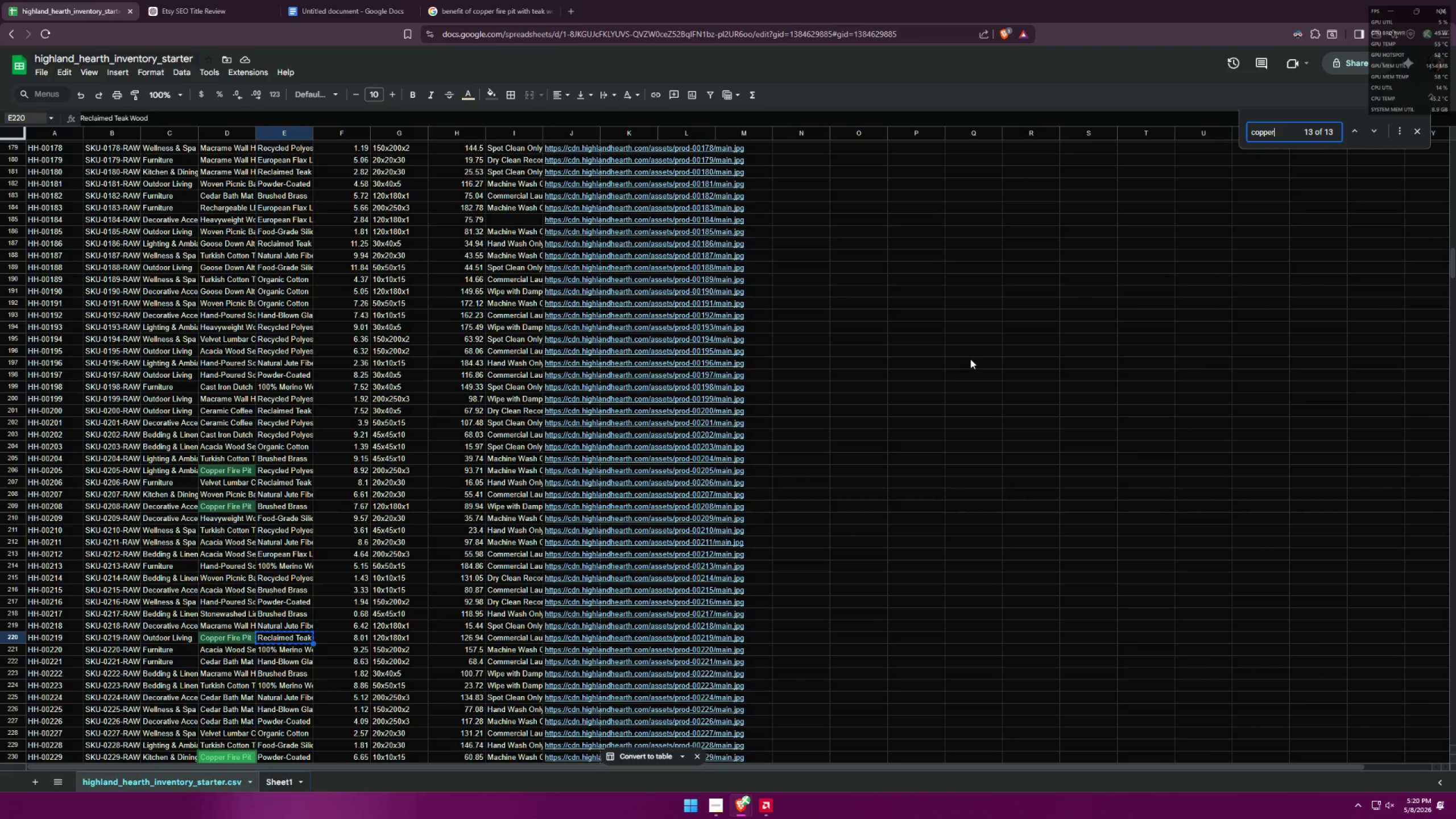 
scroll: coordinate [980, 353], scroll_direction: up, amount: 46.0
 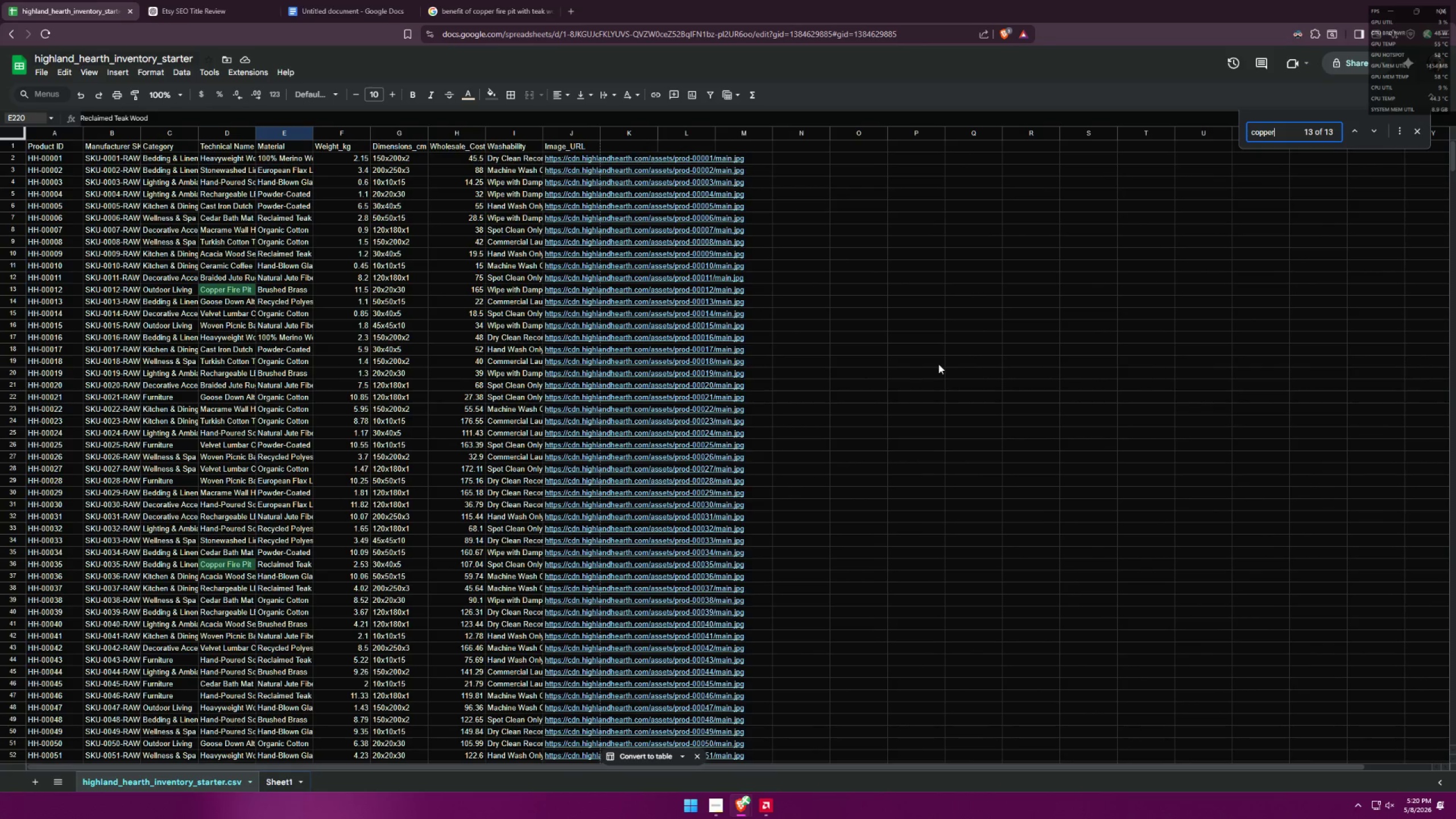 
wait(7.64)
 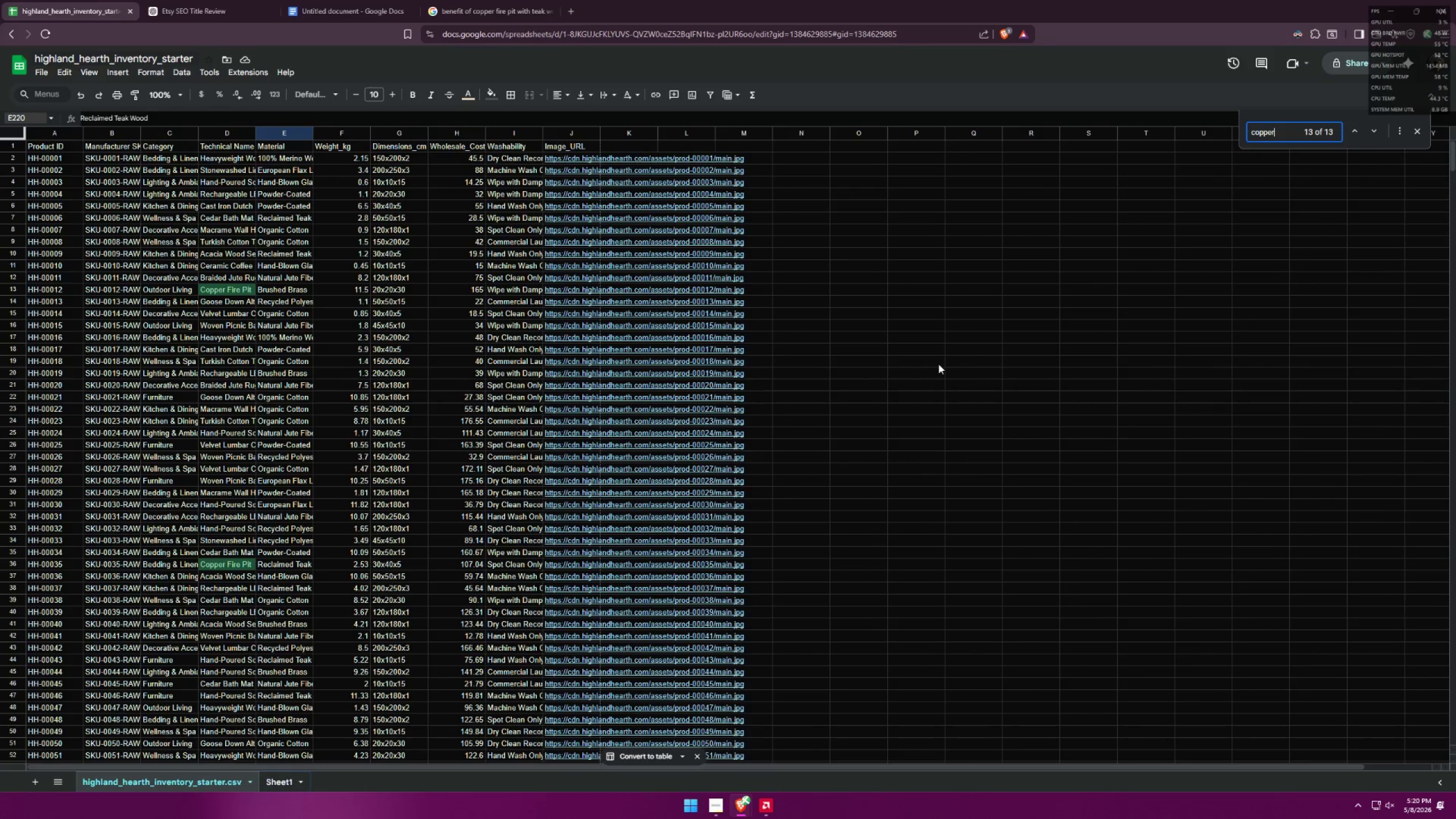 
left_click([1356, 129])
 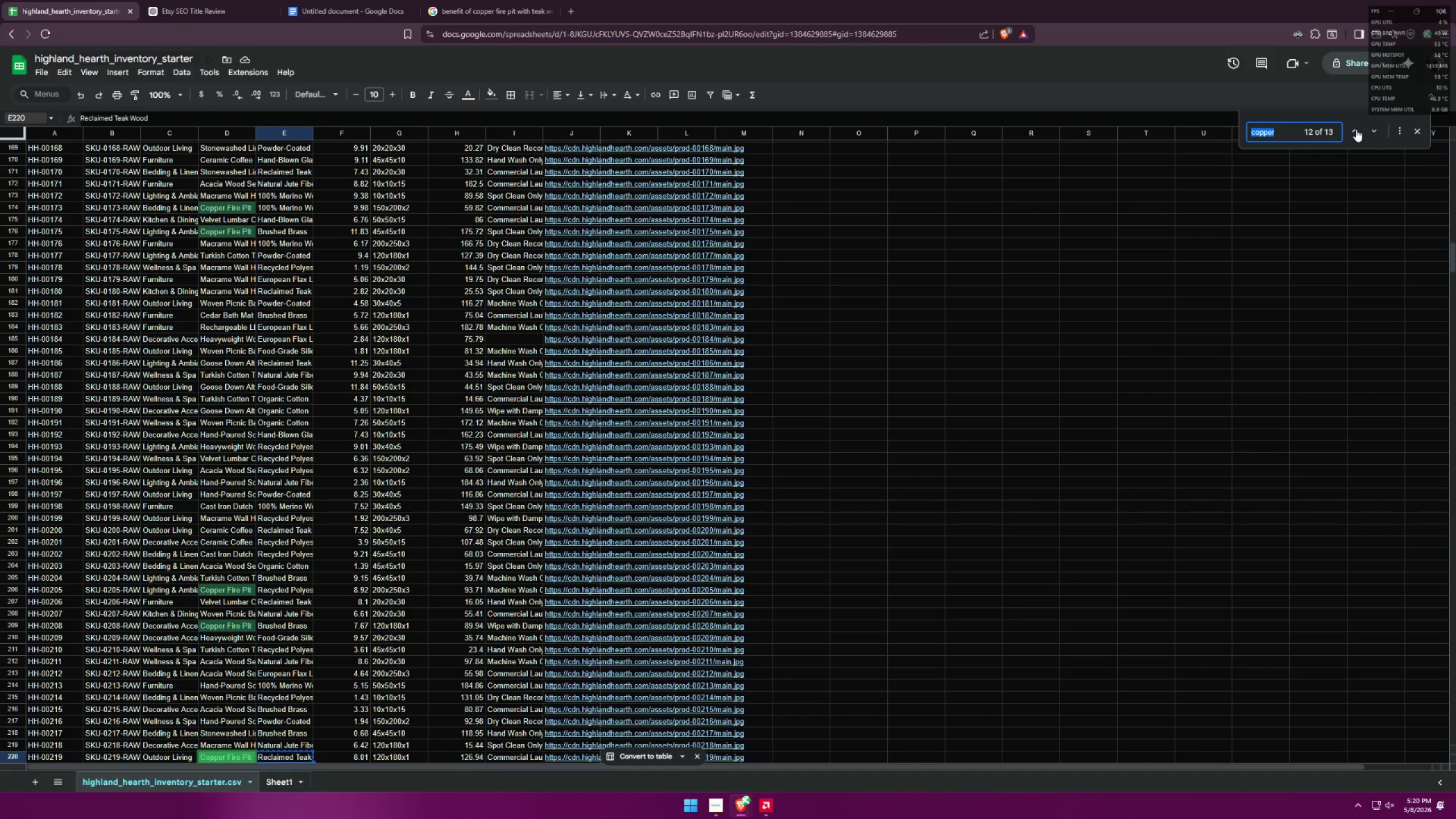 
double_click([1356, 129])
 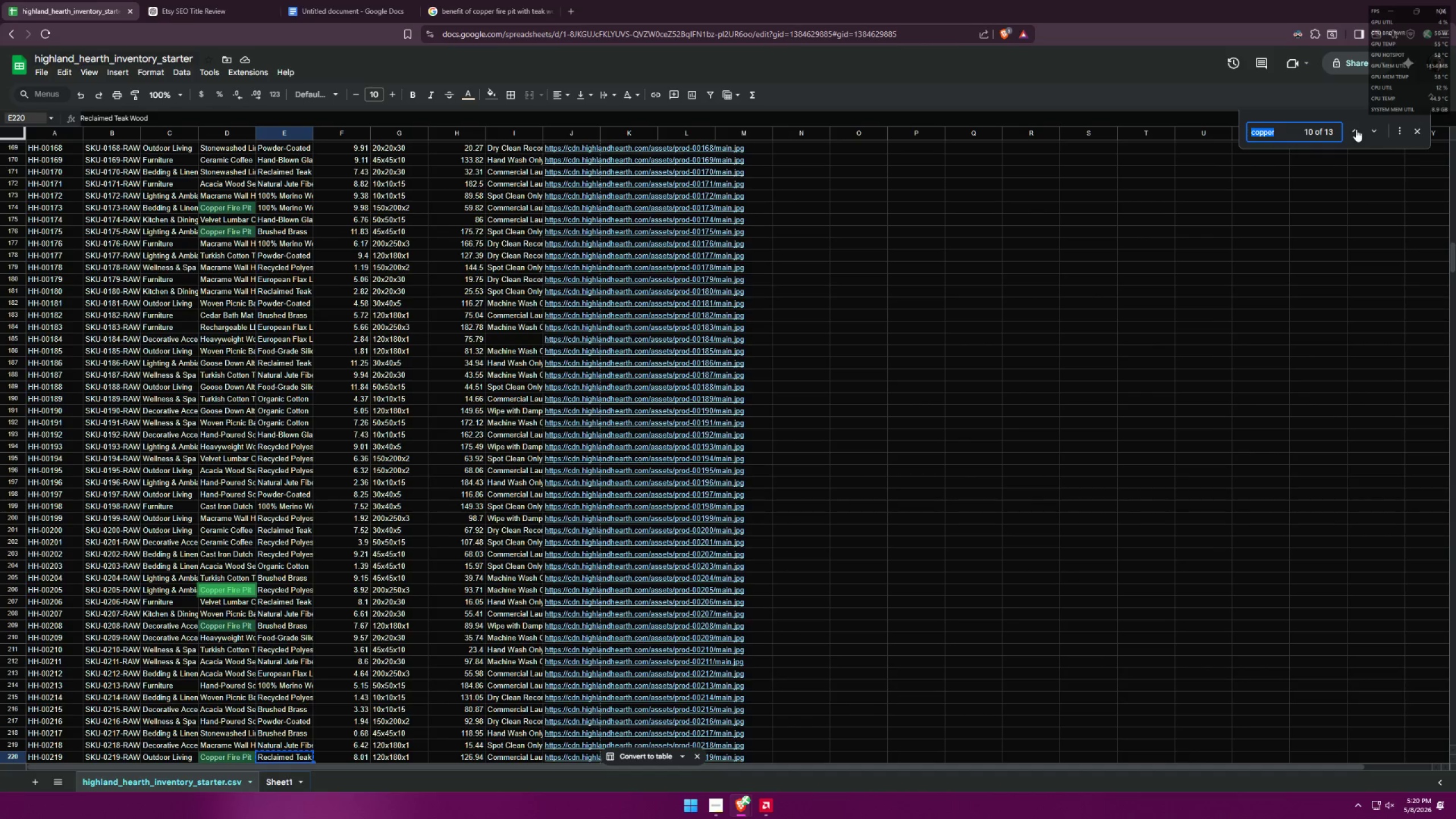 
left_click([1356, 129])
 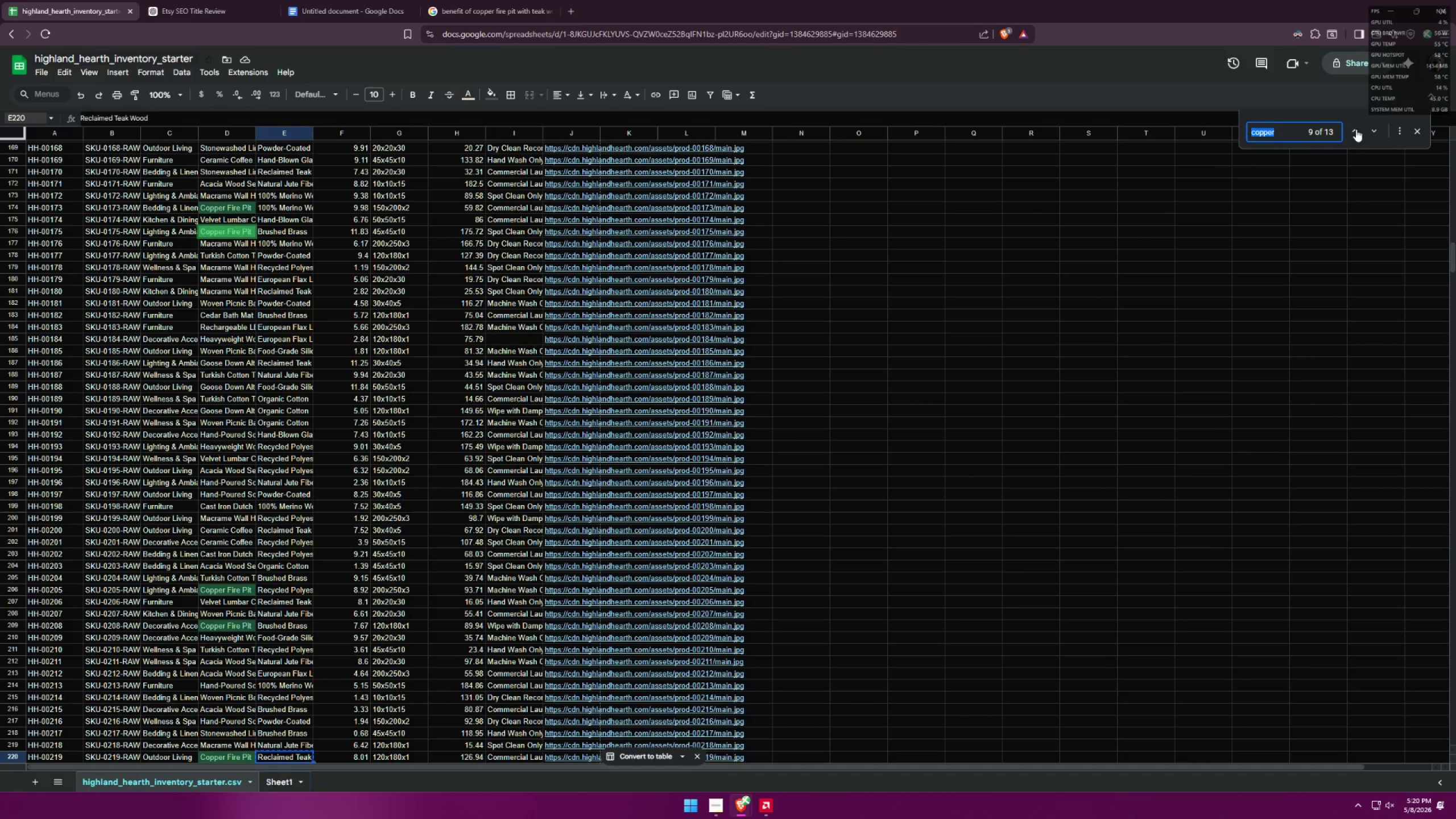 
left_click_drag(start_coordinate=[1356, 129], to_coordinate=[1246, 282])
 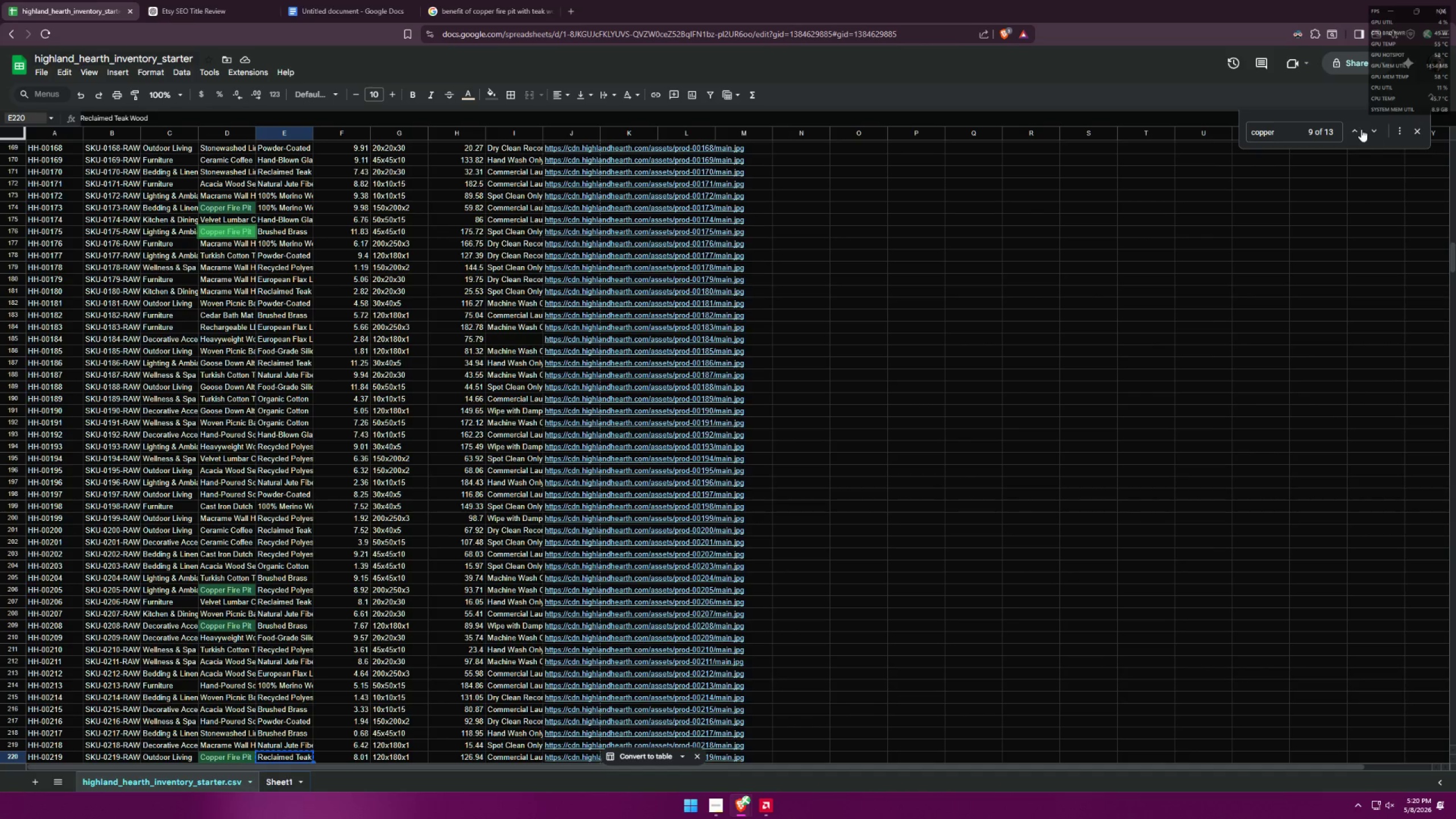 
double_click([1356, 131])
 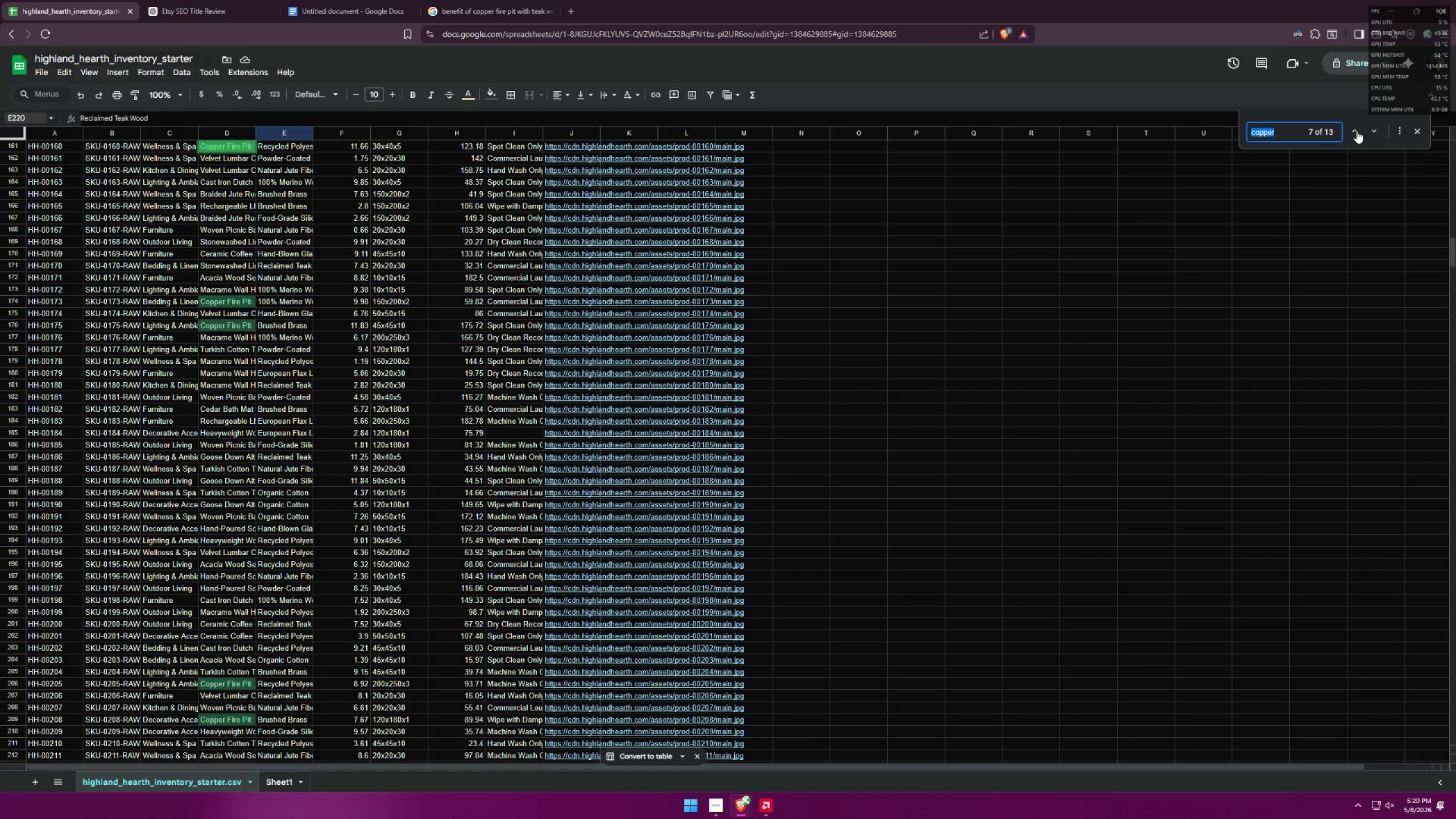 
left_click([1356, 131])
 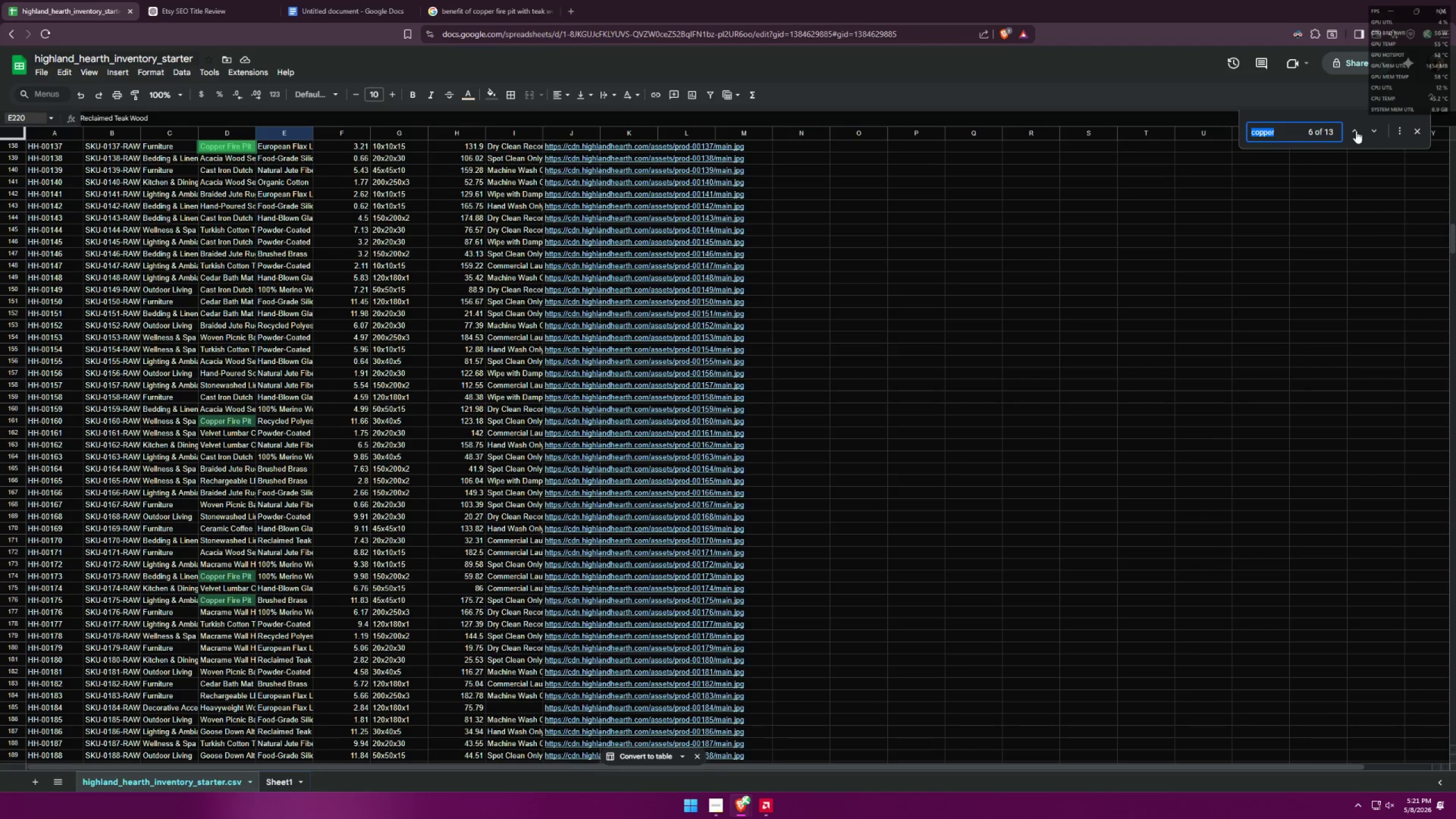 
left_click([1356, 131])
 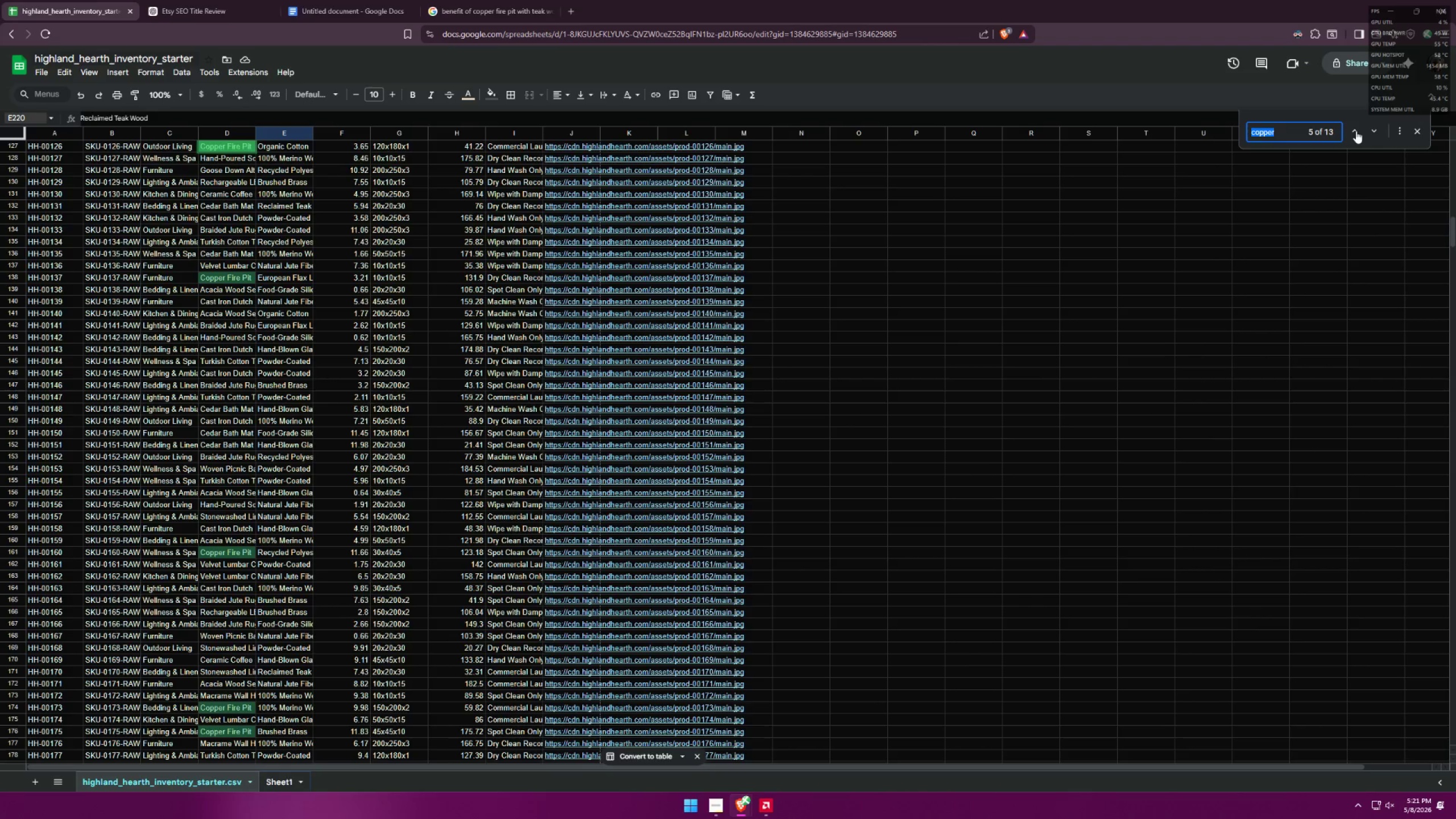 
left_click([1356, 131])
 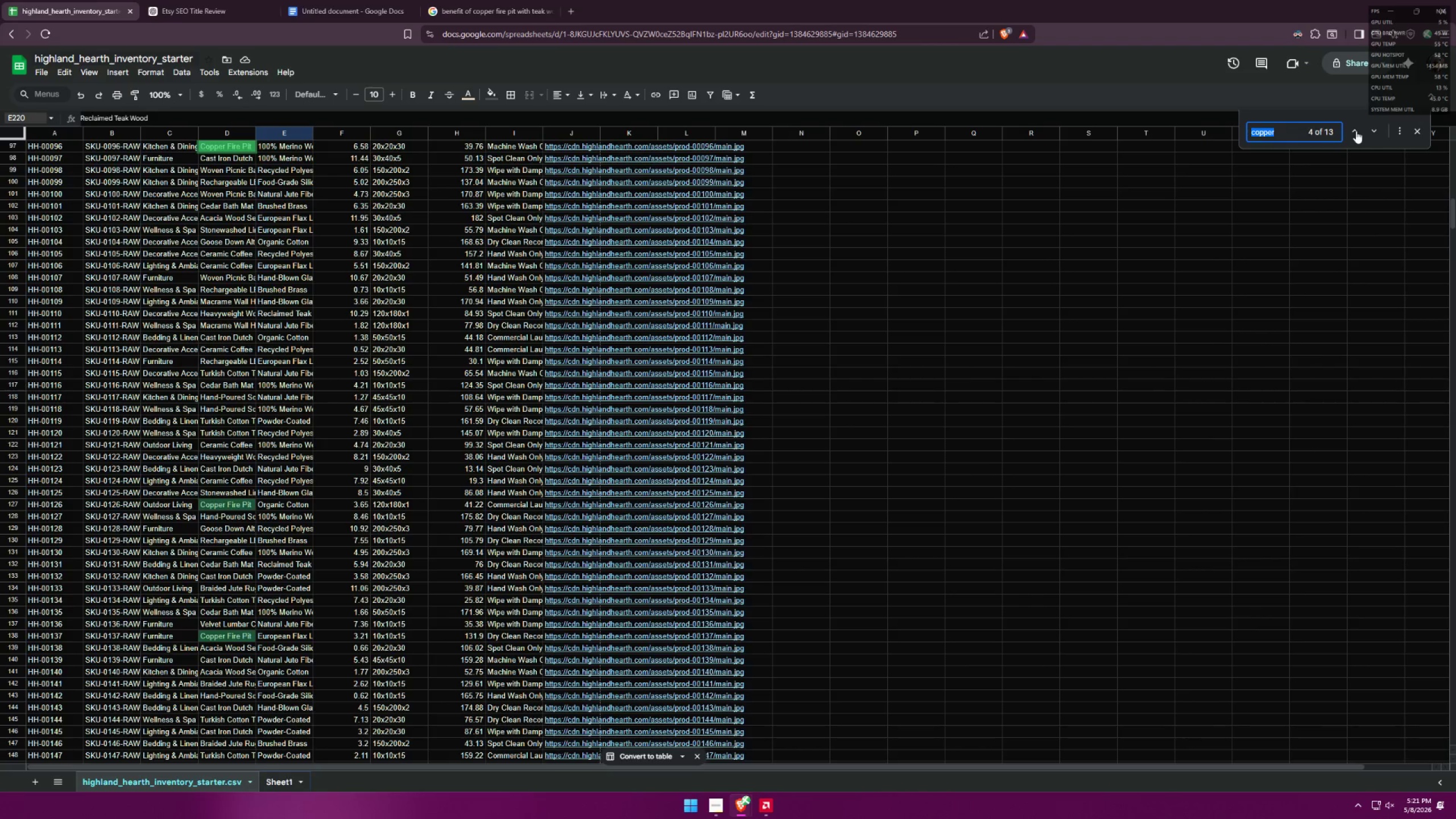 
left_click([1356, 131])
 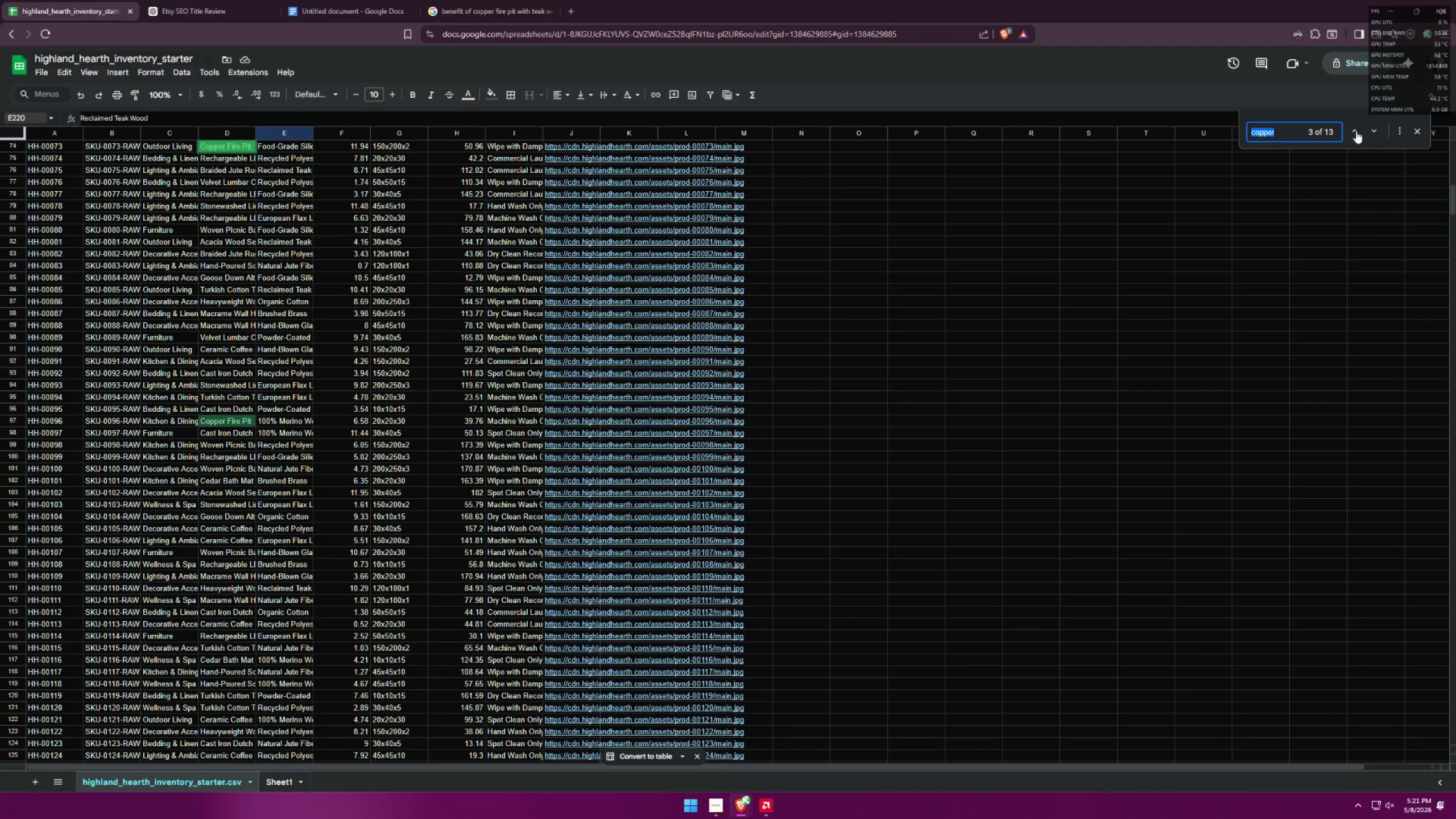 
left_click([1356, 131])
 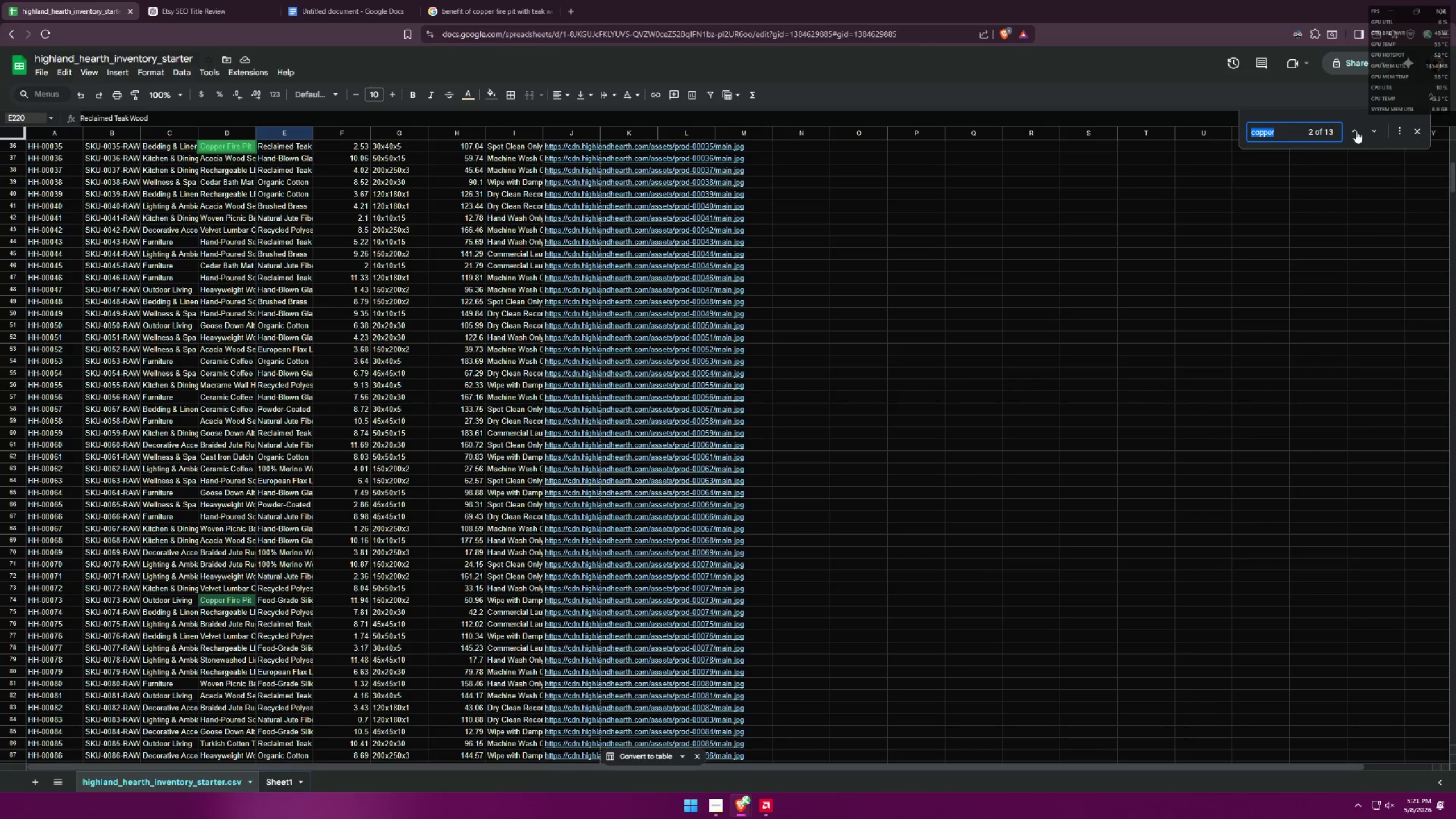 
left_click([1356, 131])
 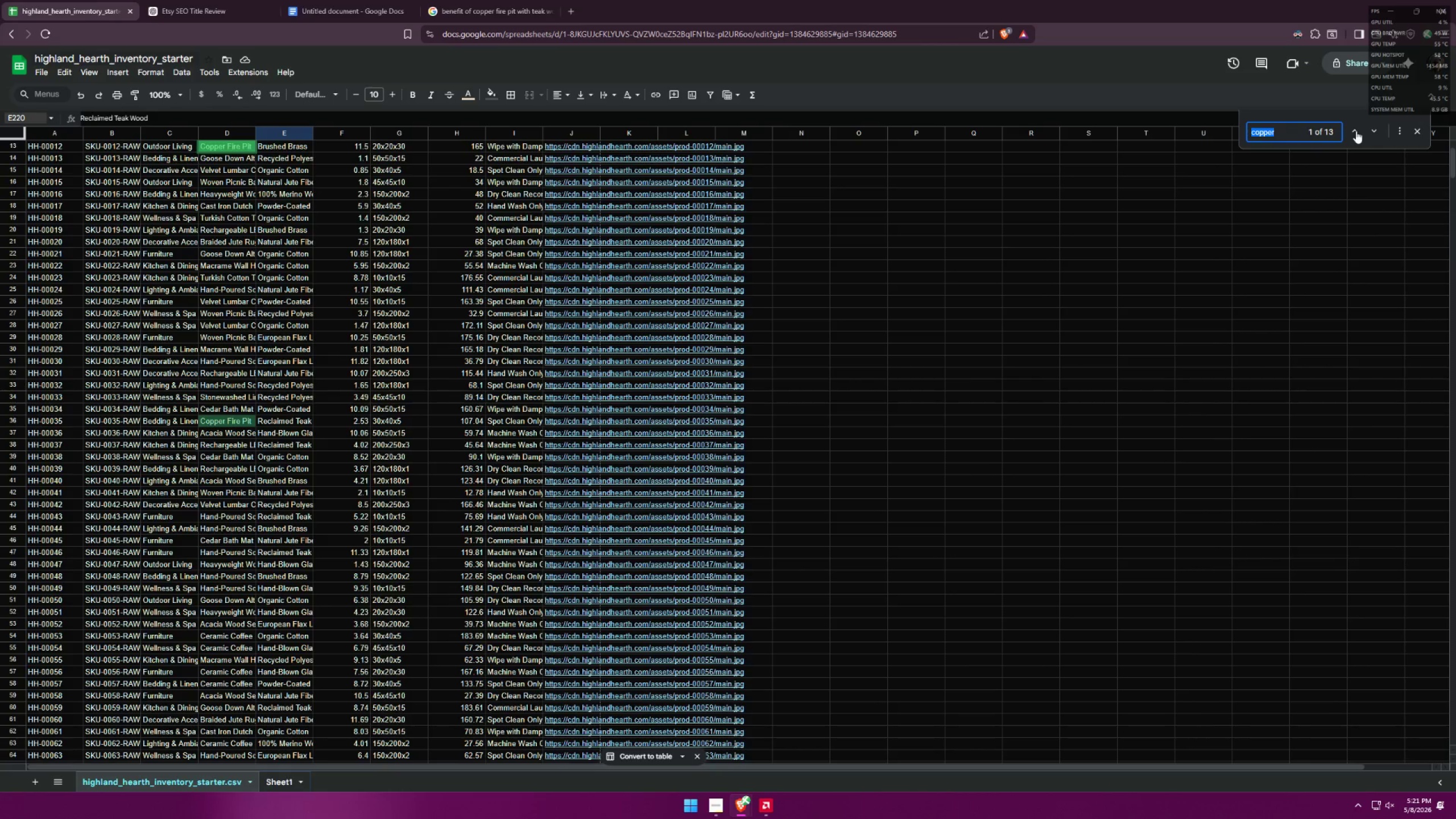 
key(Alt+AltLeft)
 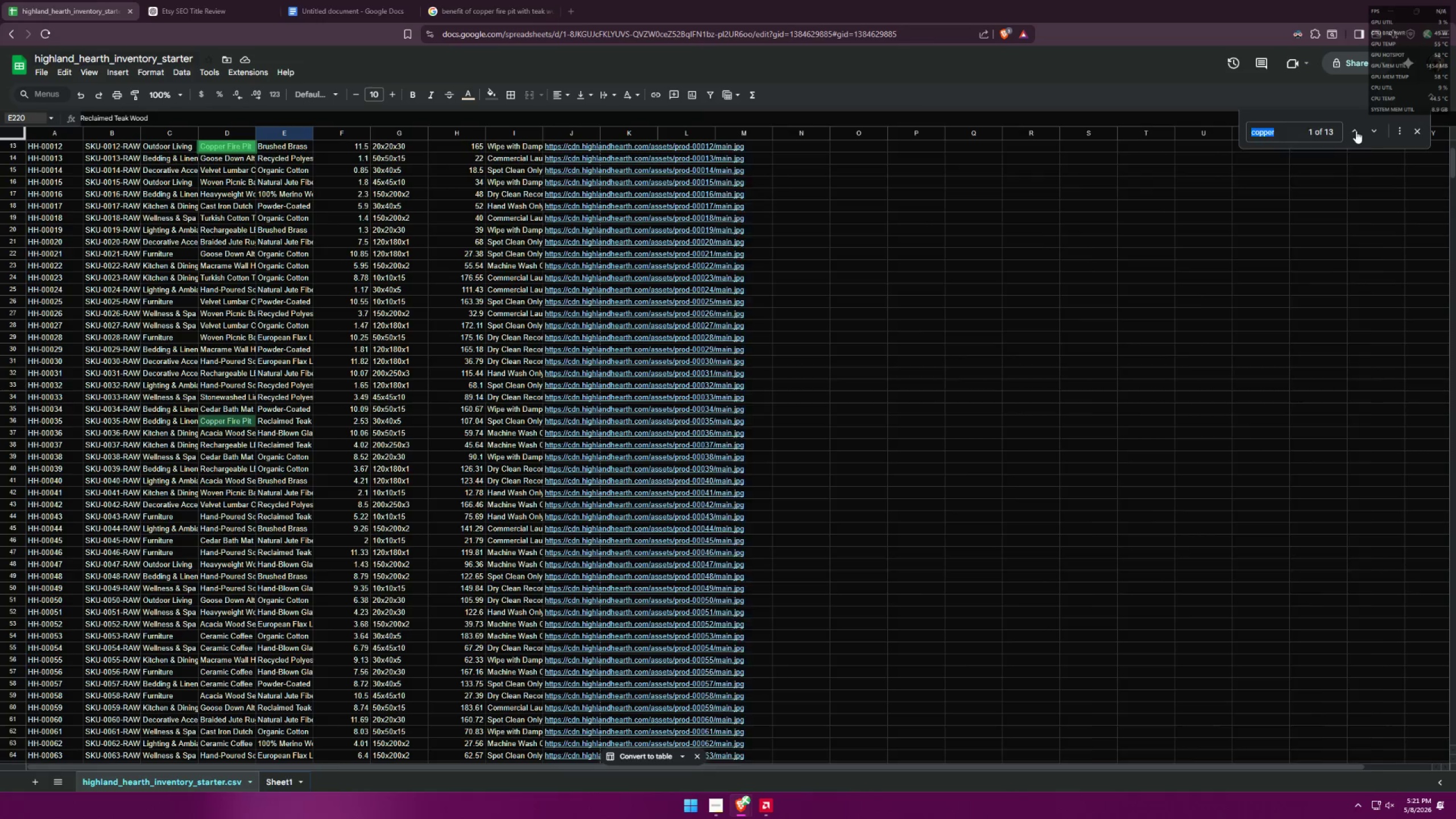 
key(Alt+Tab)
 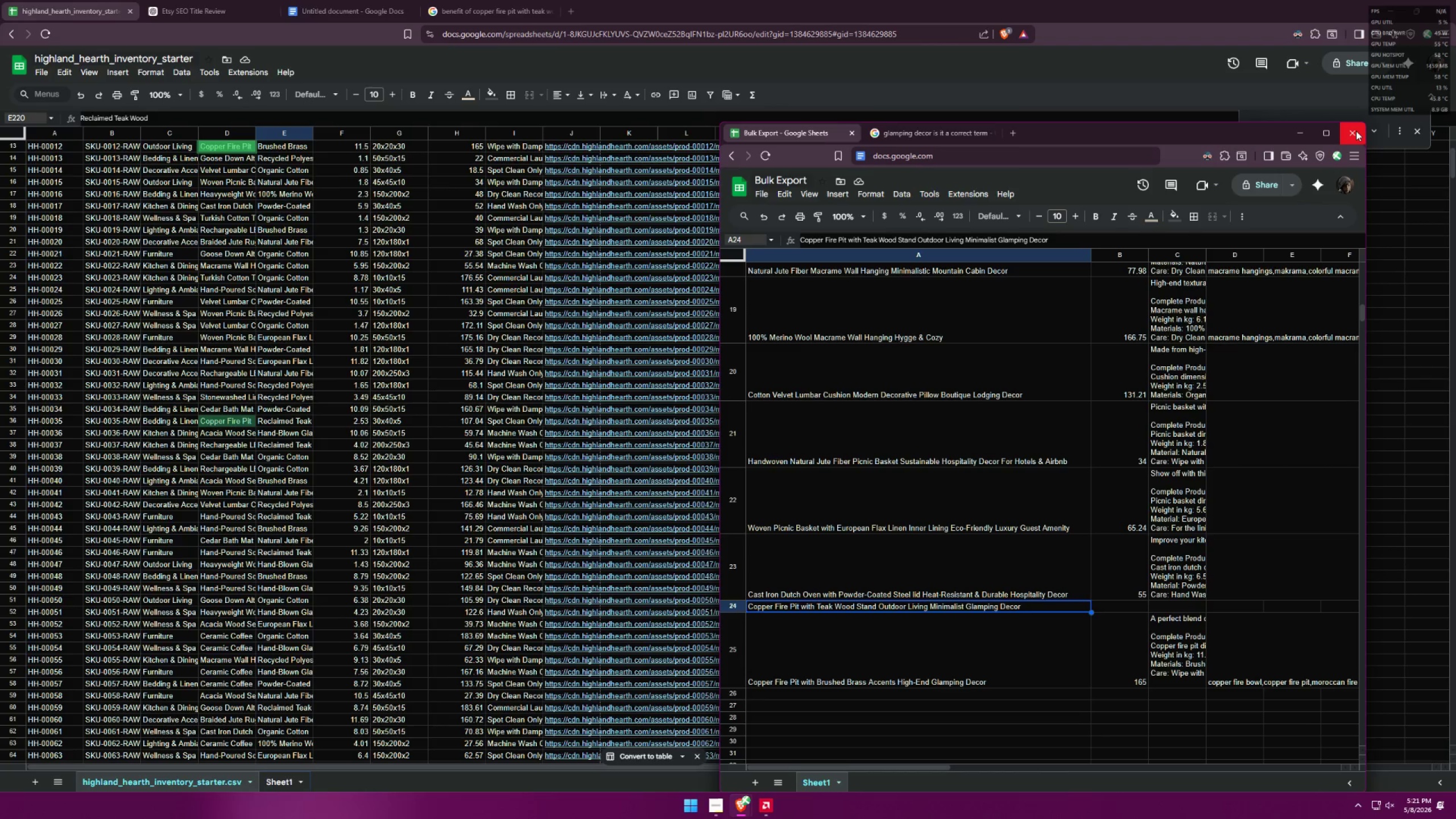 
key(Alt+AltLeft)
 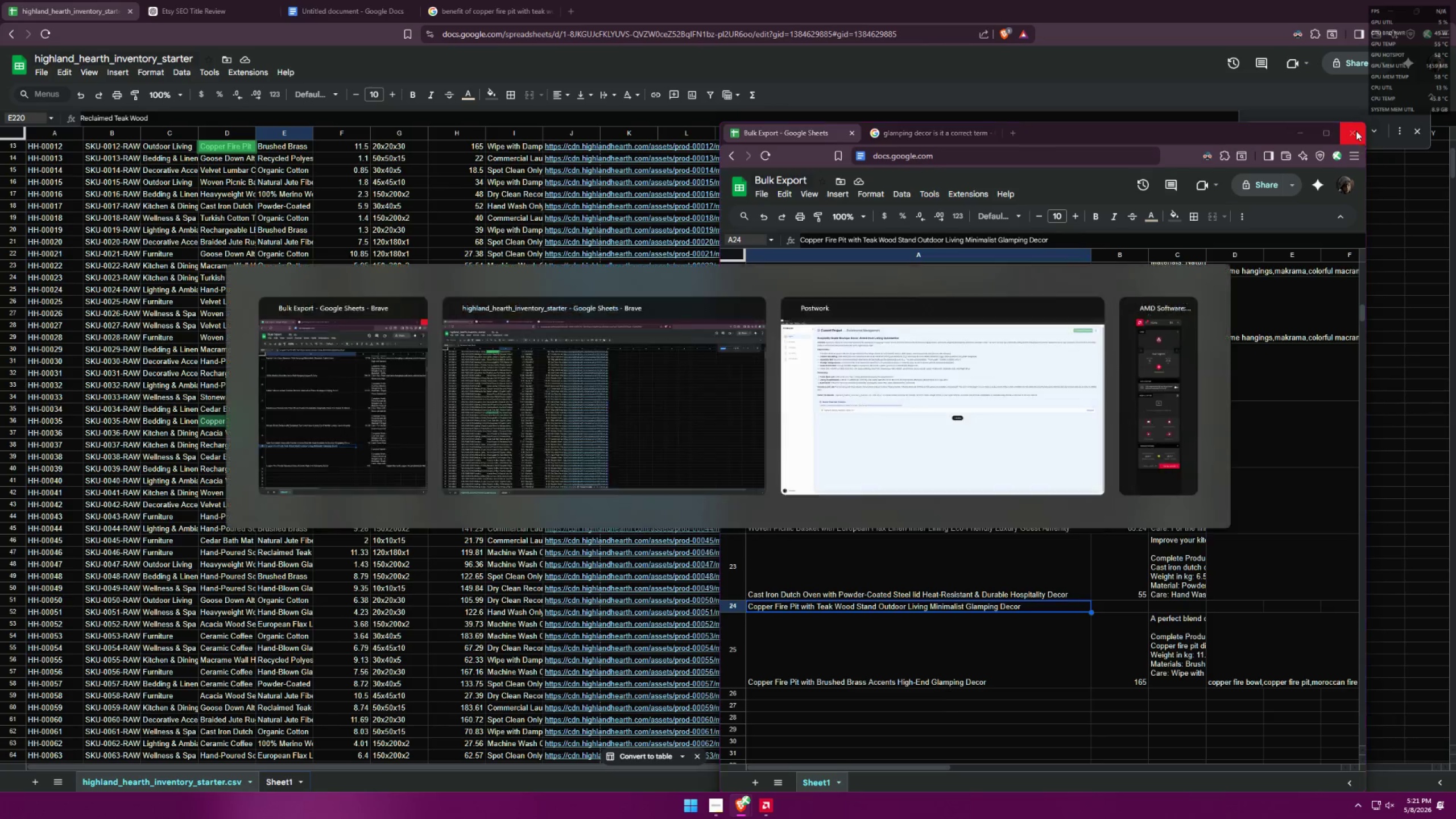 
key(Alt+Tab)
 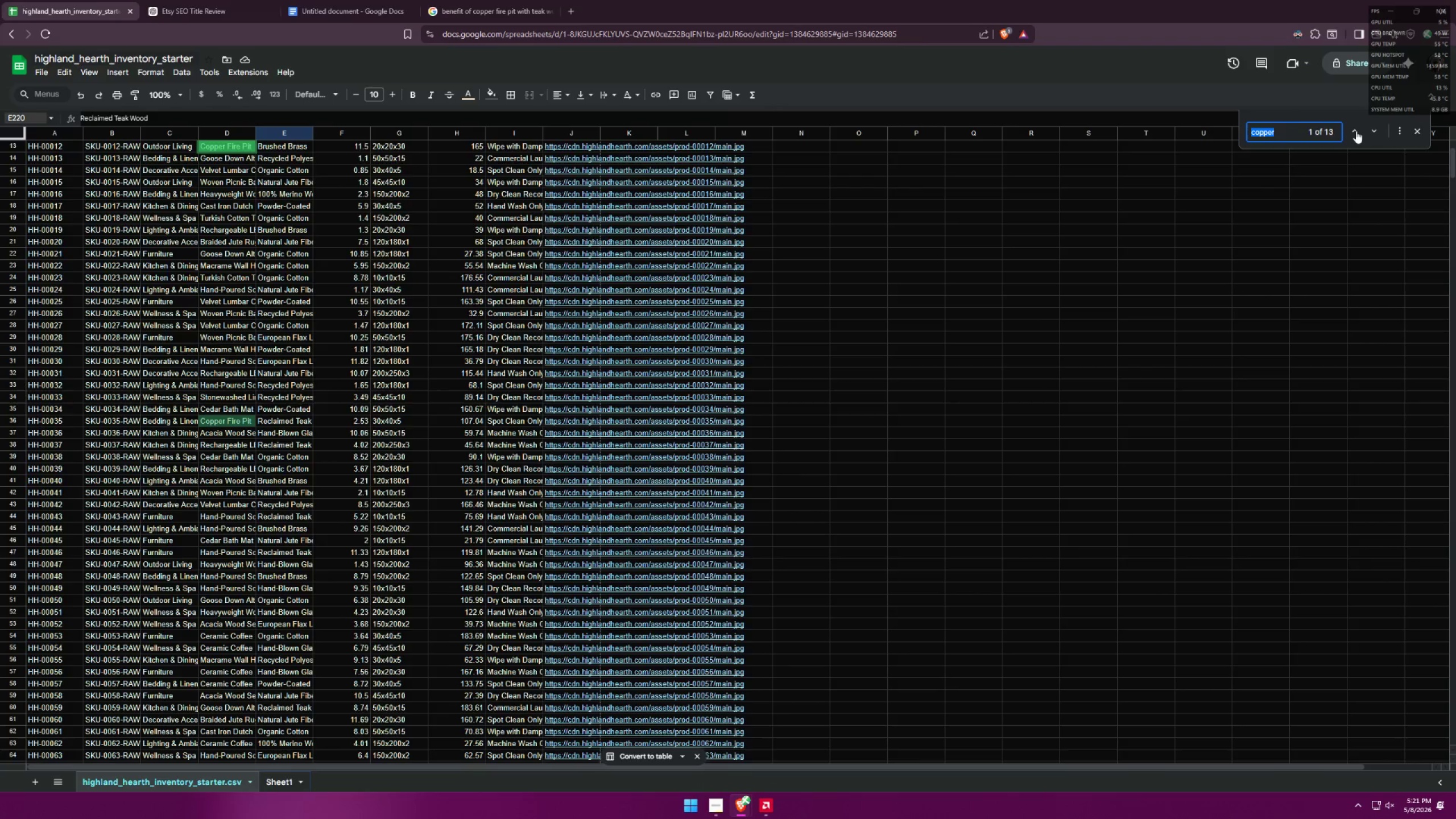 
left_click([1356, 131])
 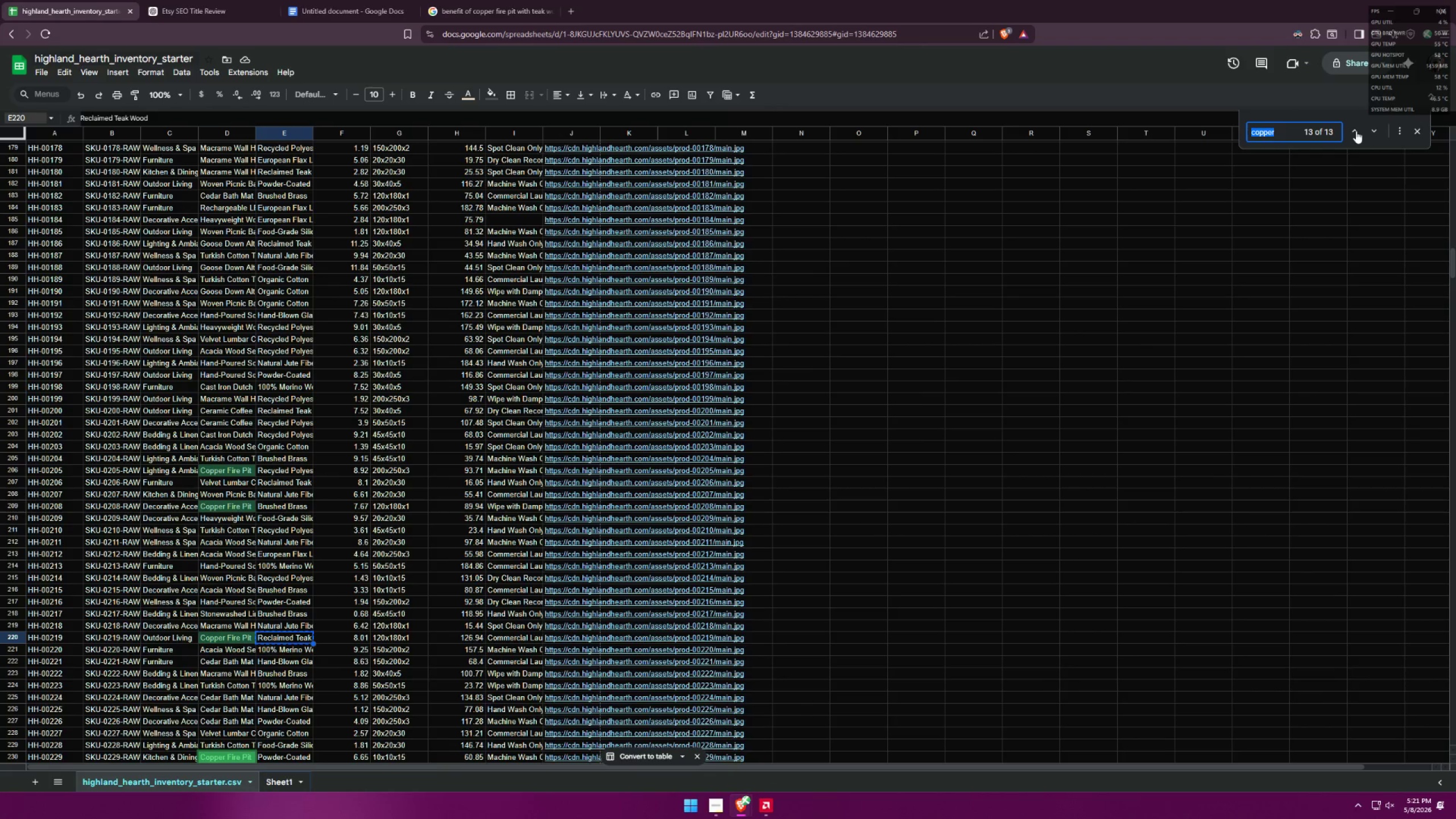 
left_click([1356, 131])
 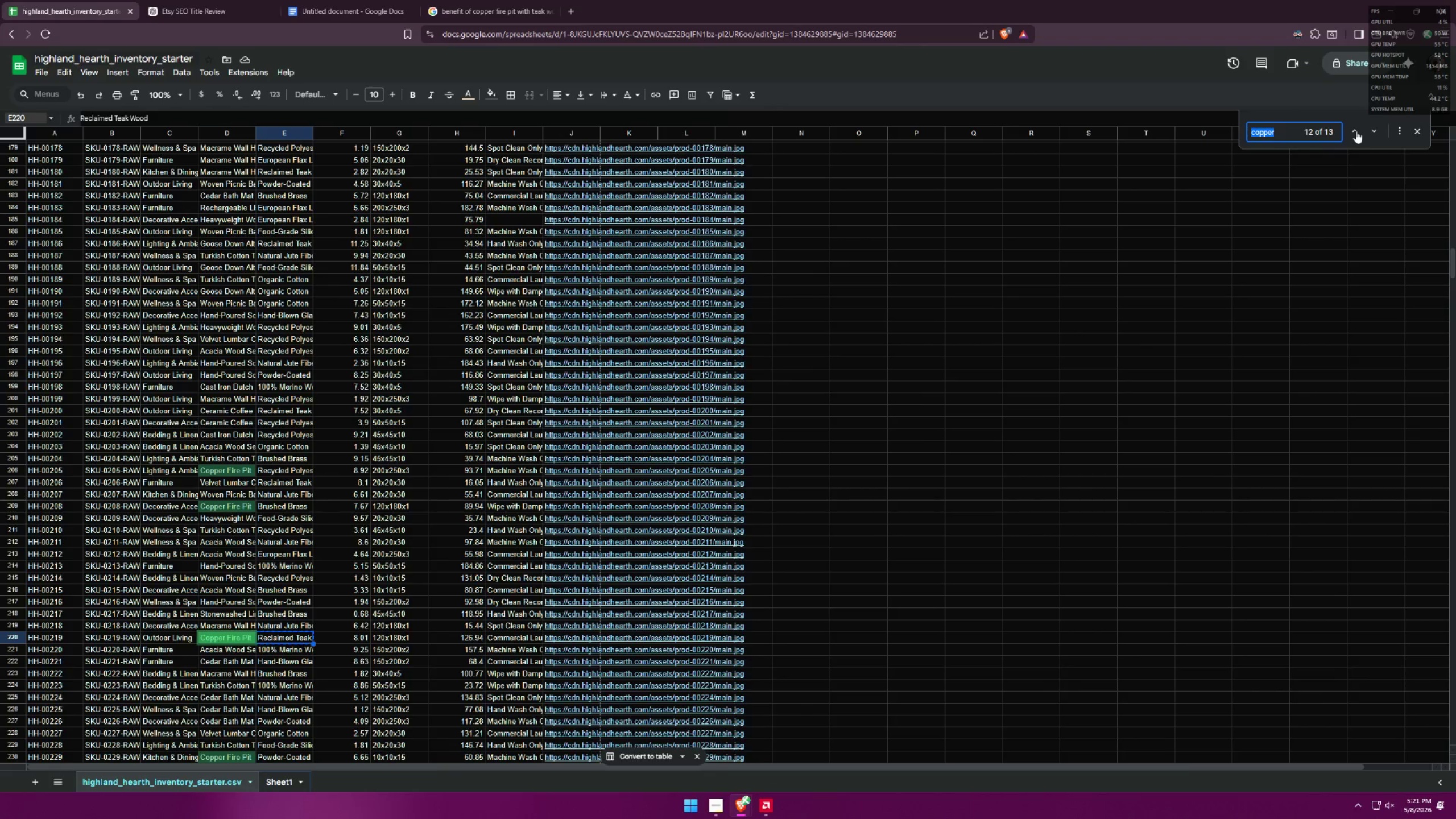 
double_click([1356, 131])
 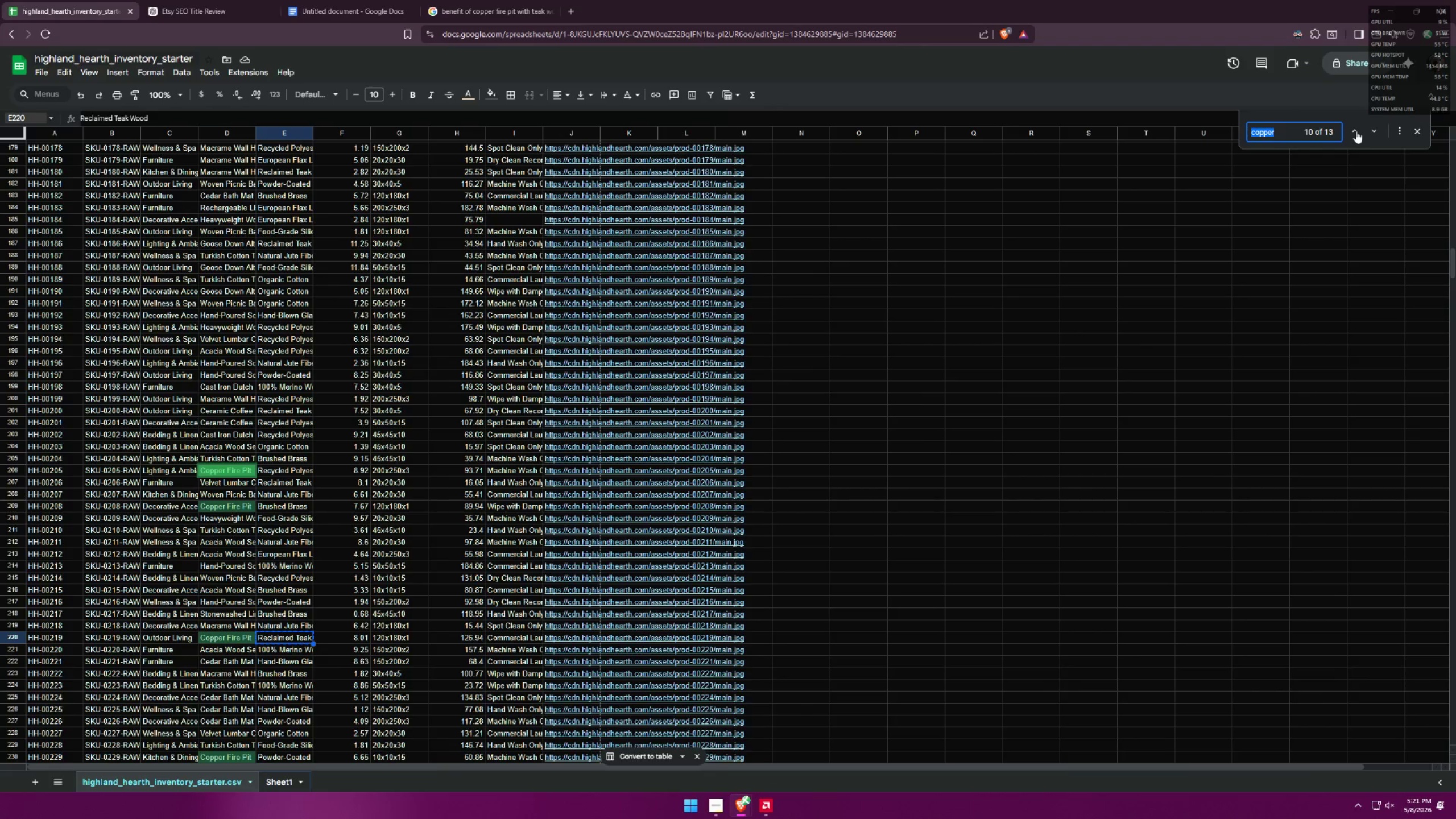 
left_click([1356, 131])
 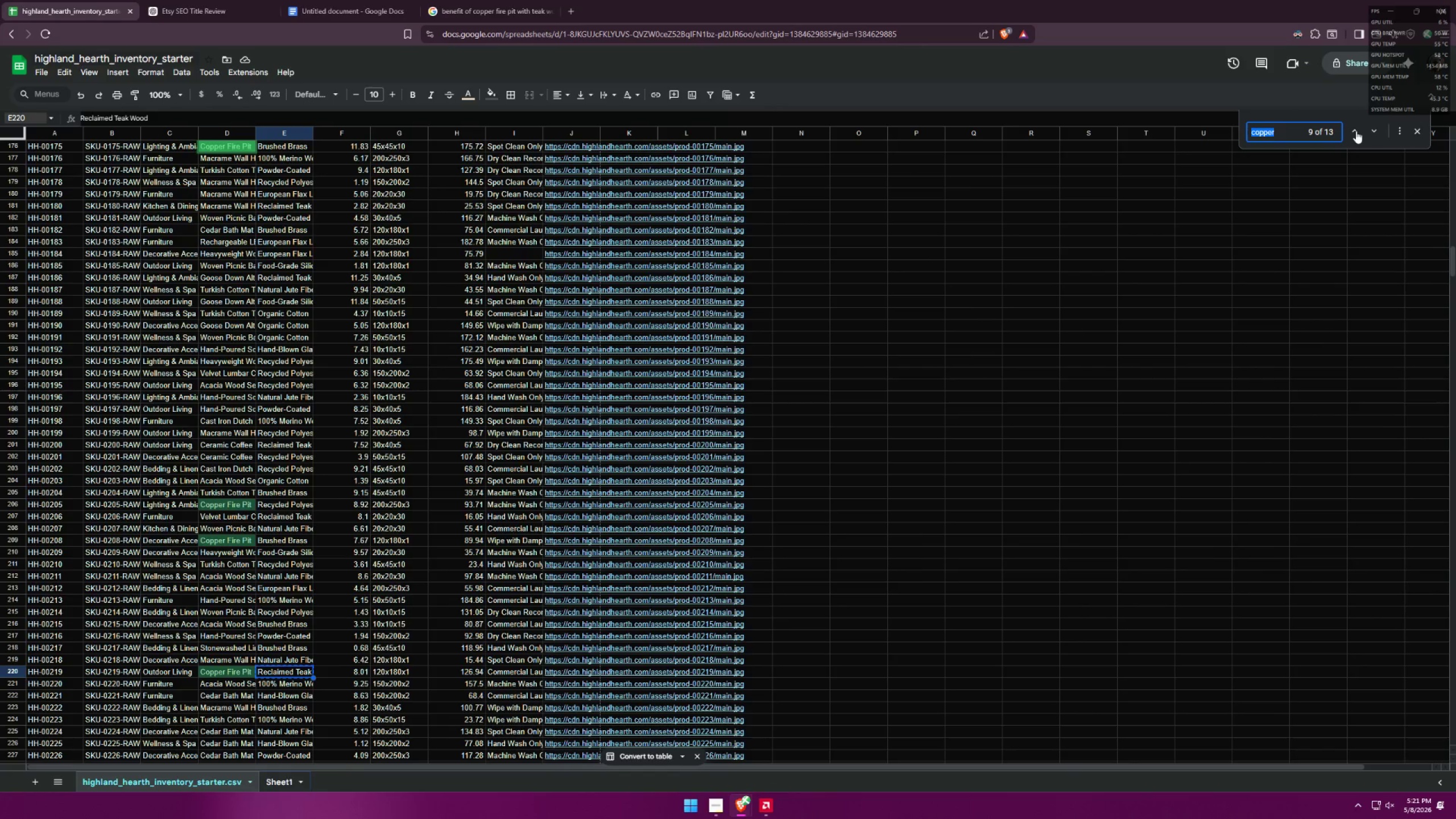 
left_click([1356, 131])
 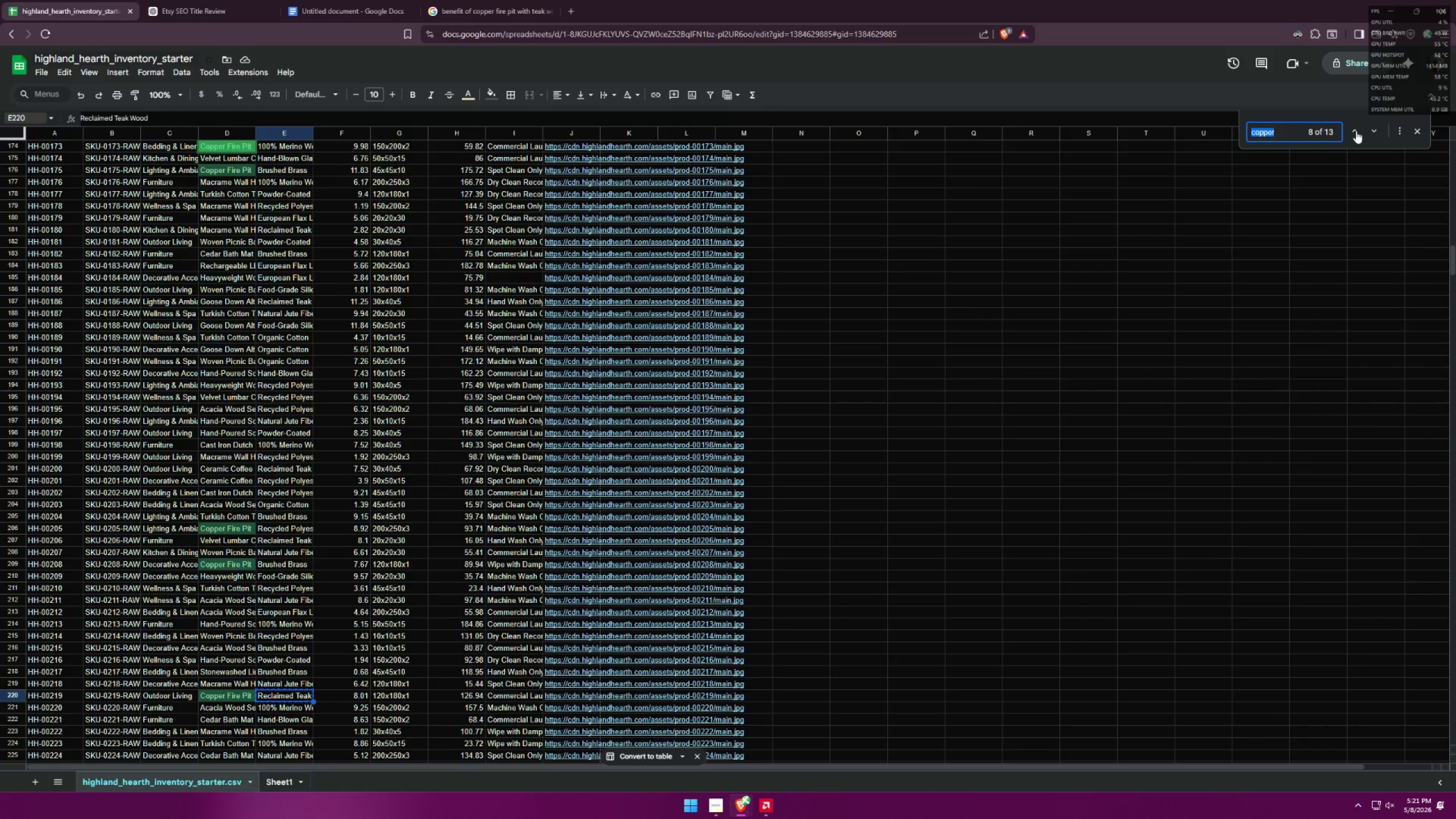 
double_click([1356, 131])
 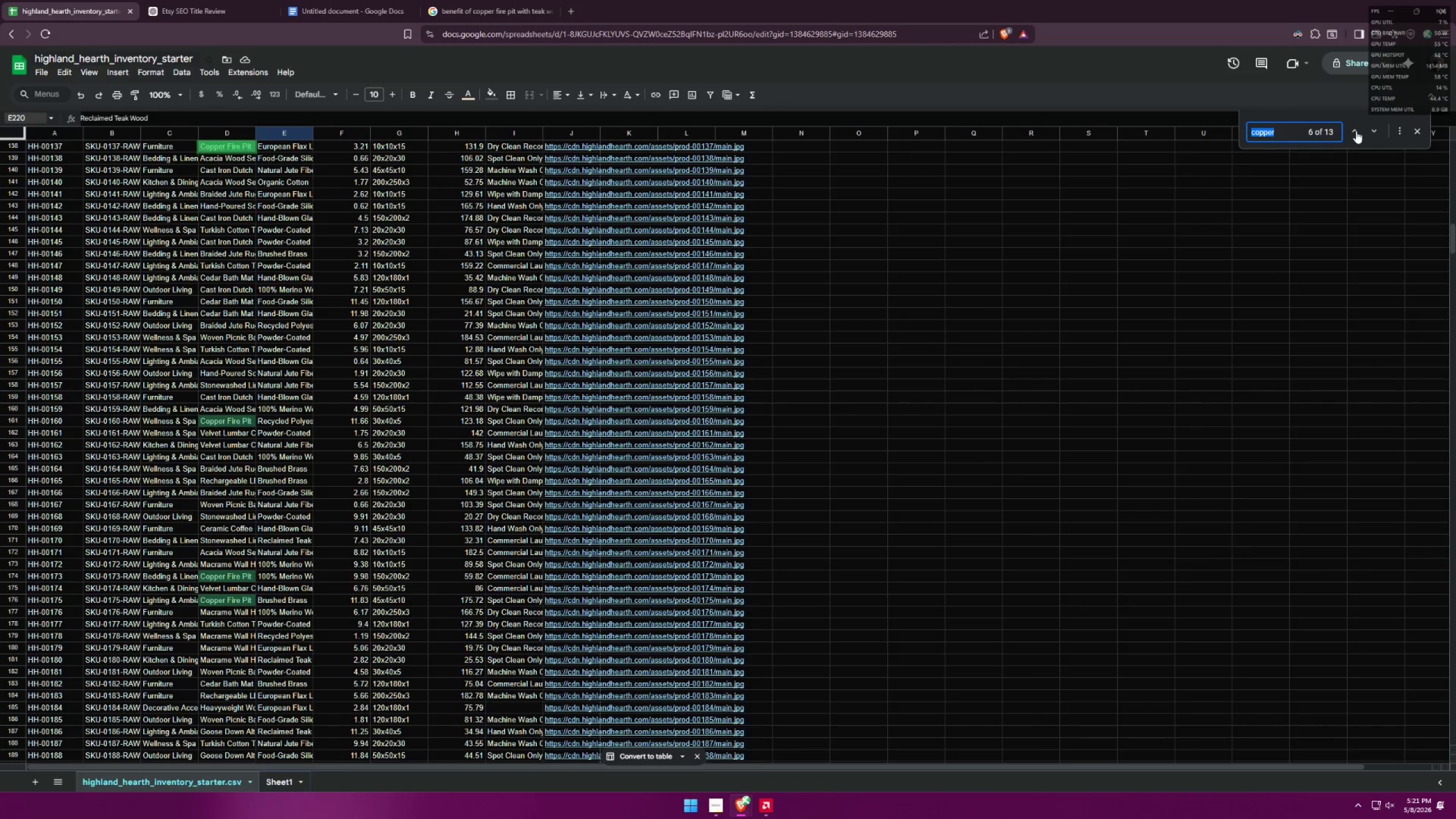 
triple_click([1356, 131])
 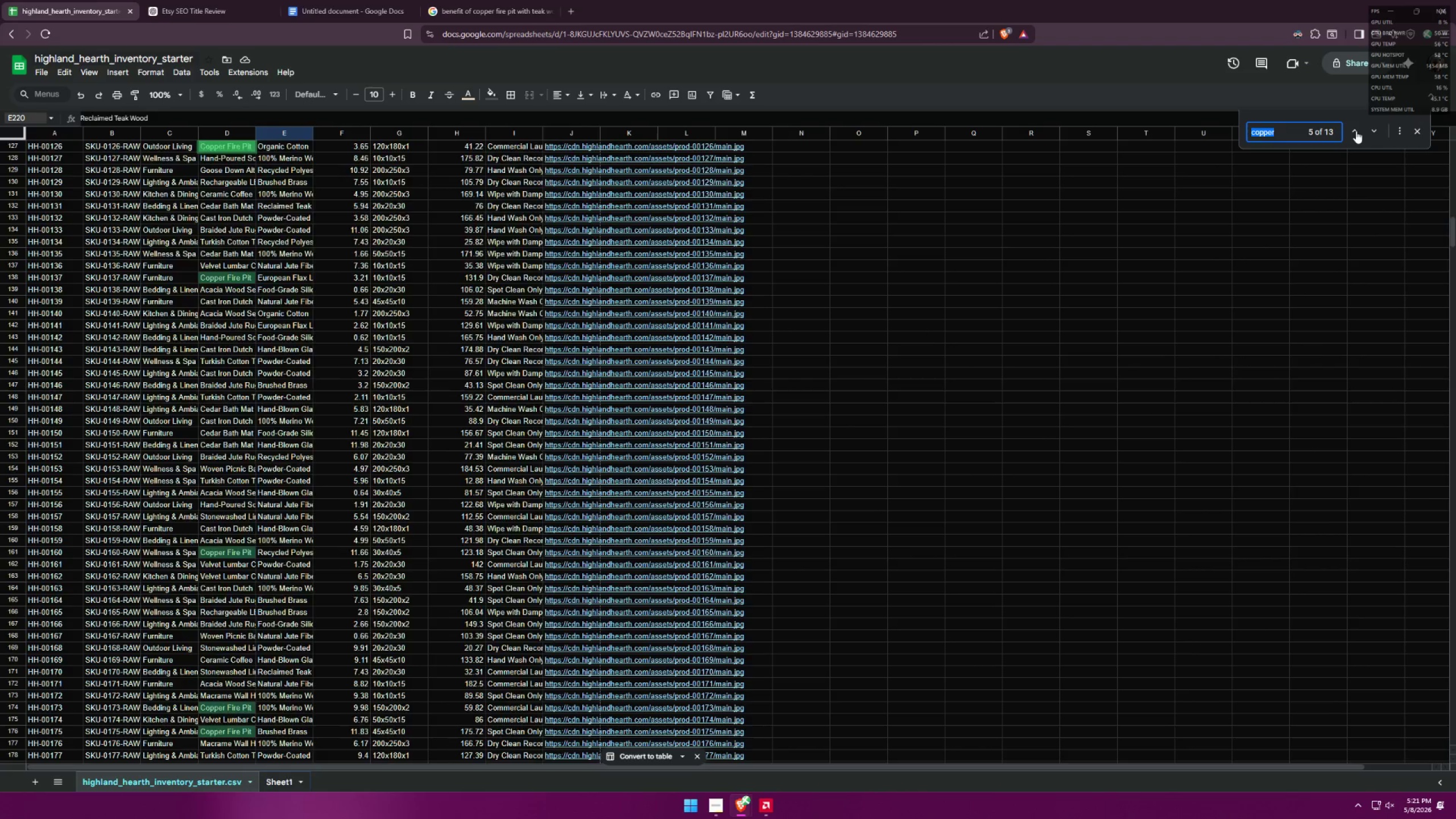 
double_click([1356, 131])
 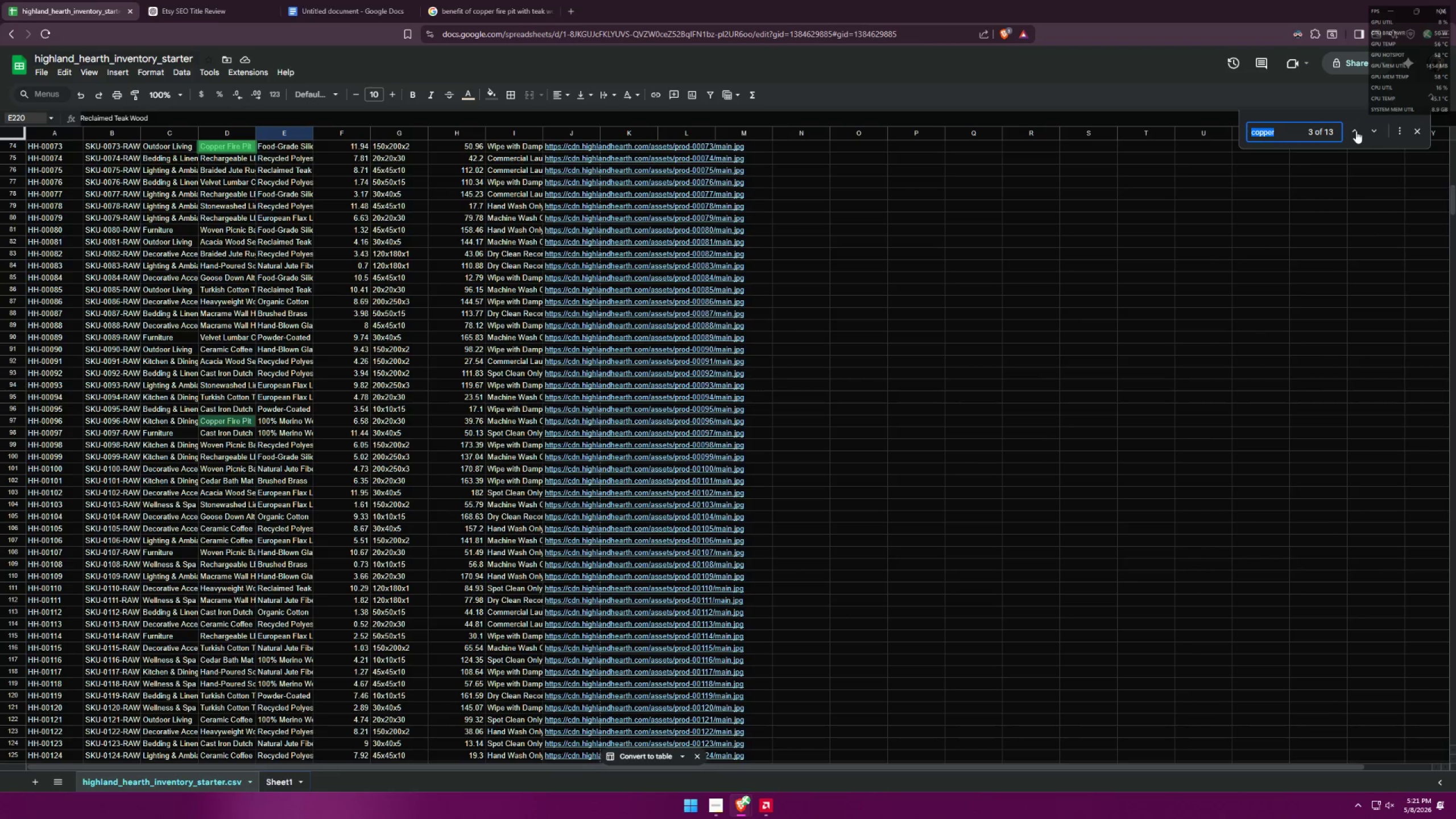 
key(Alt+AltLeft)
 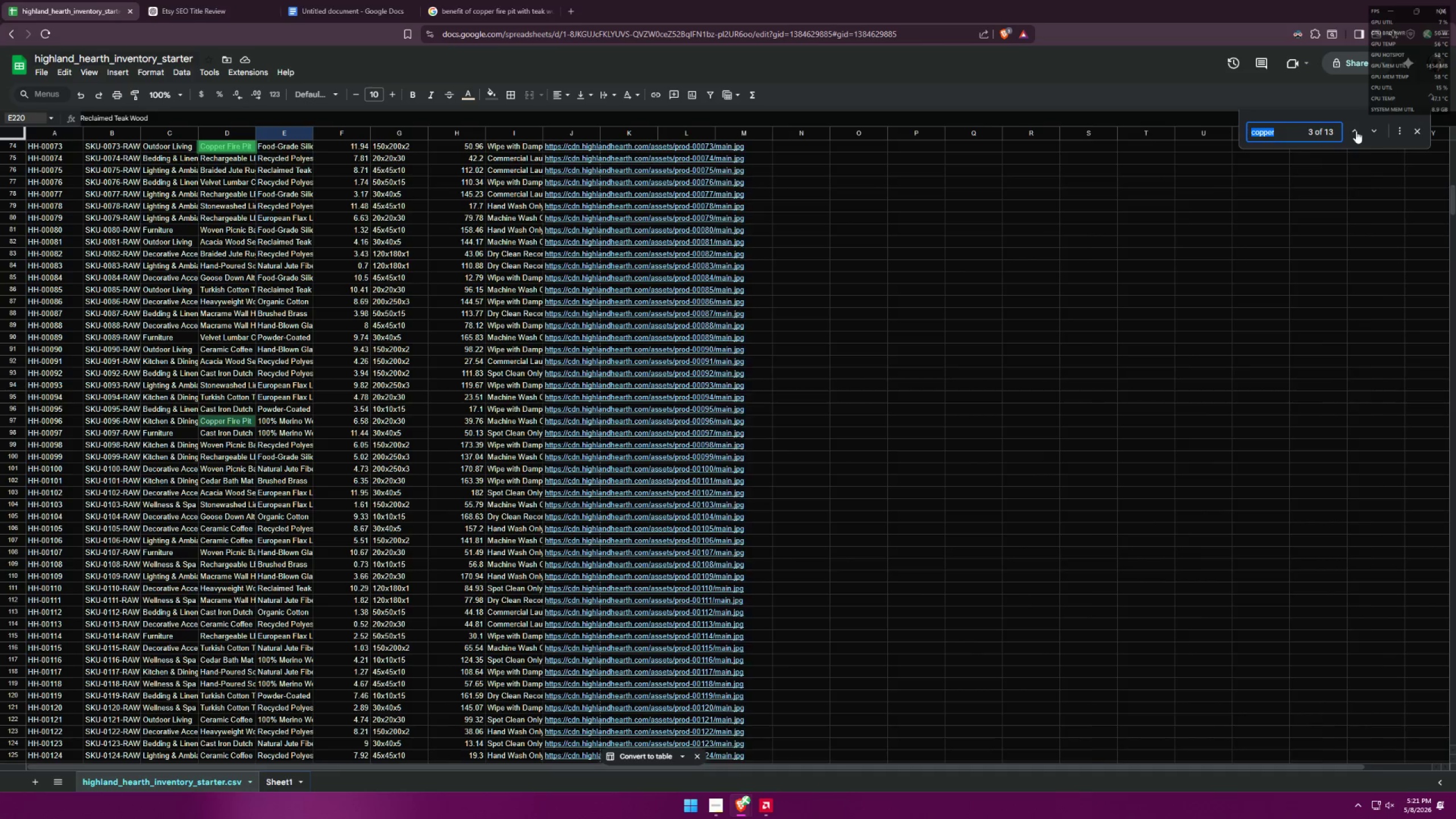 
key(Alt+Tab)
 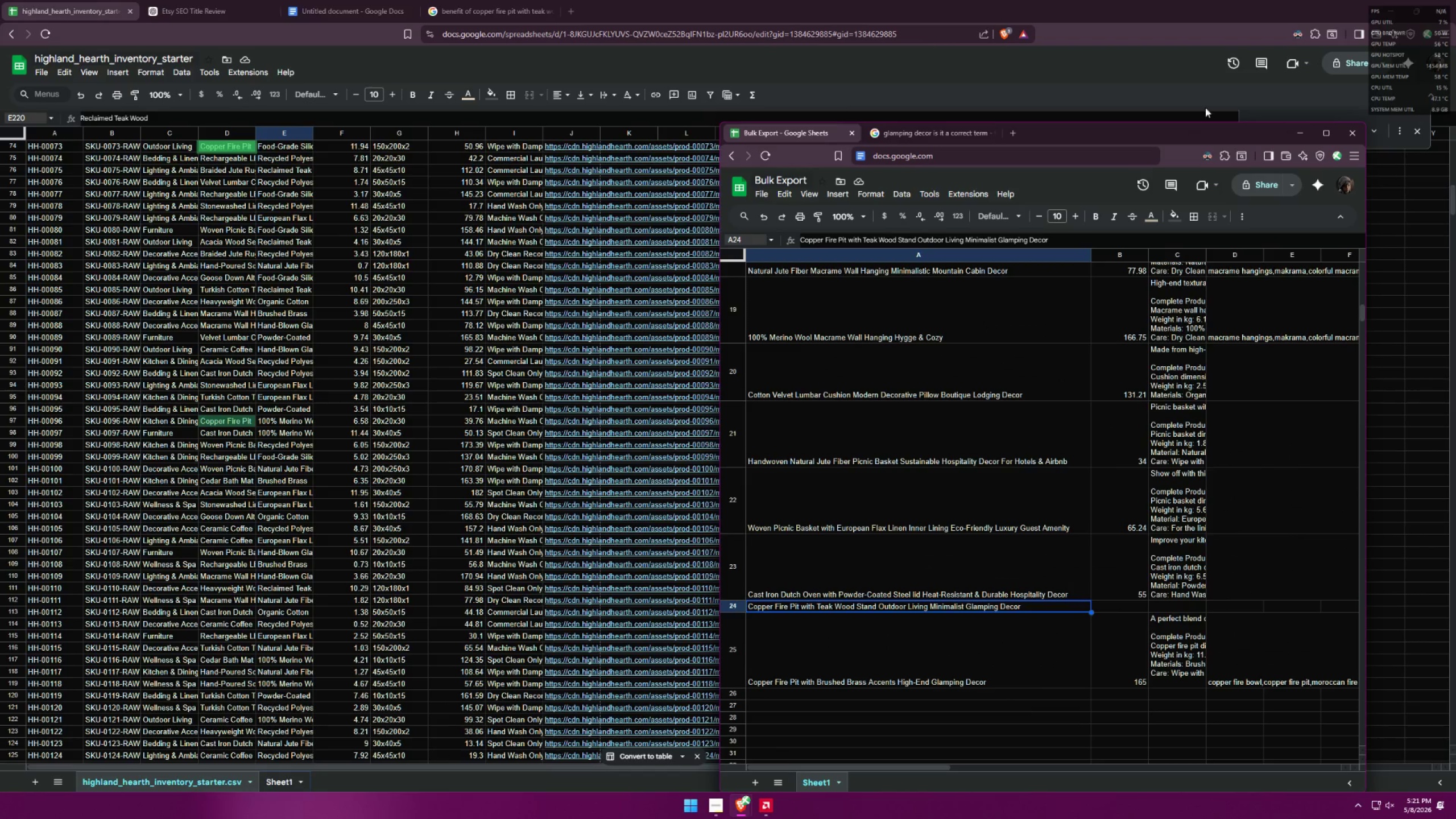 
left_click([1224, 89])
 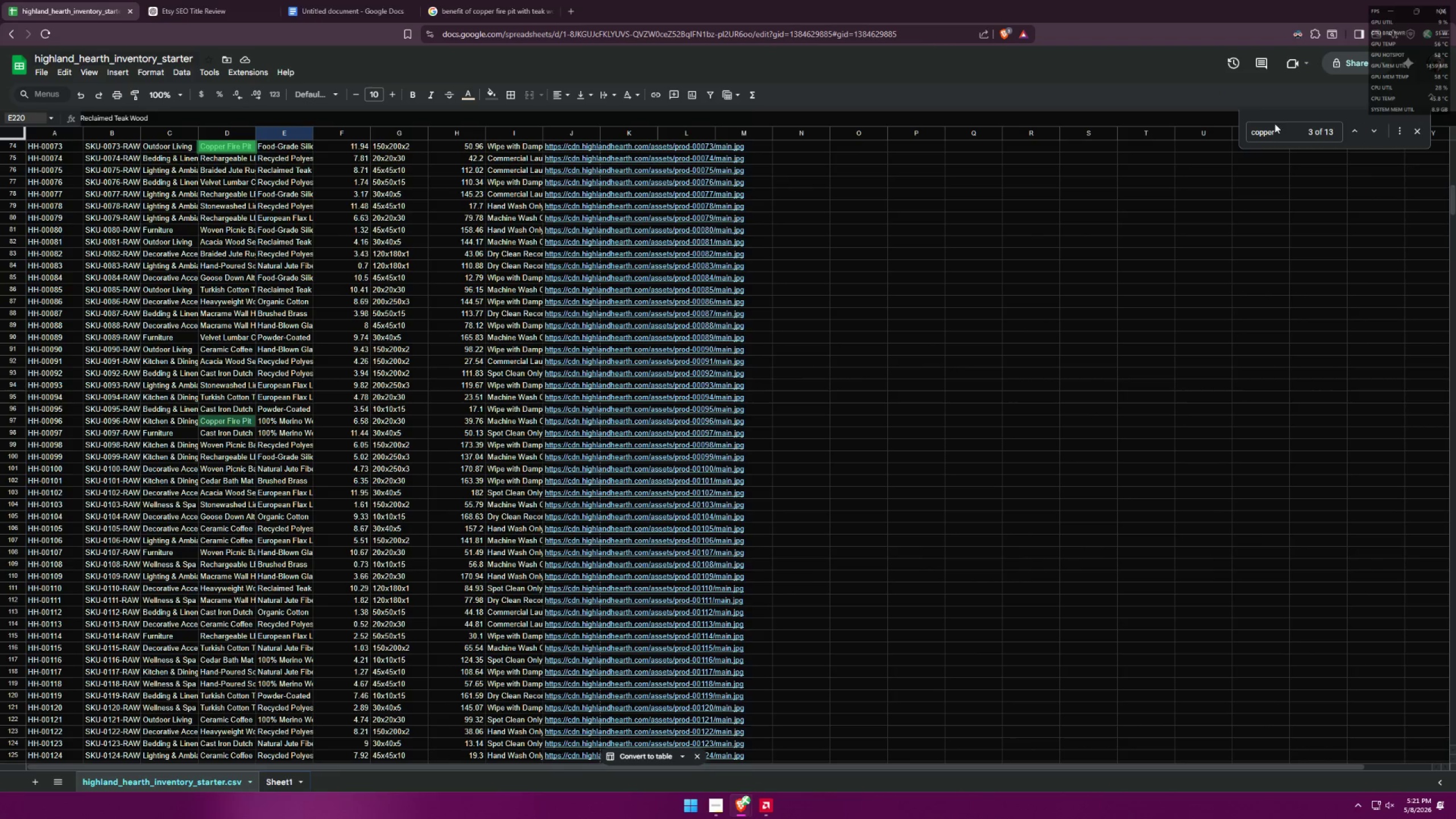 
left_click_drag(start_coordinate=[1280, 128], to_coordinate=[1191, 129])
 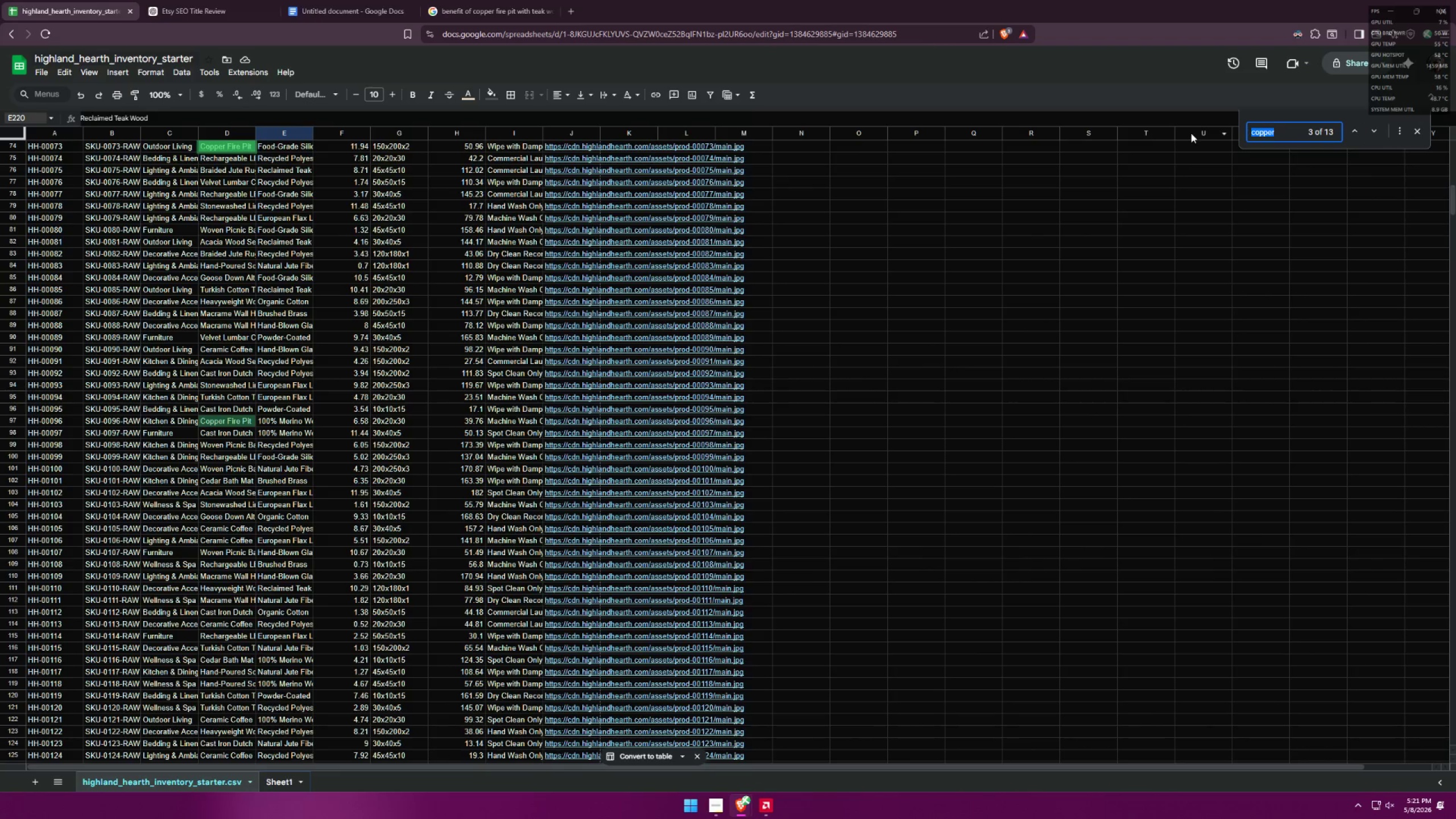 
type(heavyweight)
 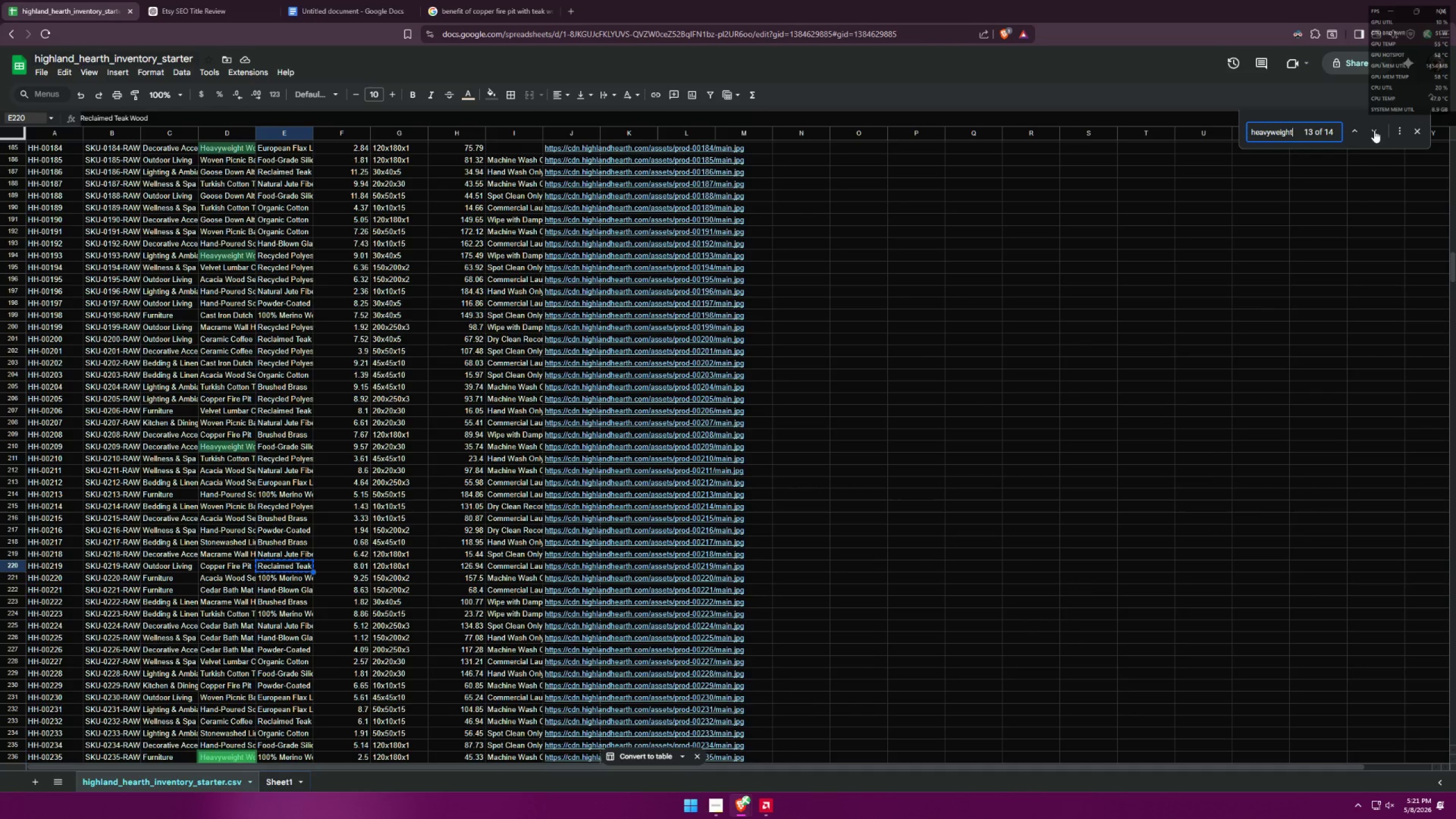 
left_click([1379, 127])
 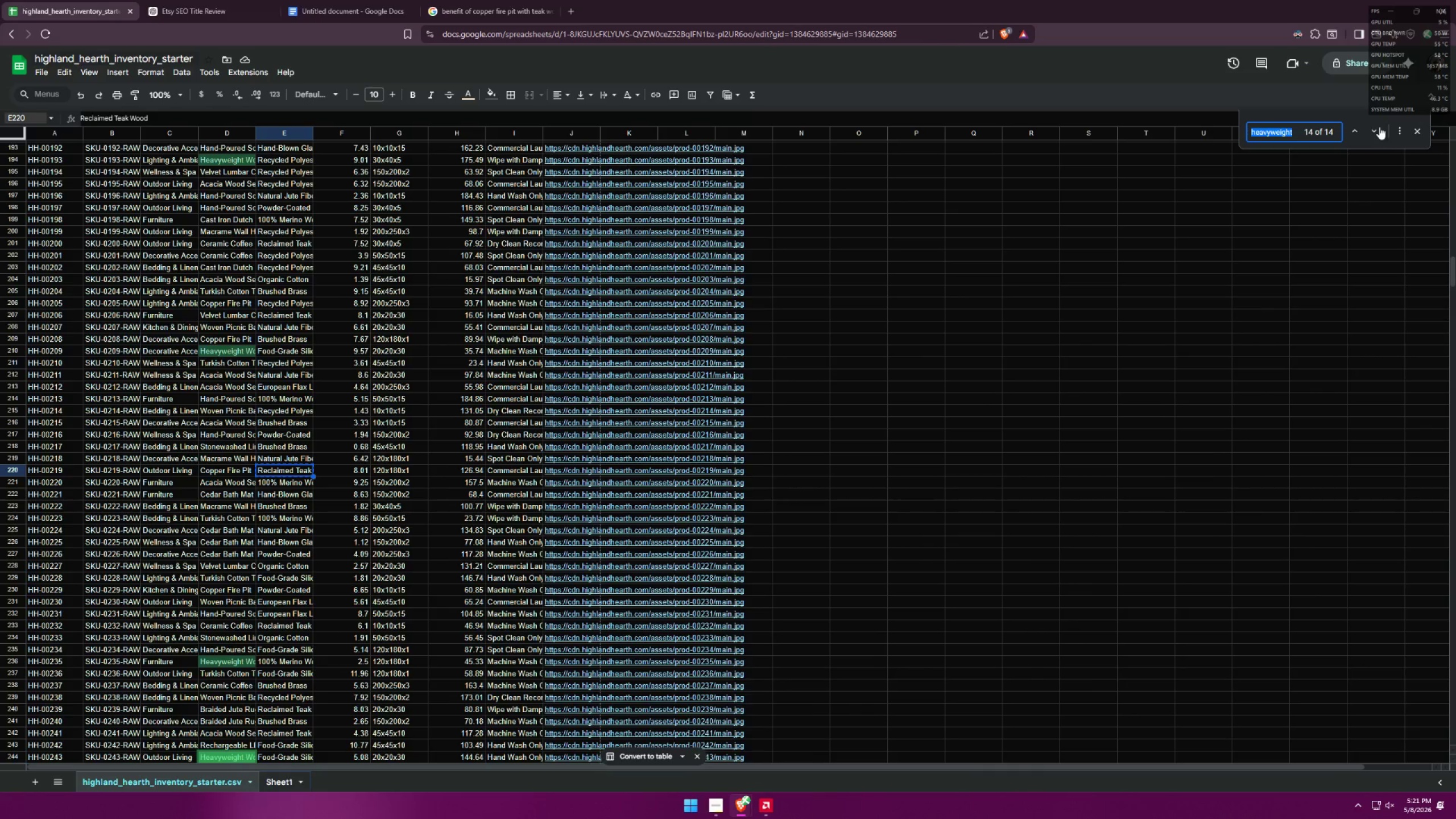 
left_click([1379, 127])
 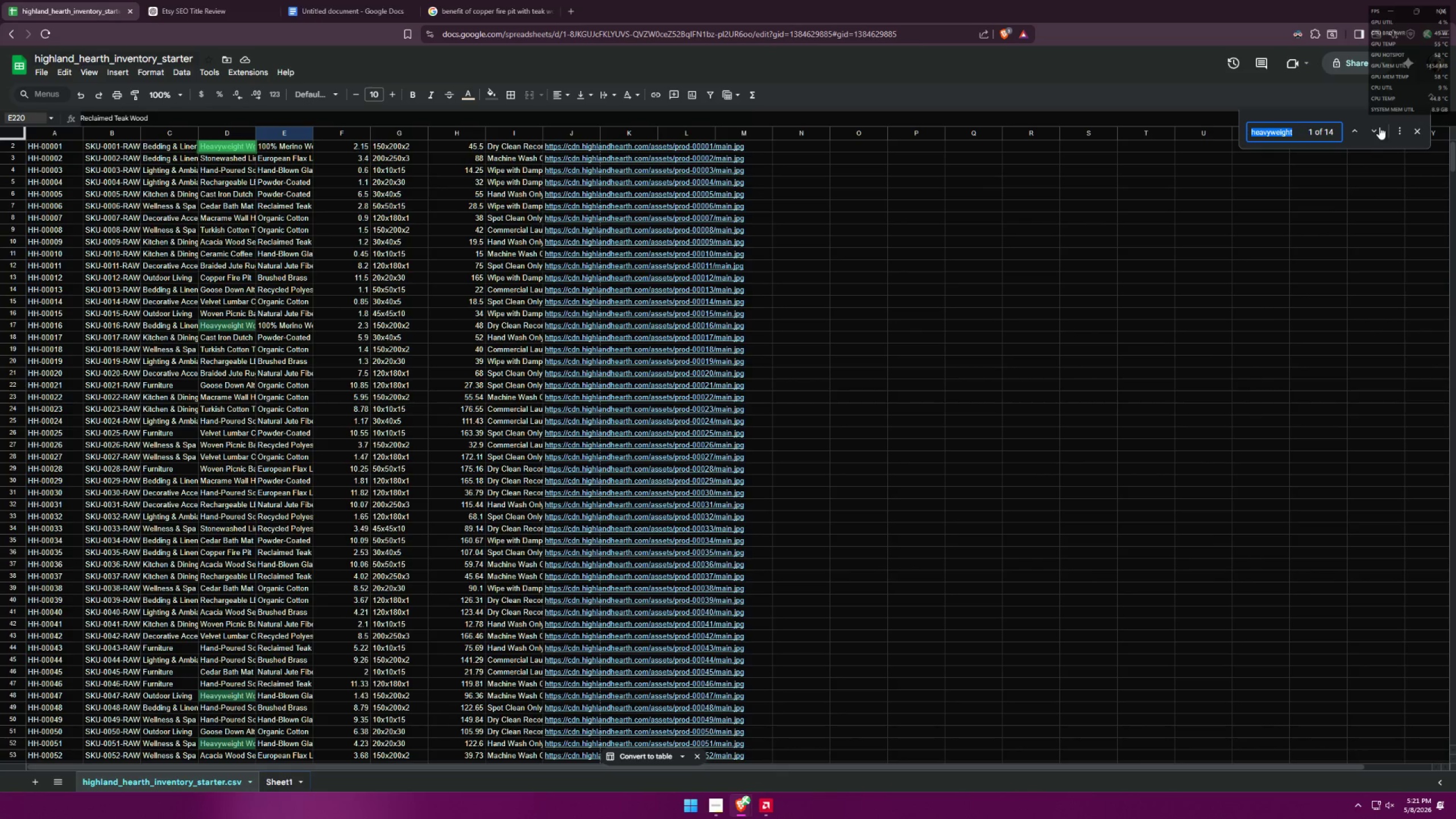 
left_click([1379, 127])
 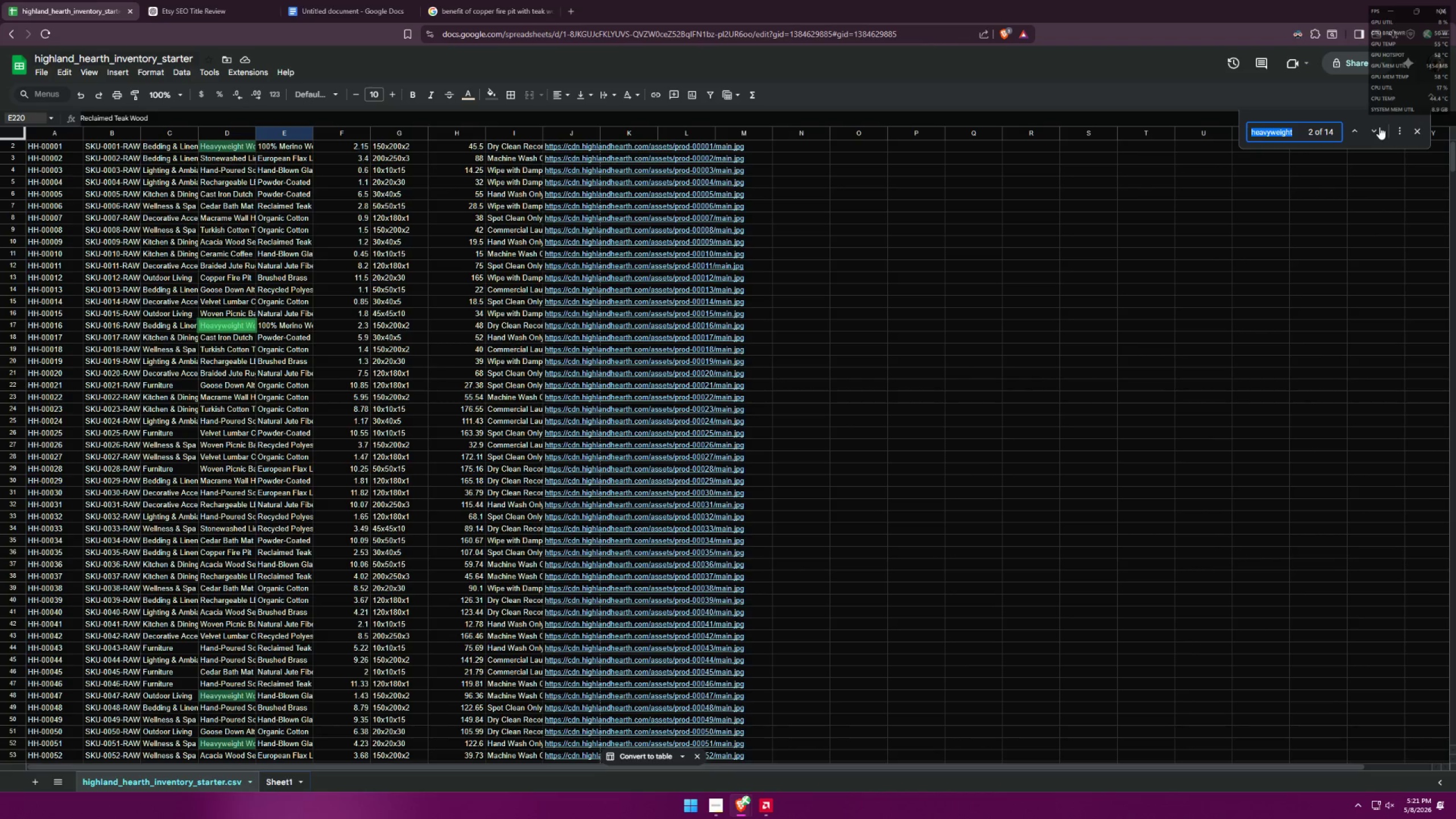 
left_click([1379, 127])
 